 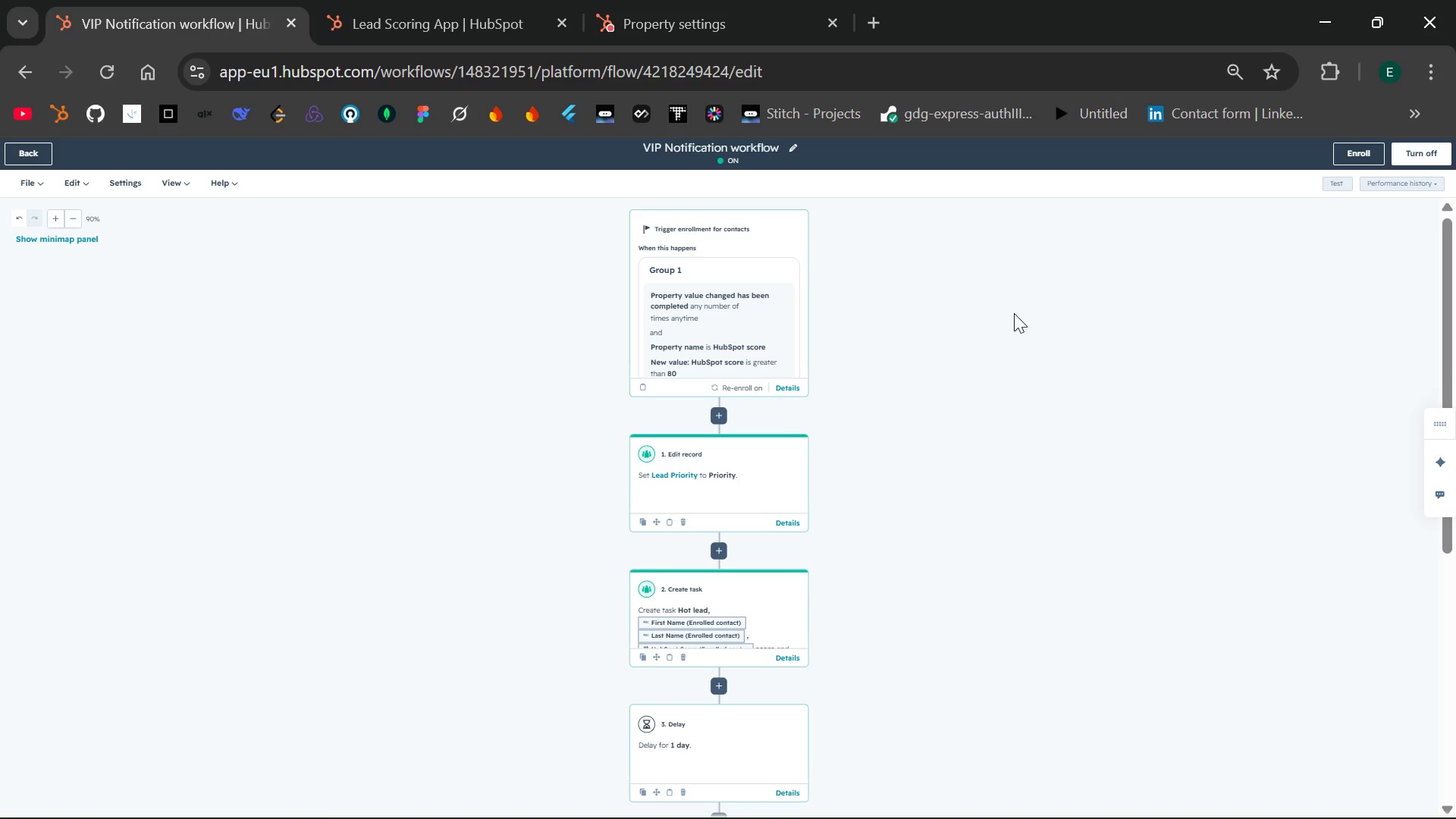 
left_click([39, 155])
 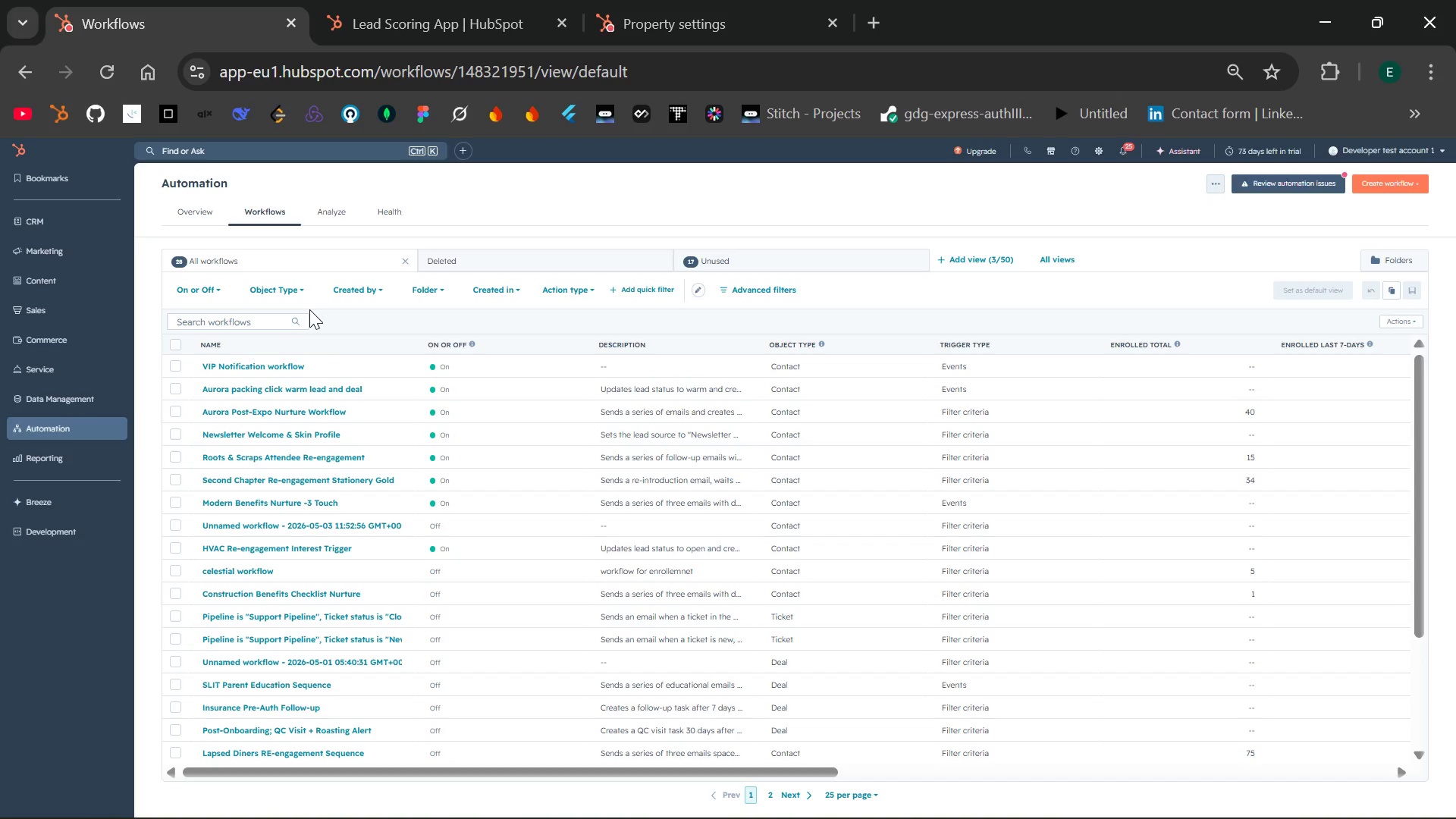 
wait(34.31)
 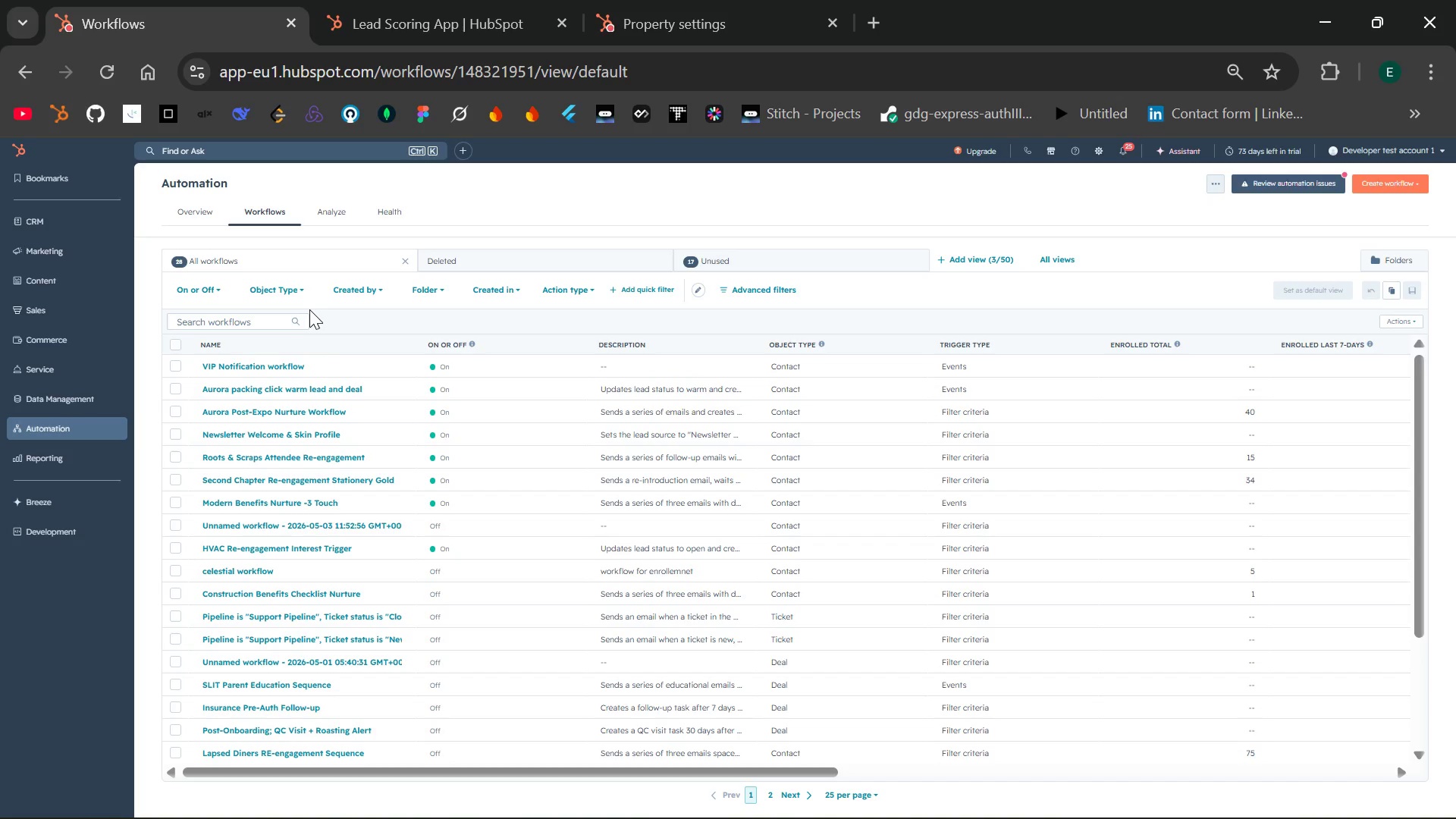 
left_click([87, 221])
 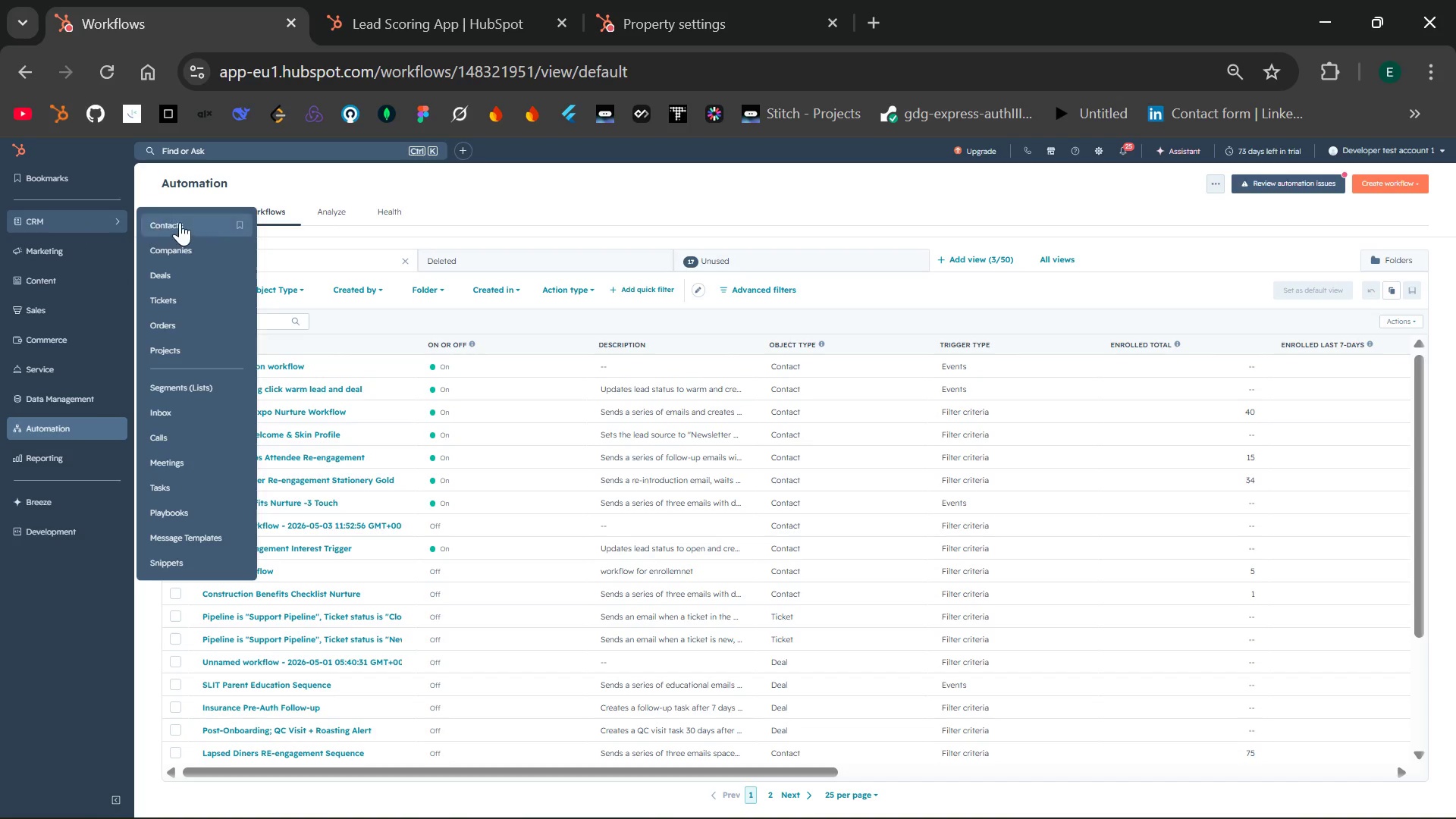 
left_click([181, 222])
 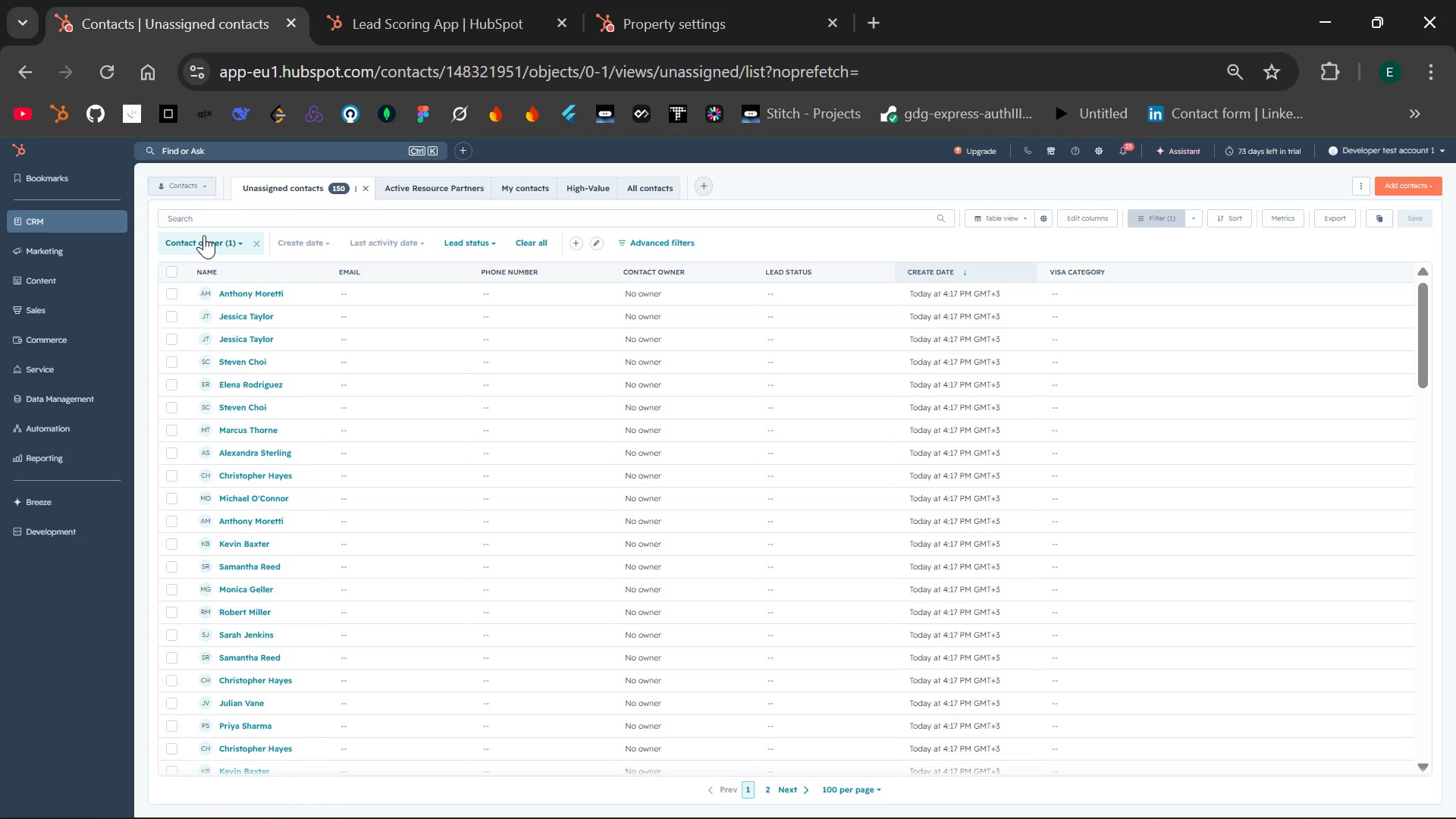 
wait(56.29)
 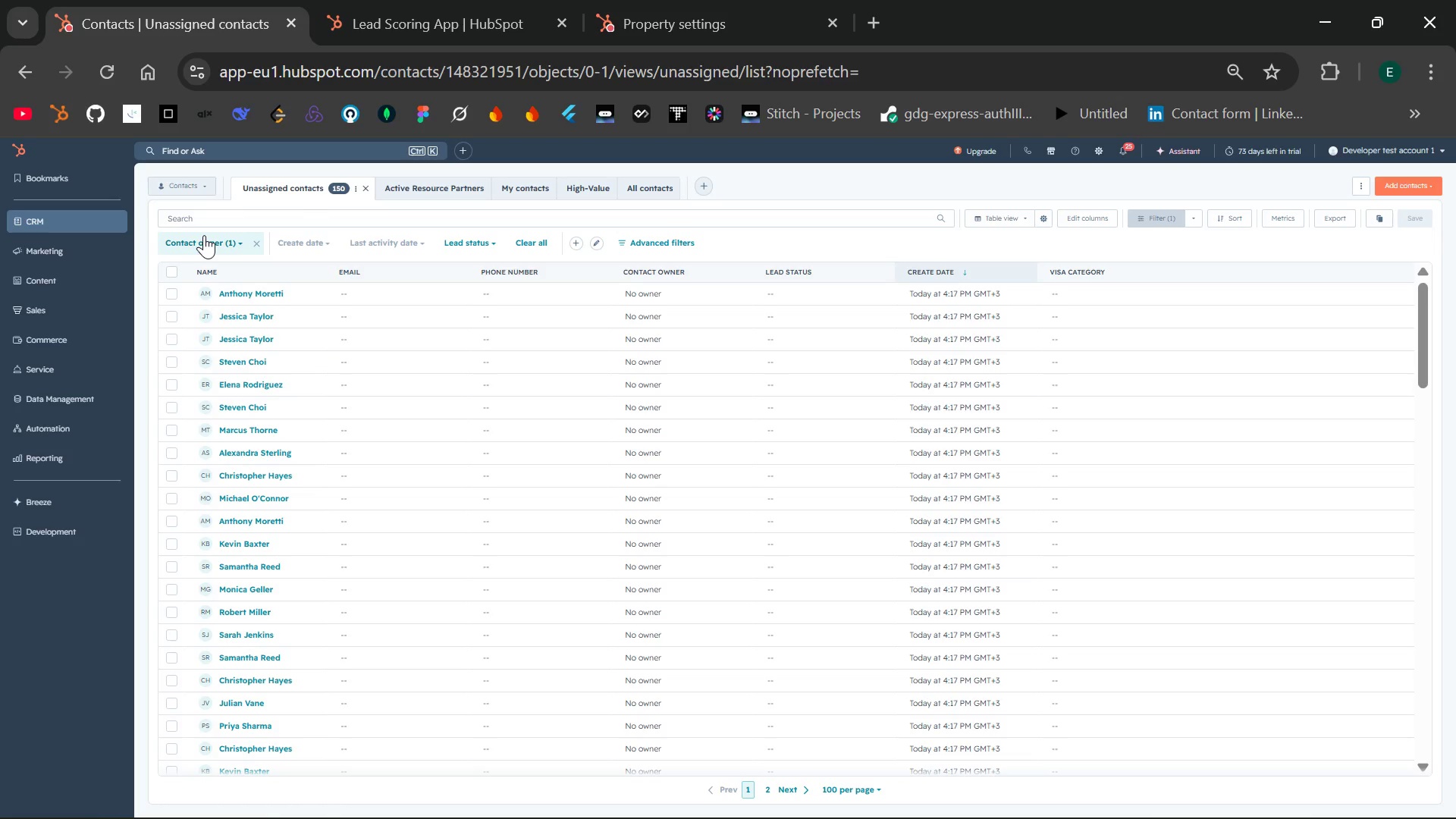 
mouse_move([403, 333])
 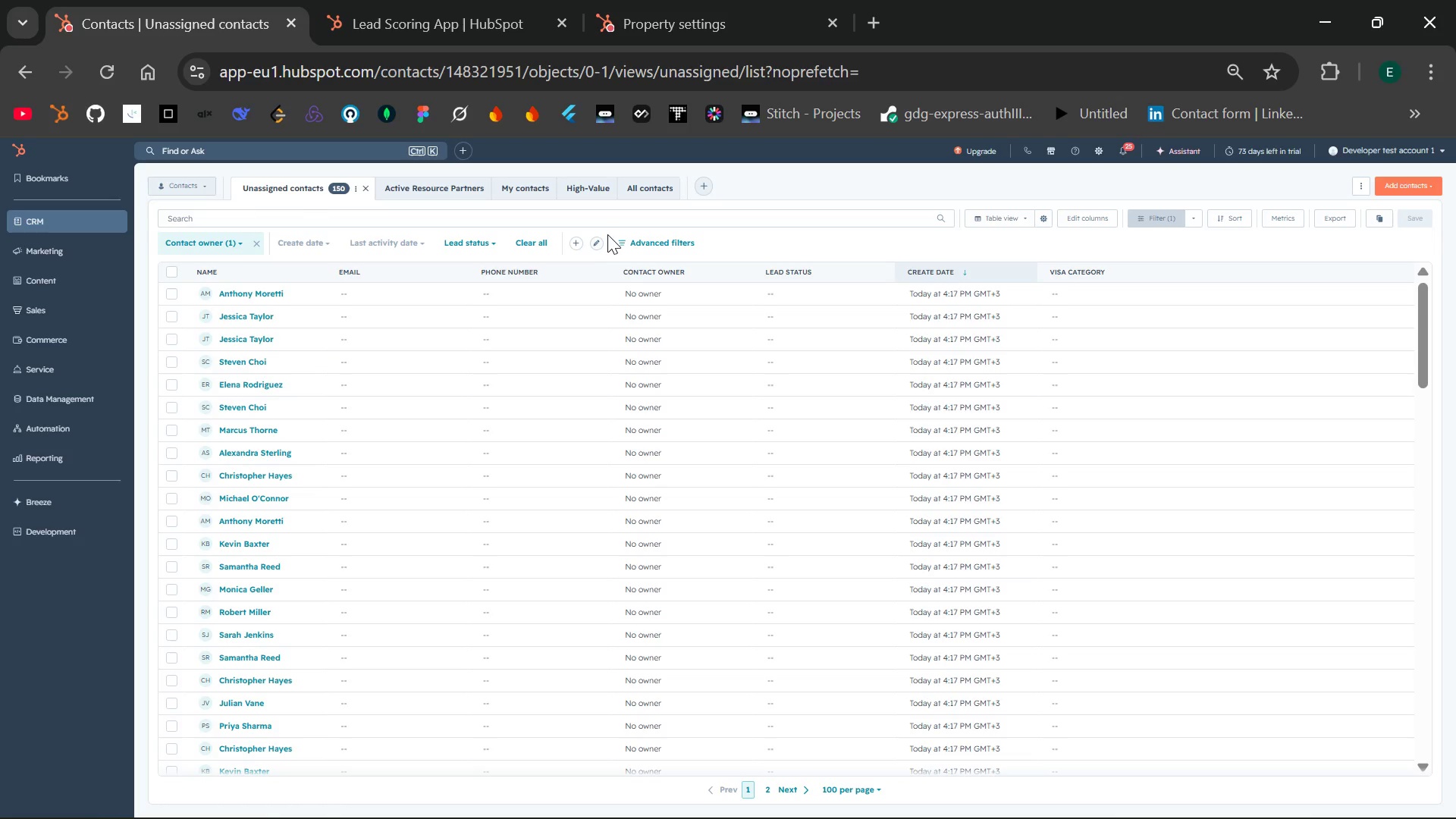 
wait(5.64)
 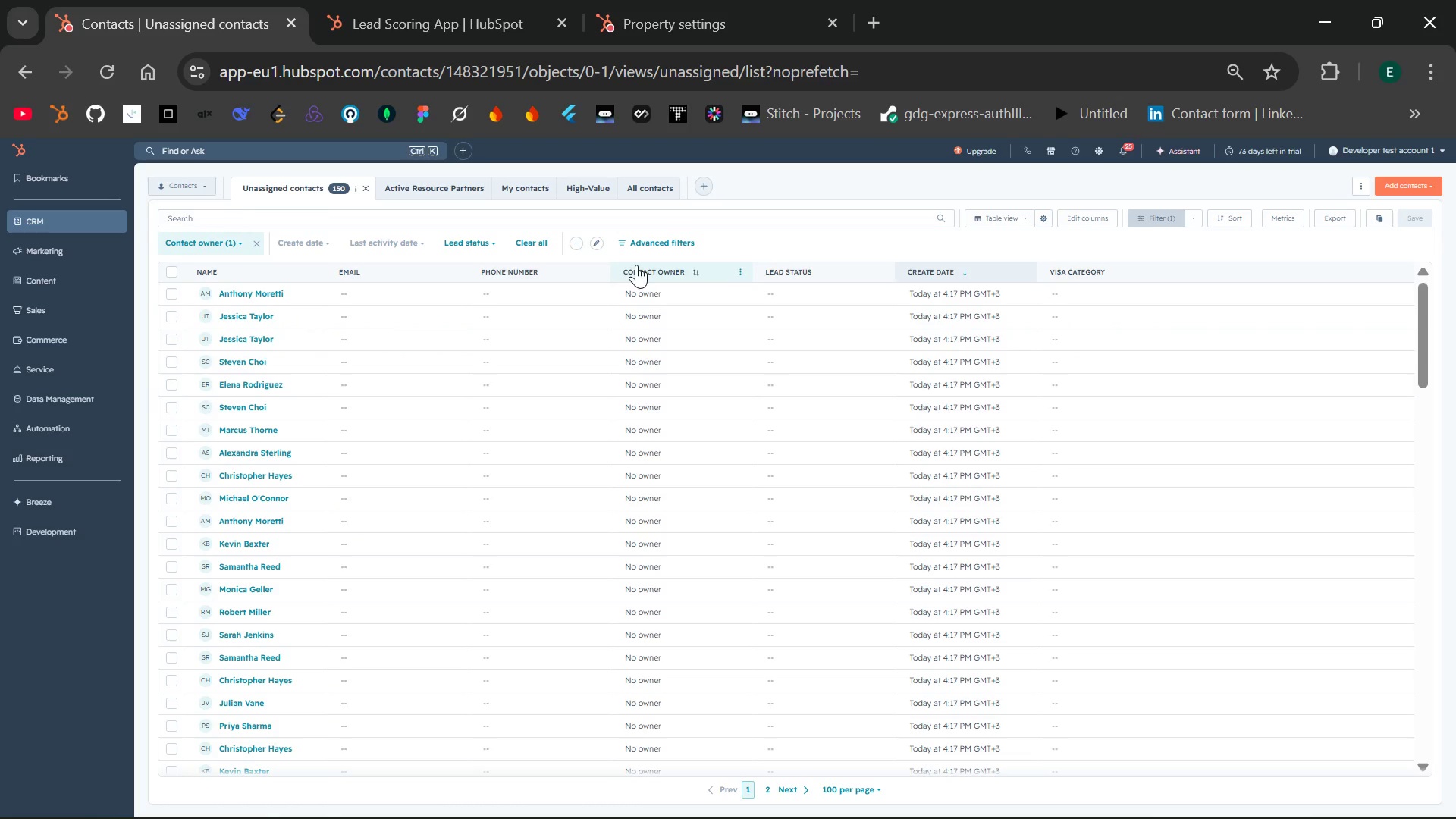 
left_click([598, 242])
 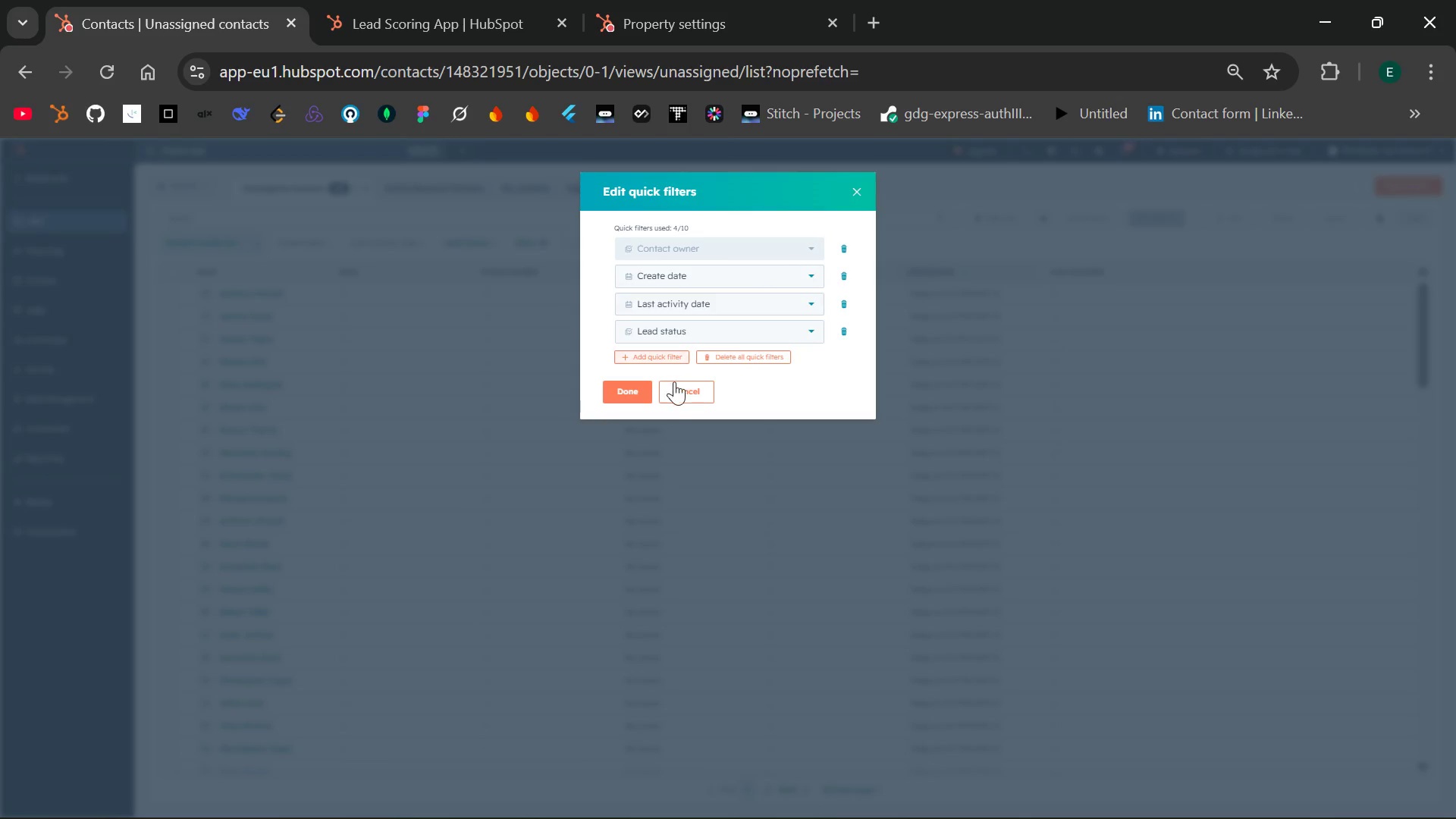 
left_click([679, 396])
 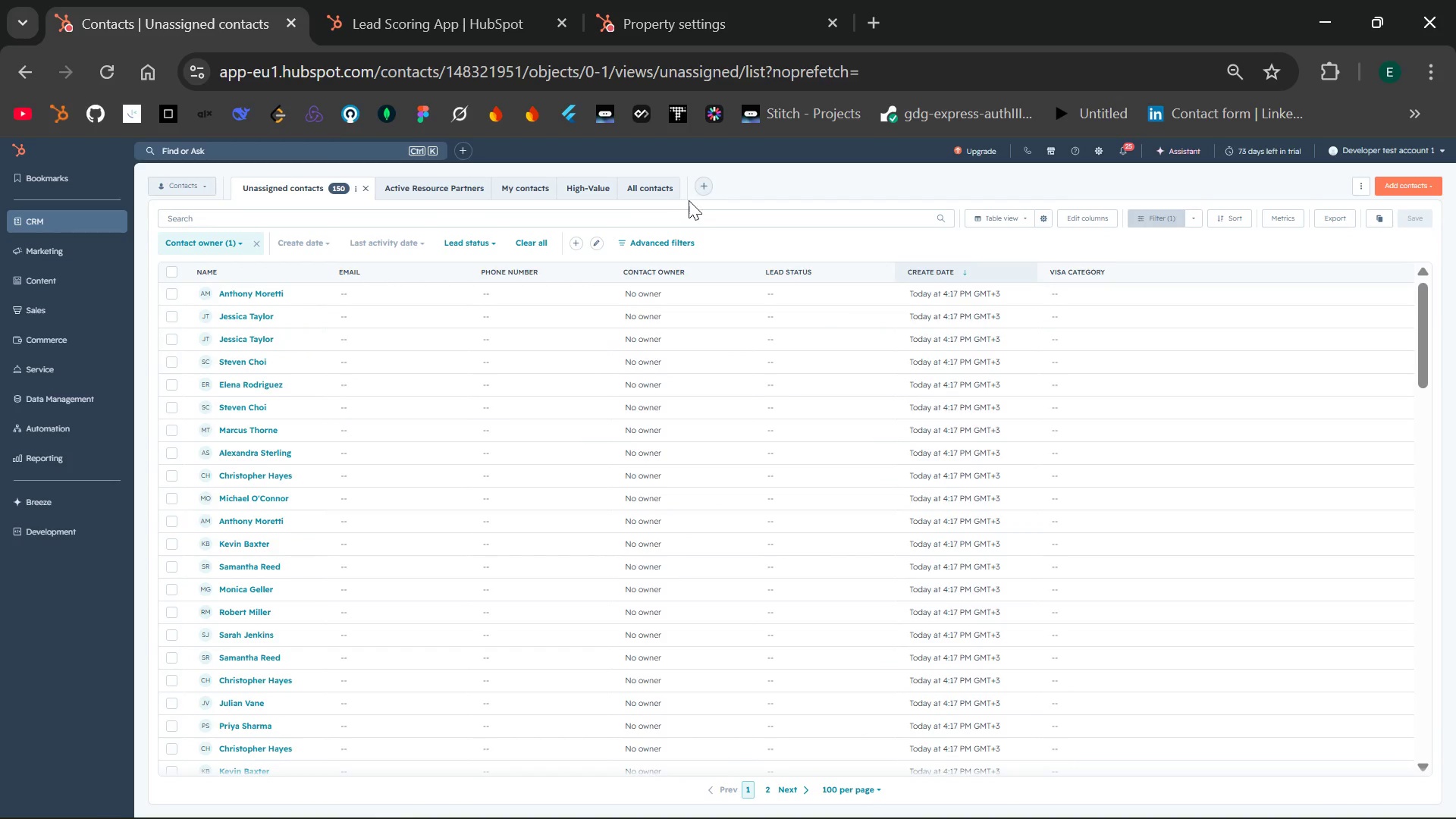 
left_click([704, 184])
 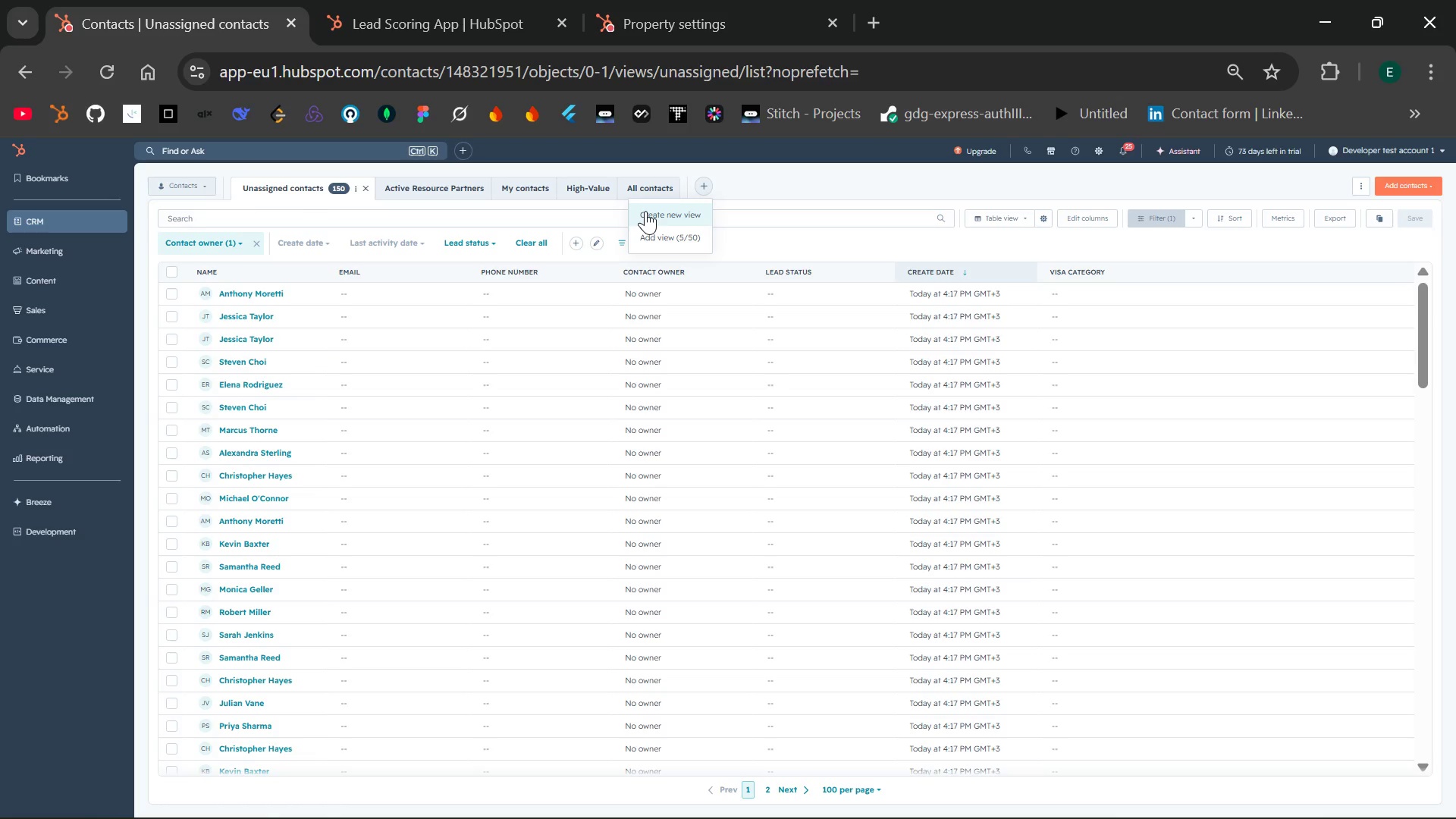 
wait(10.5)
 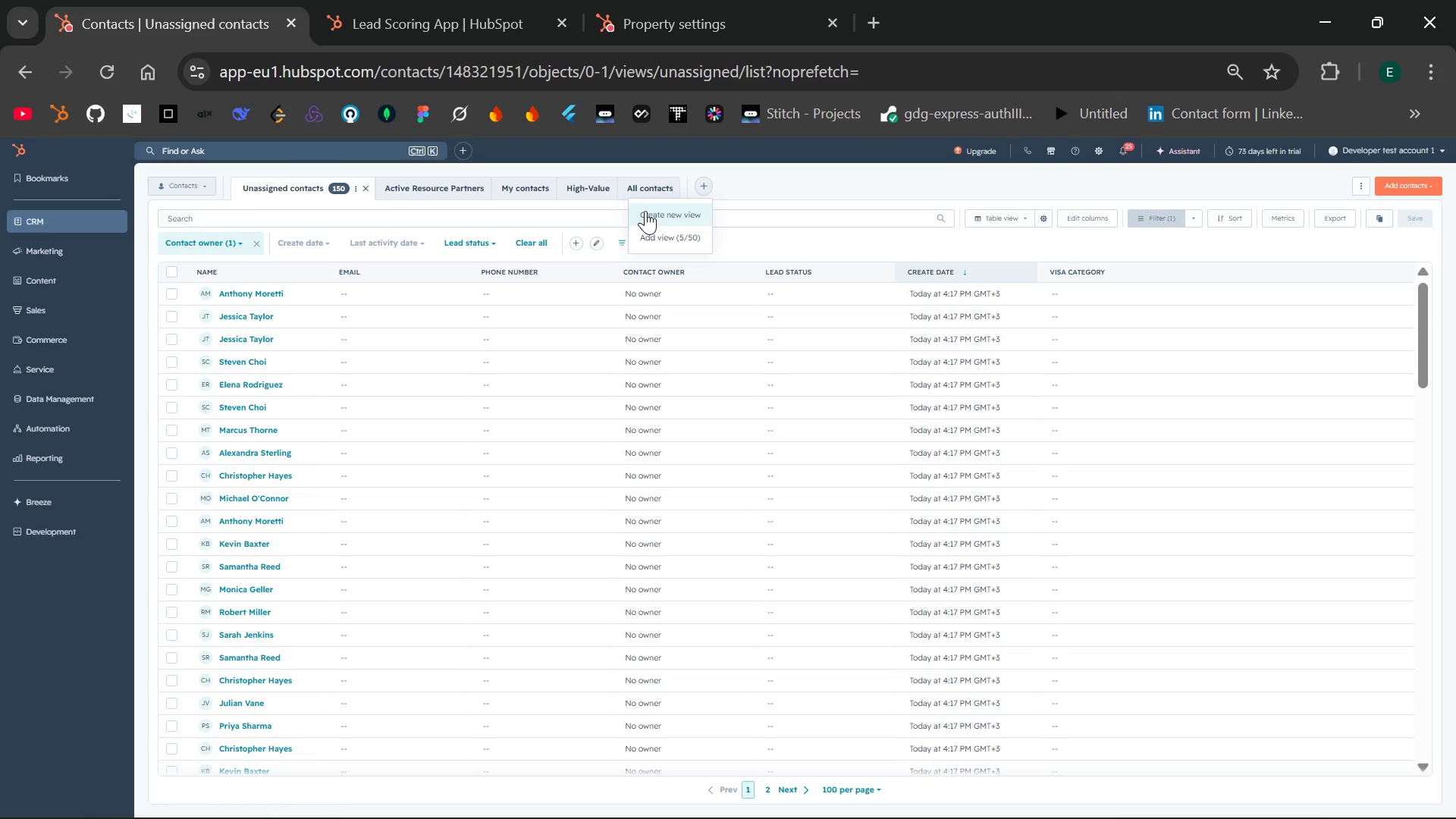 
left_click([678, 240])
 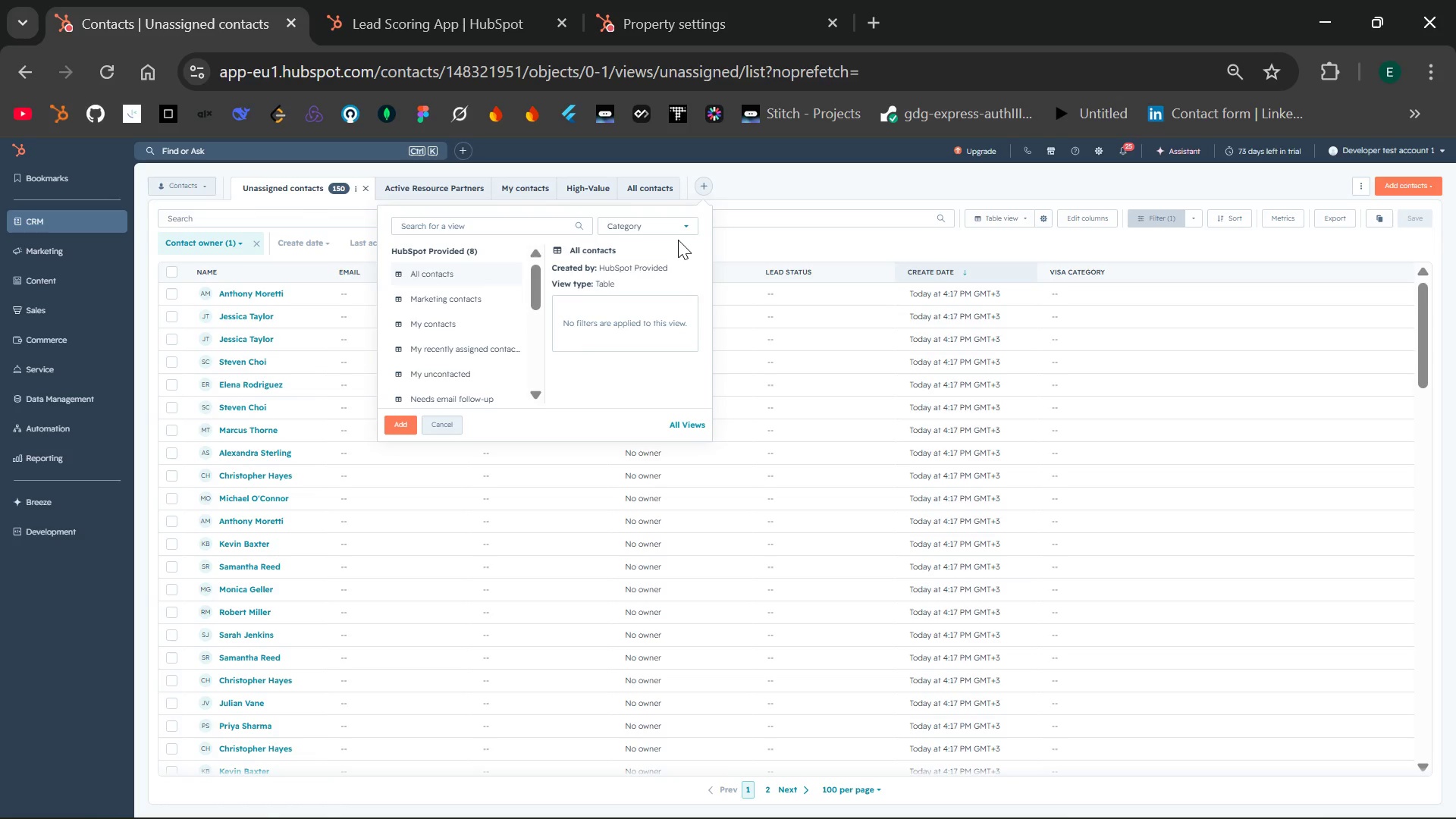 
wait(12.03)
 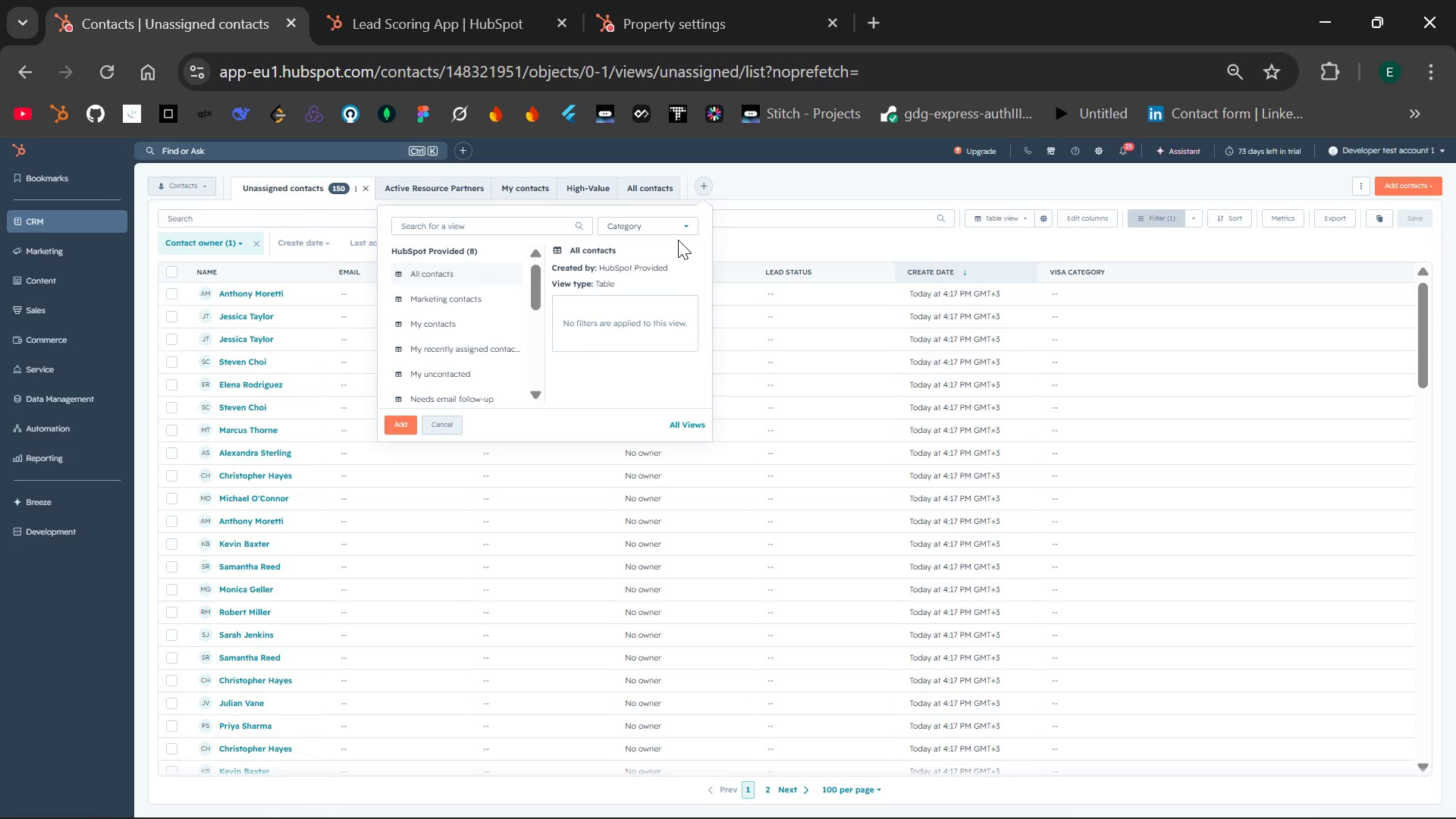 
left_click([450, 423])
 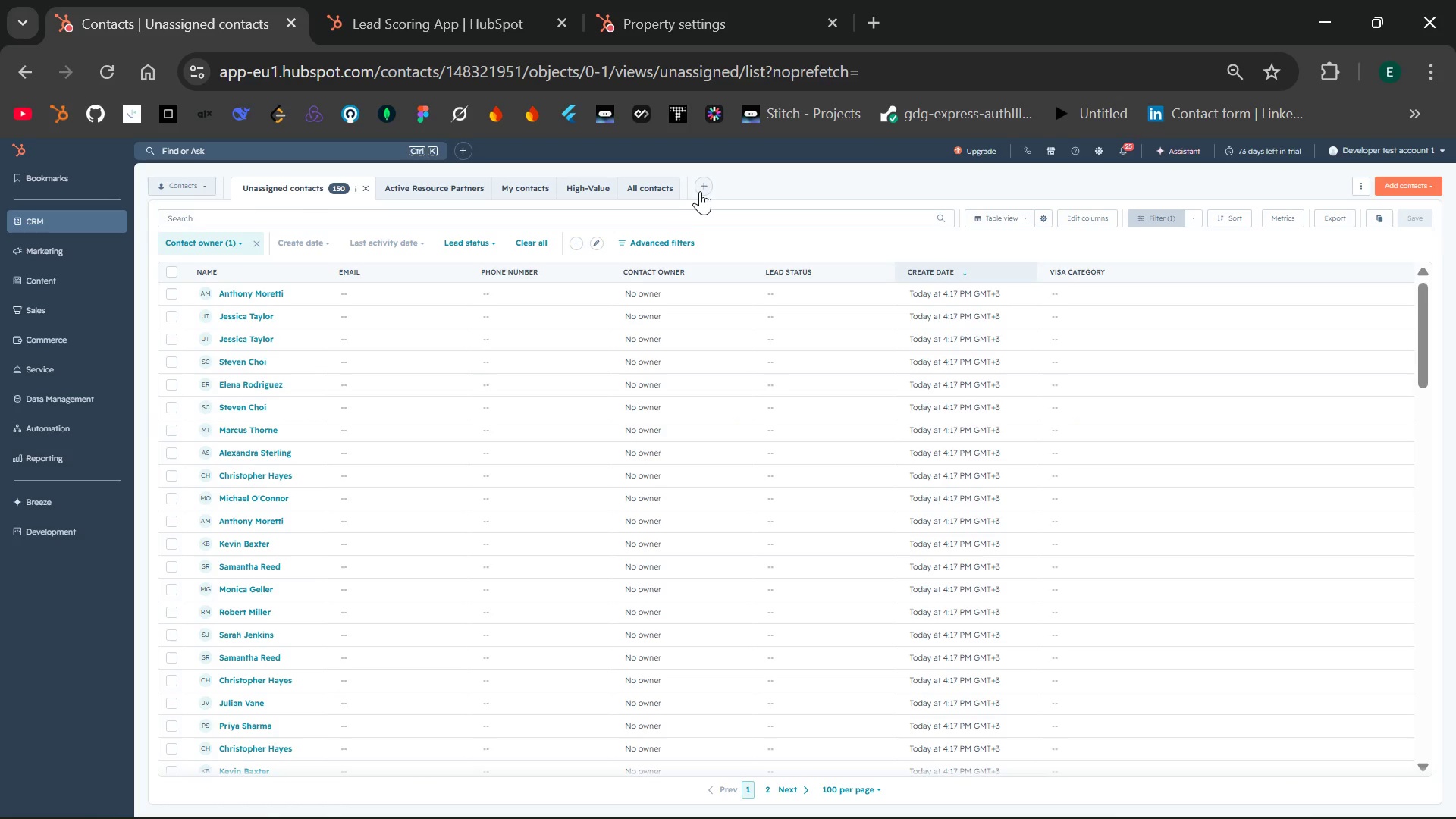 
left_click([705, 190])
 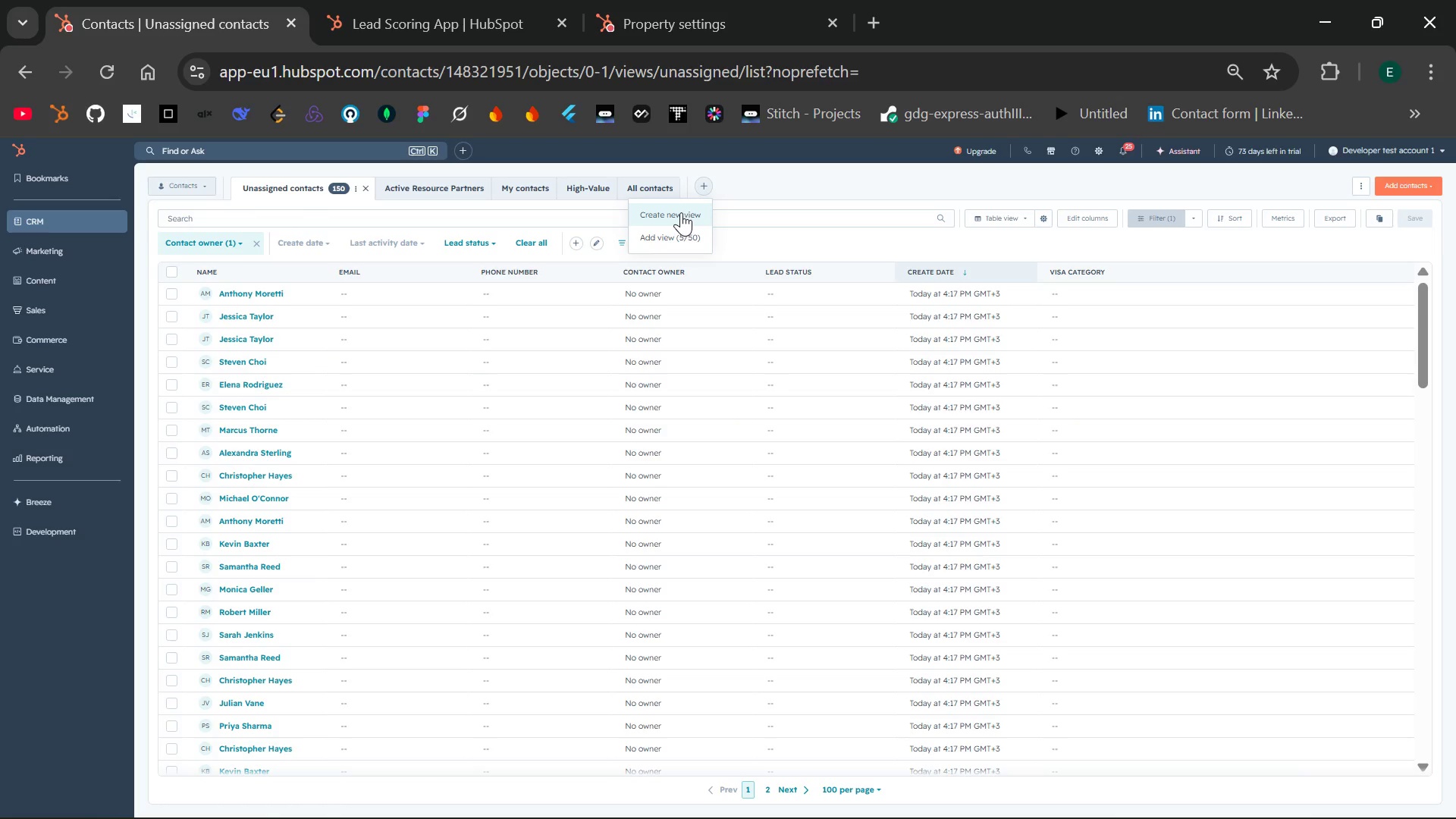 
left_click([681, 209])
 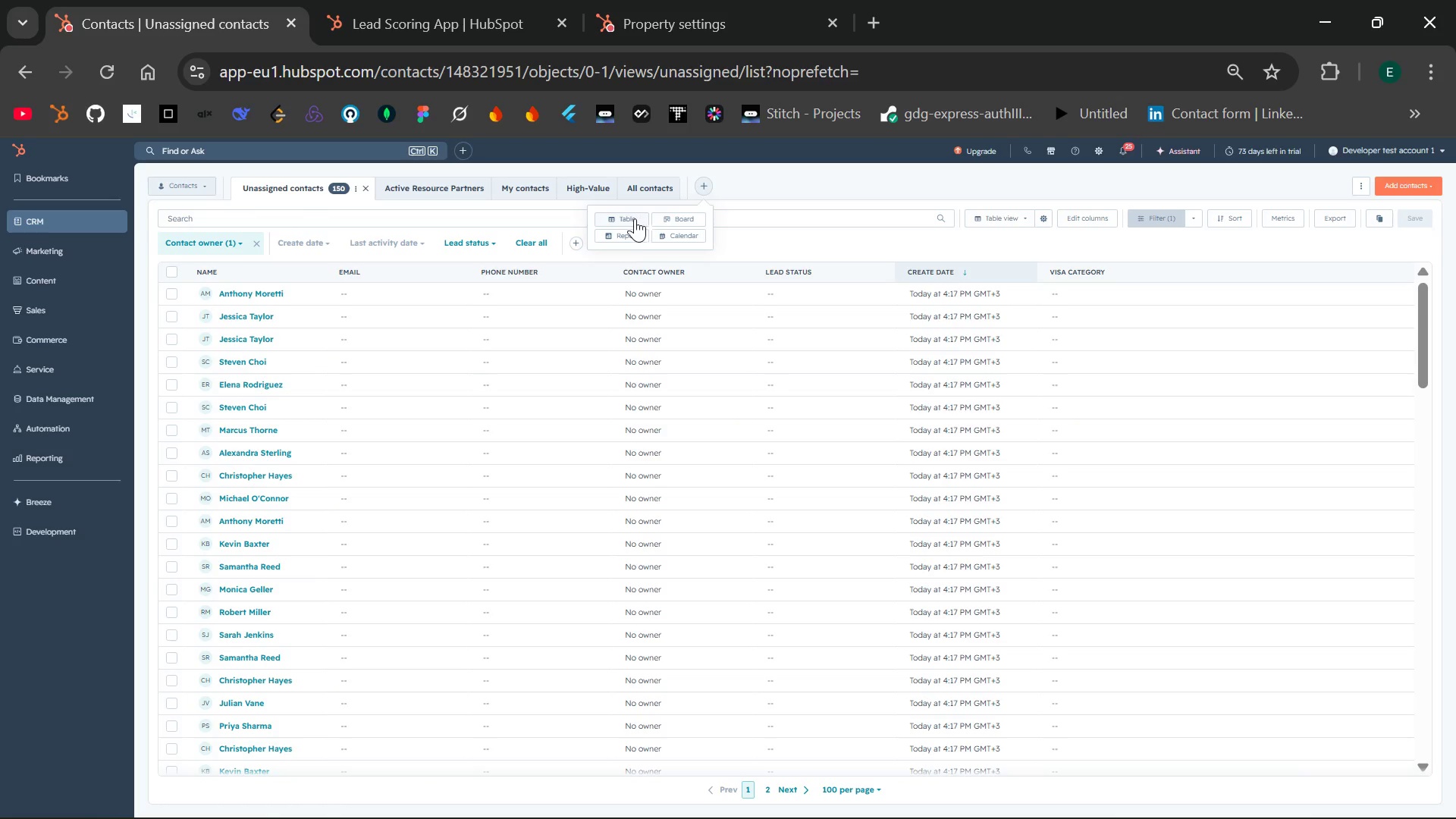 
left_click([629, 219])
 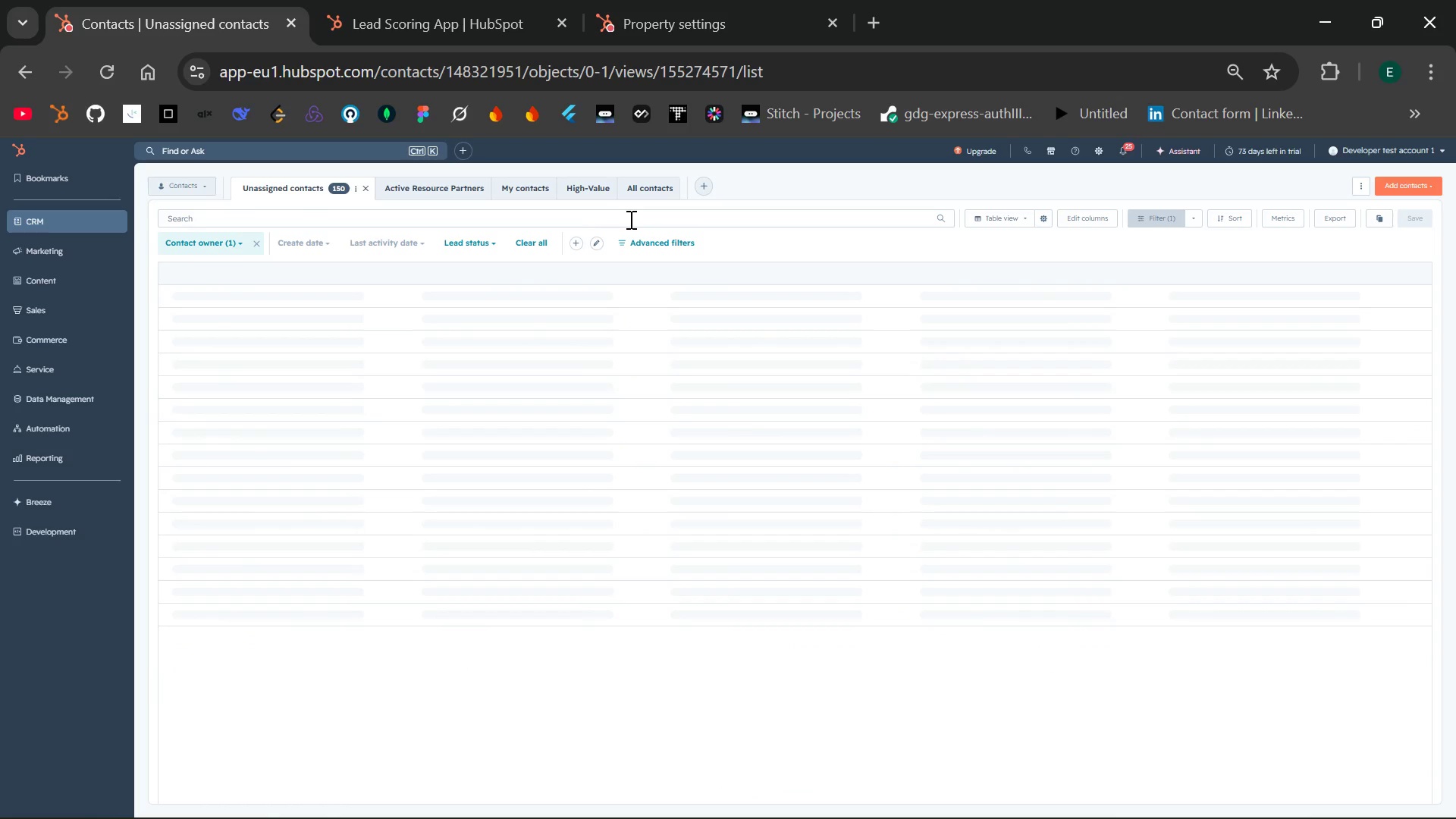 
type(H)
key(Backspace)
key(Backspace)
key(Backspace)
key(Backspace)
key(Backspace)
key(Backspace)
key(Backspace)
key(Backspace)
key(Backspace)
key(Backspace)
key(Backspace)
key(Backspace)
key(Backspace)
key(Backspace)
key(Backspace)
type(High-Priority Hot Leads)
 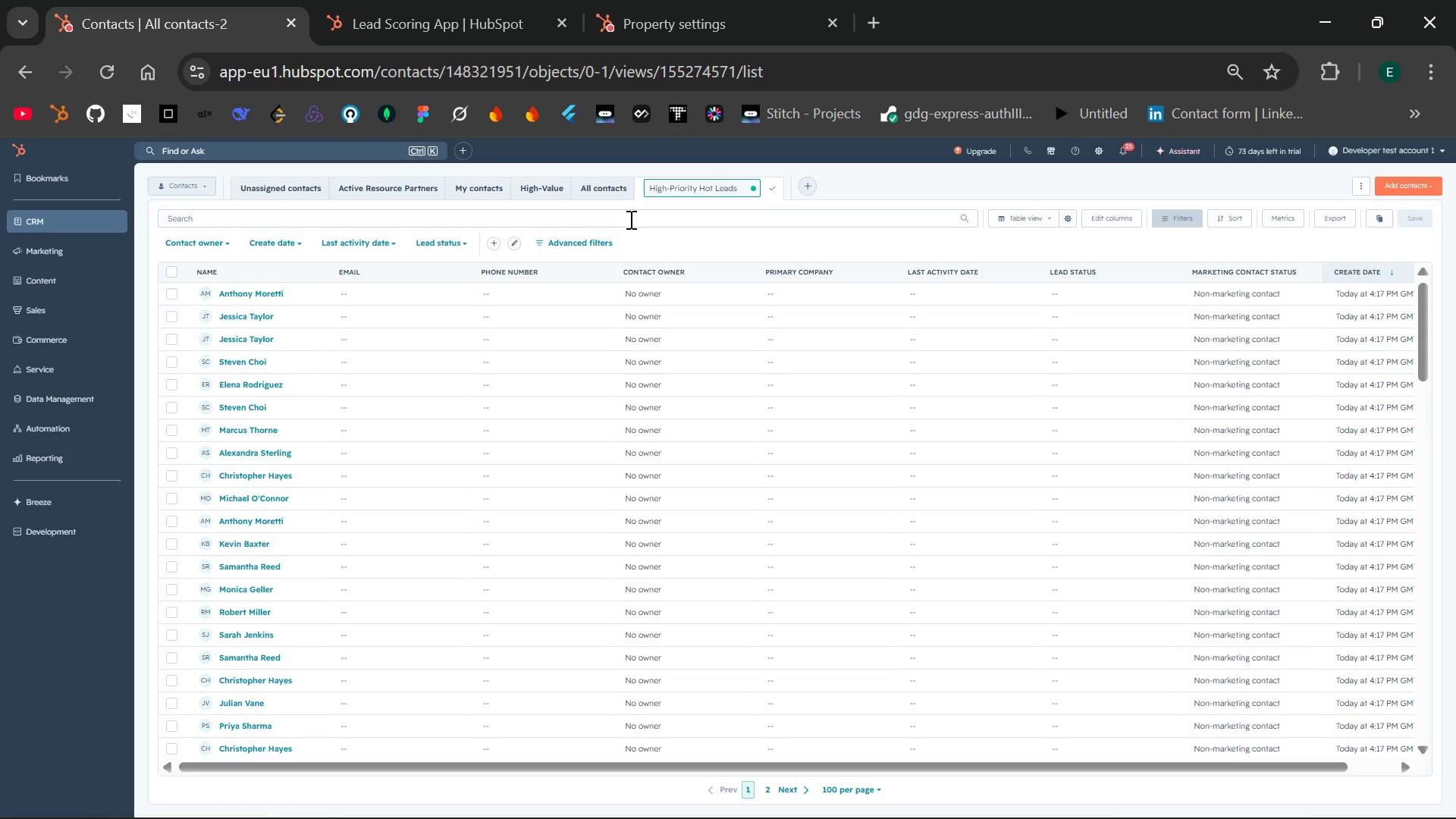 
key(Enter)
 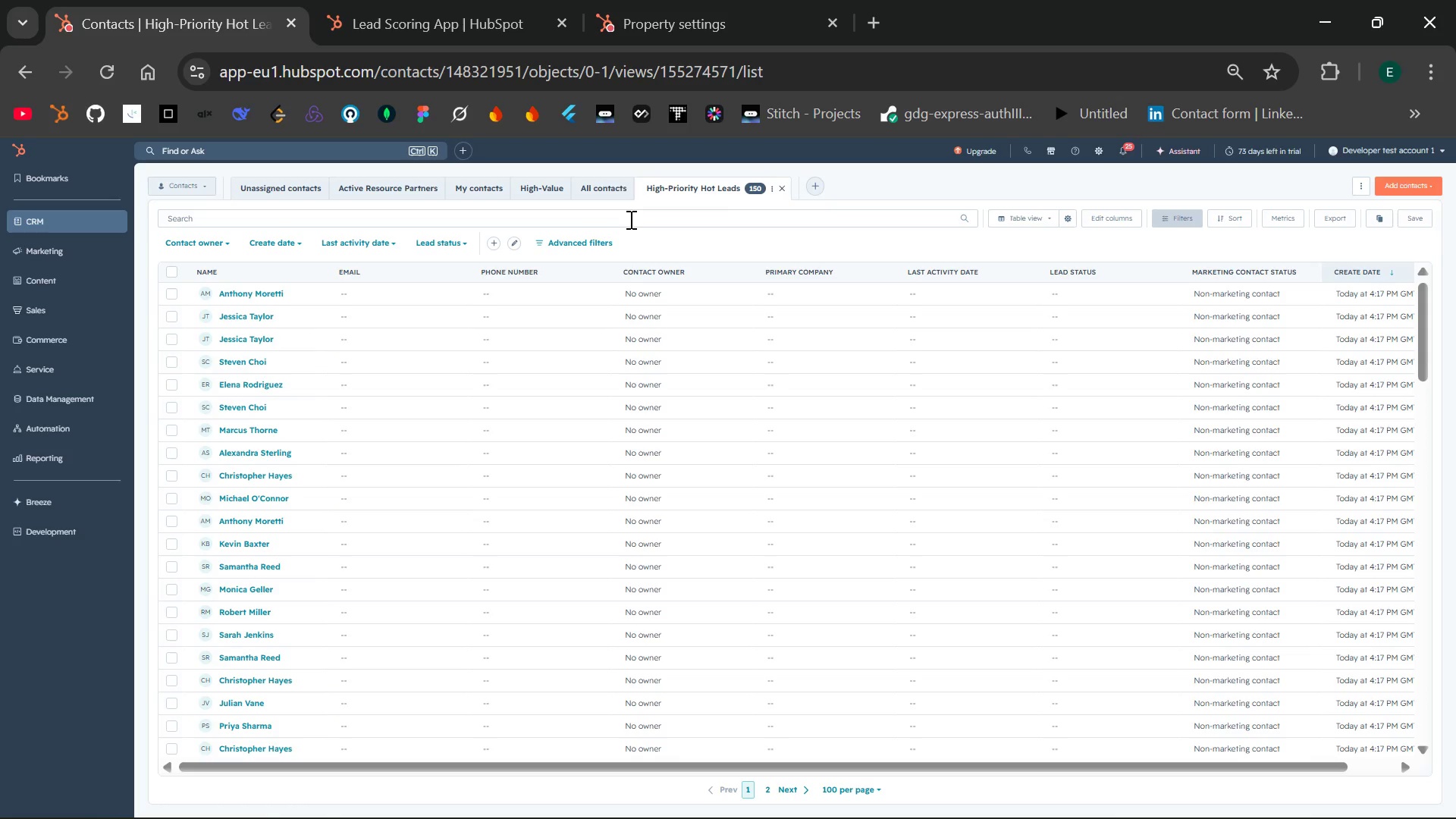 
wait(10.66)
 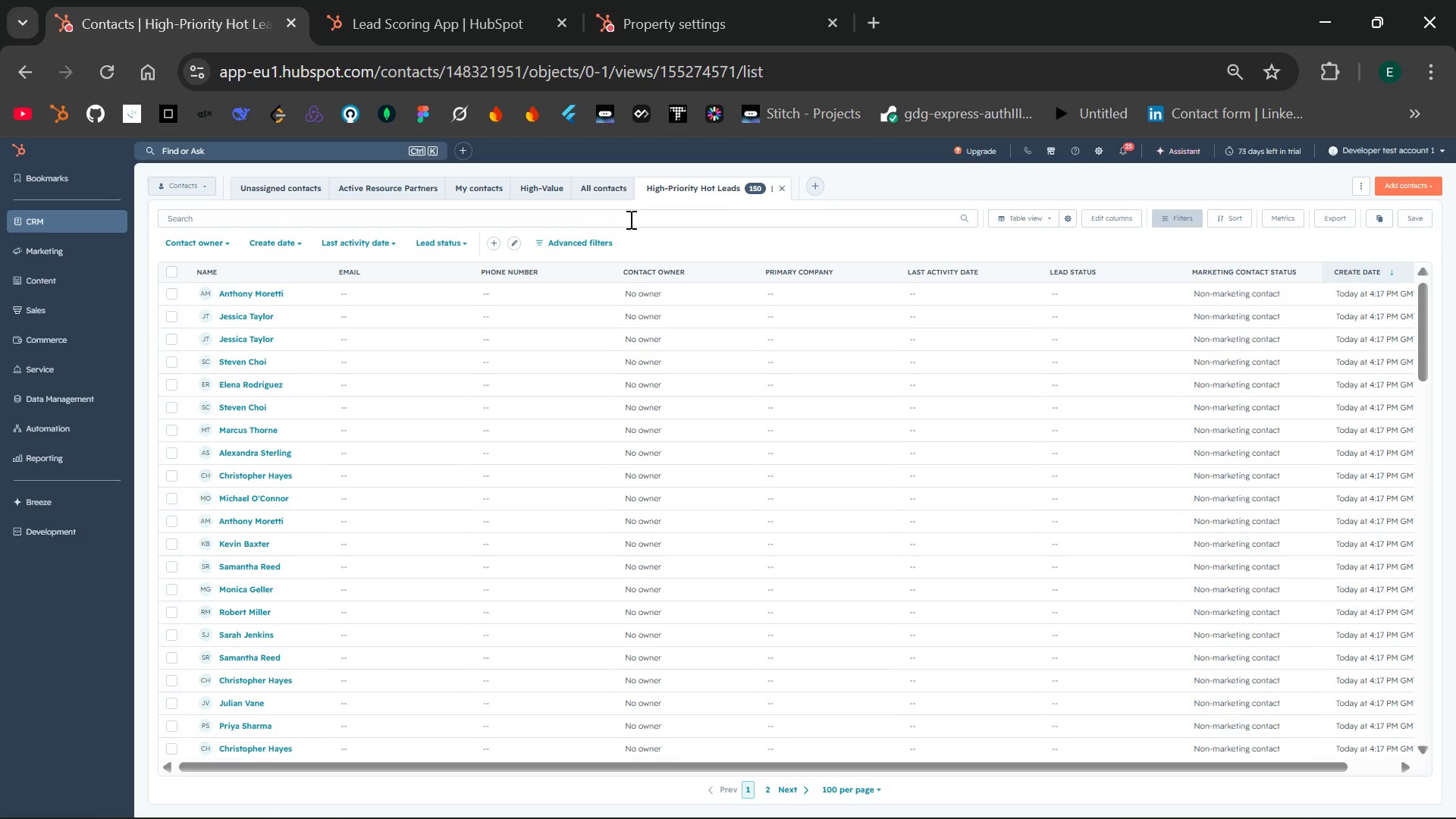 
left_click([566, 243])
 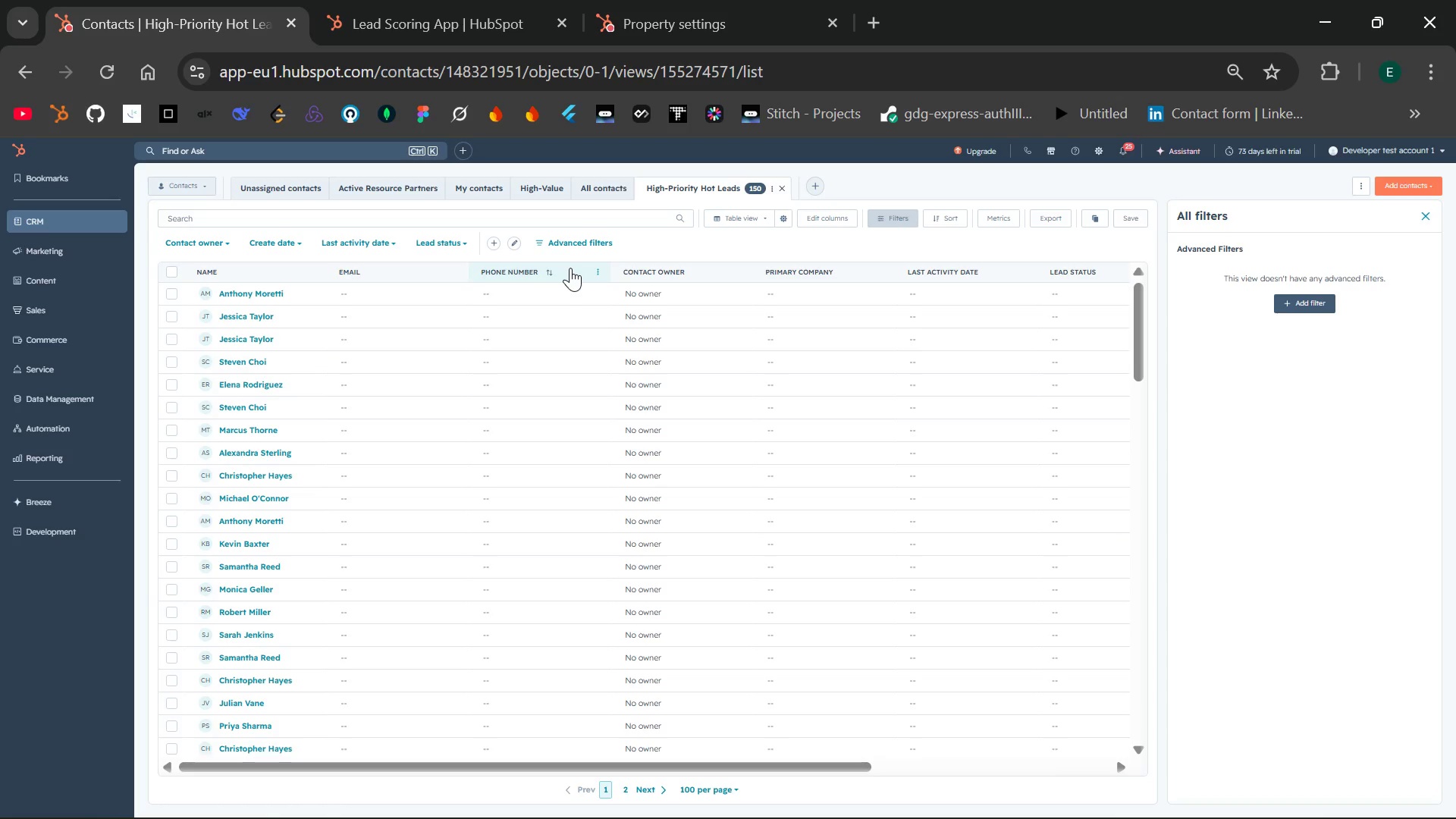 
wait(29.98)
 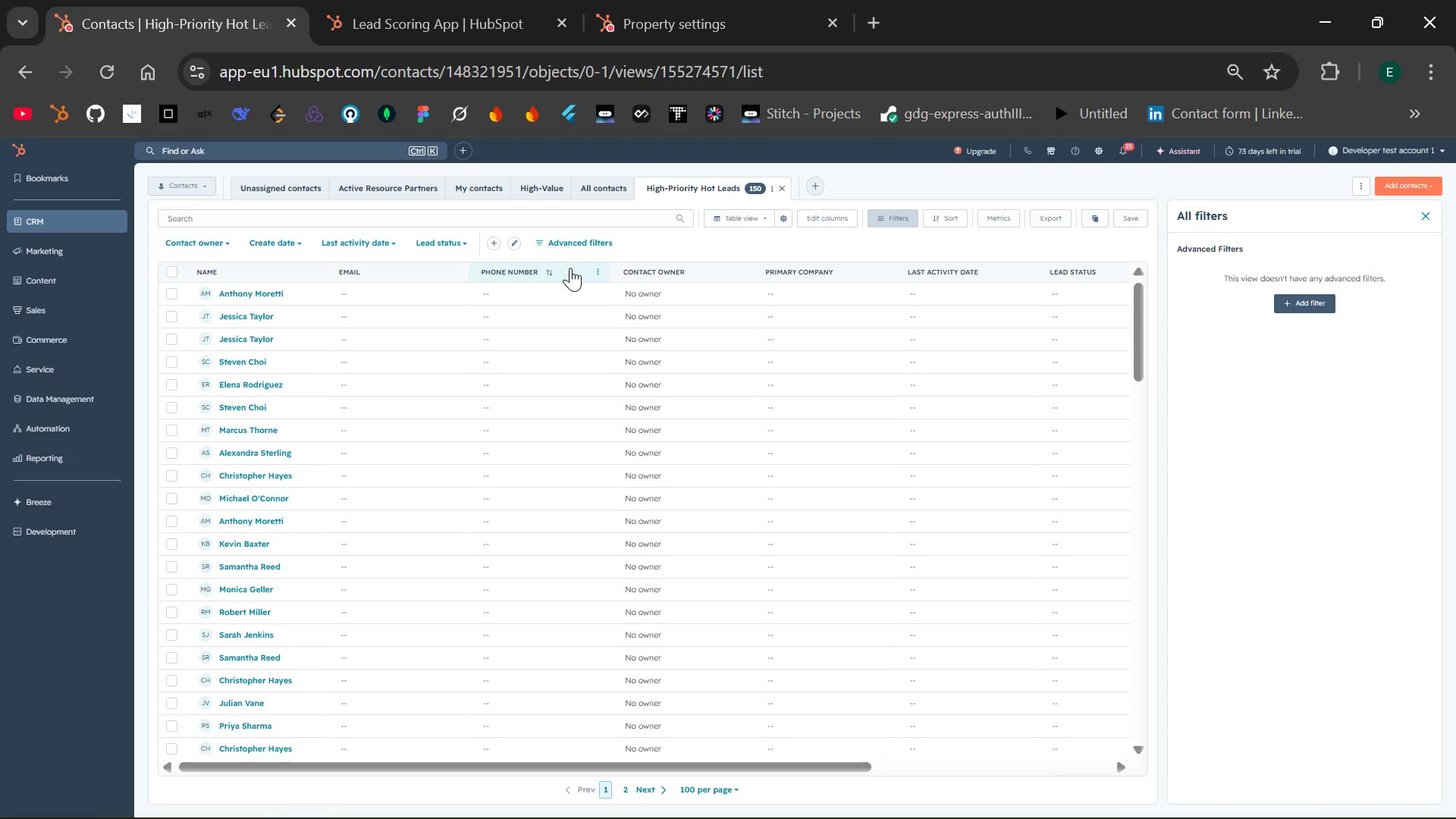 
left_click([1296, 300])
 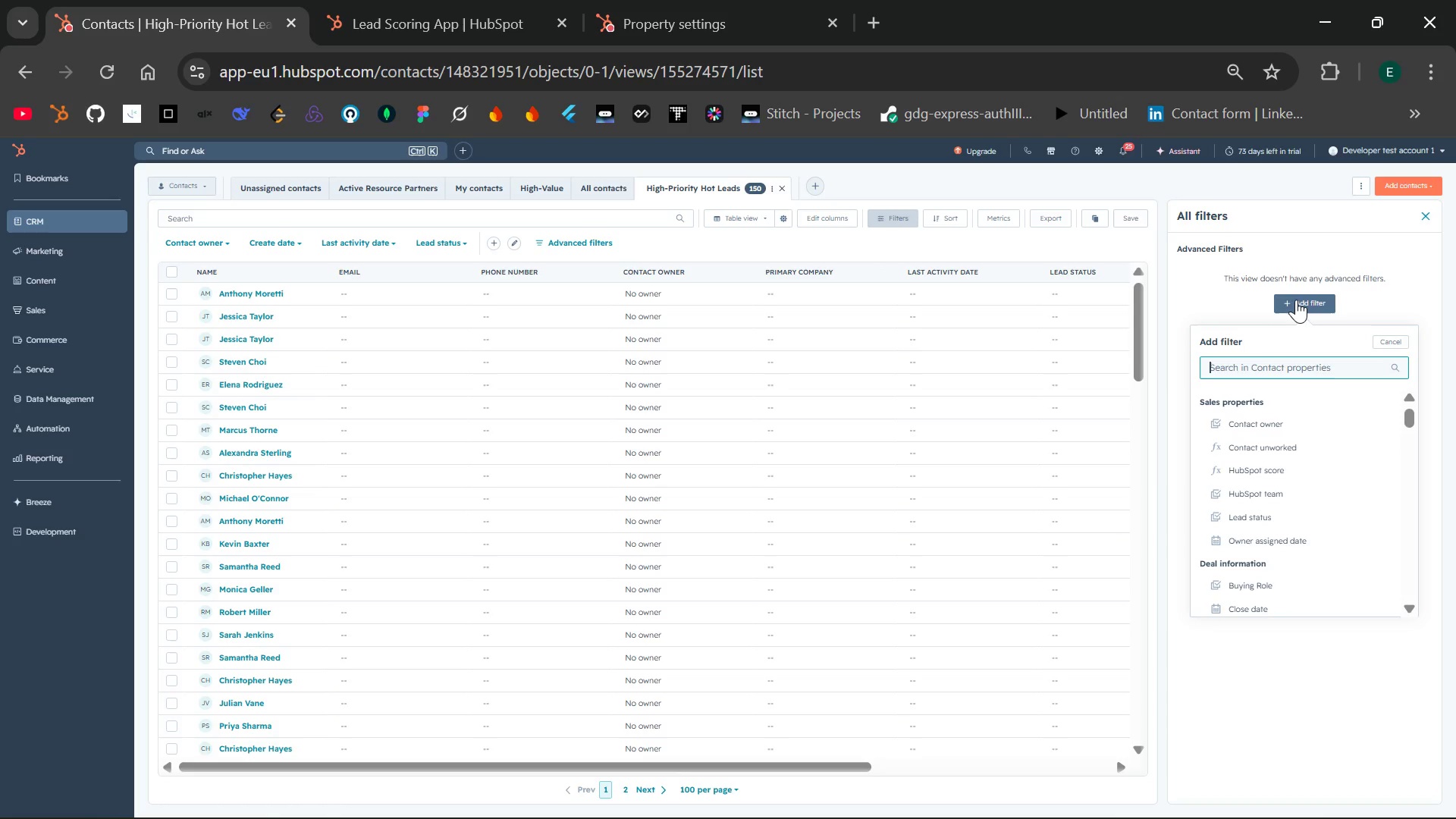 
wait(9.2)
 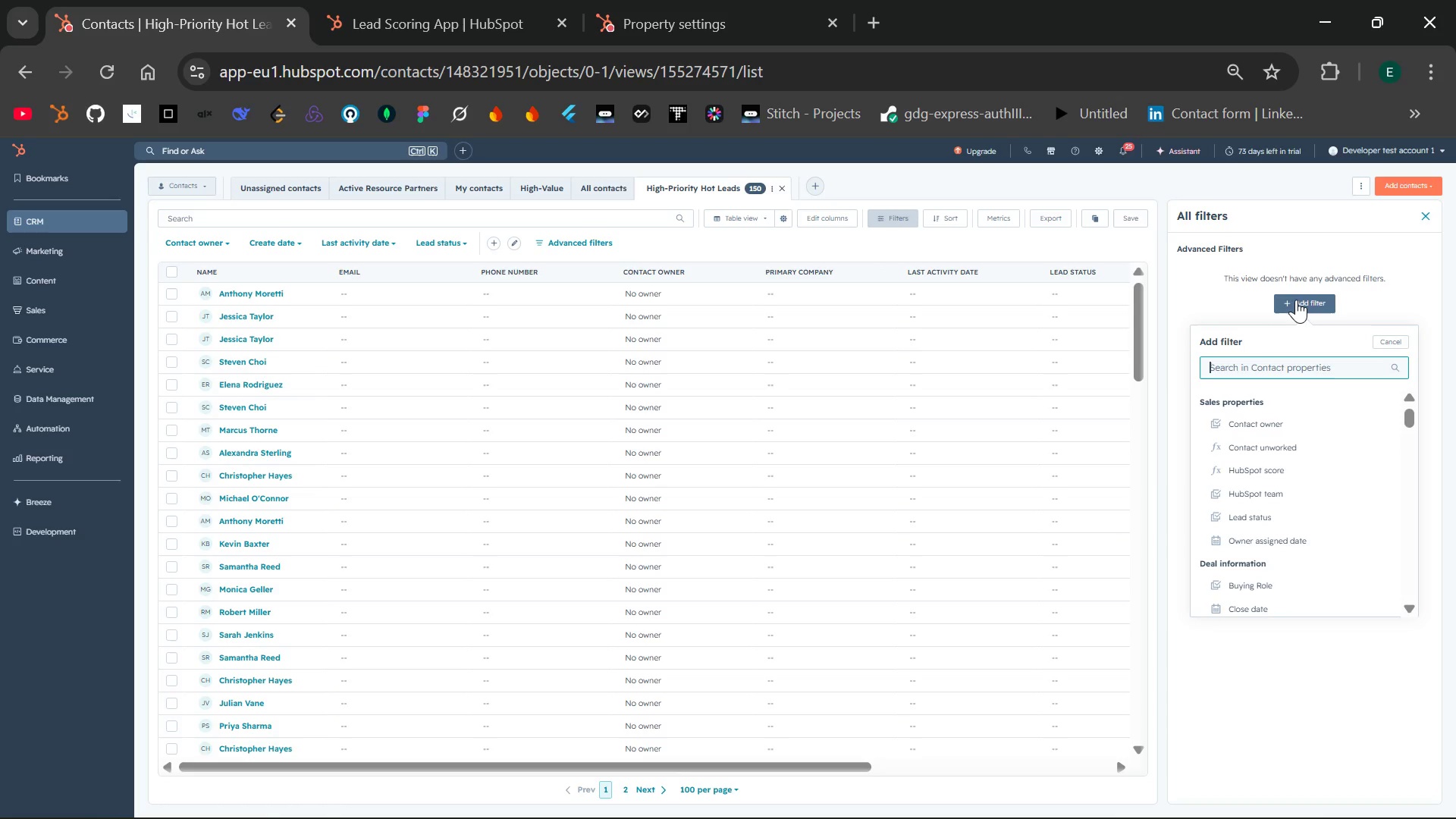 
type(hu)
 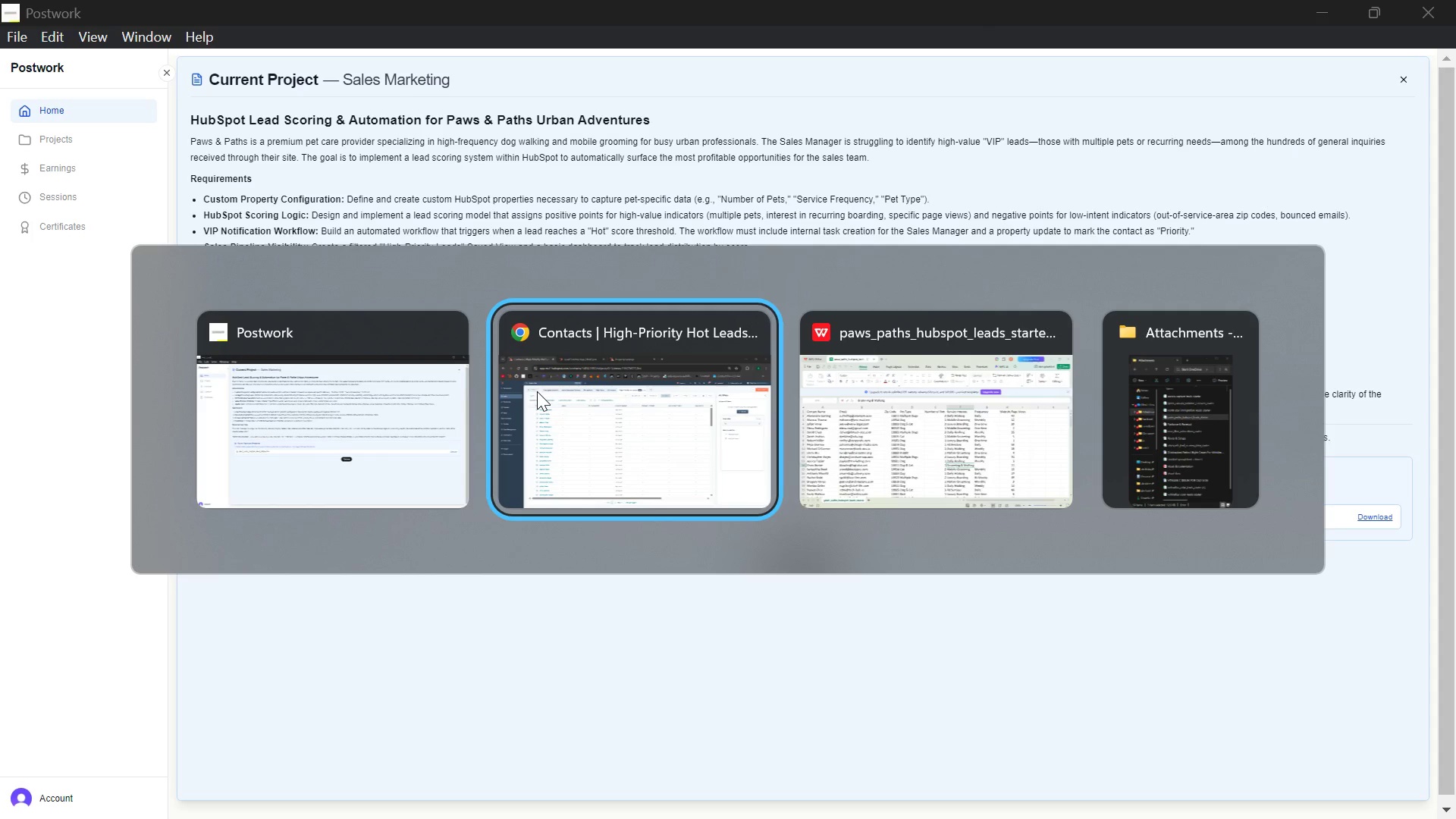 
wait(95.23)
 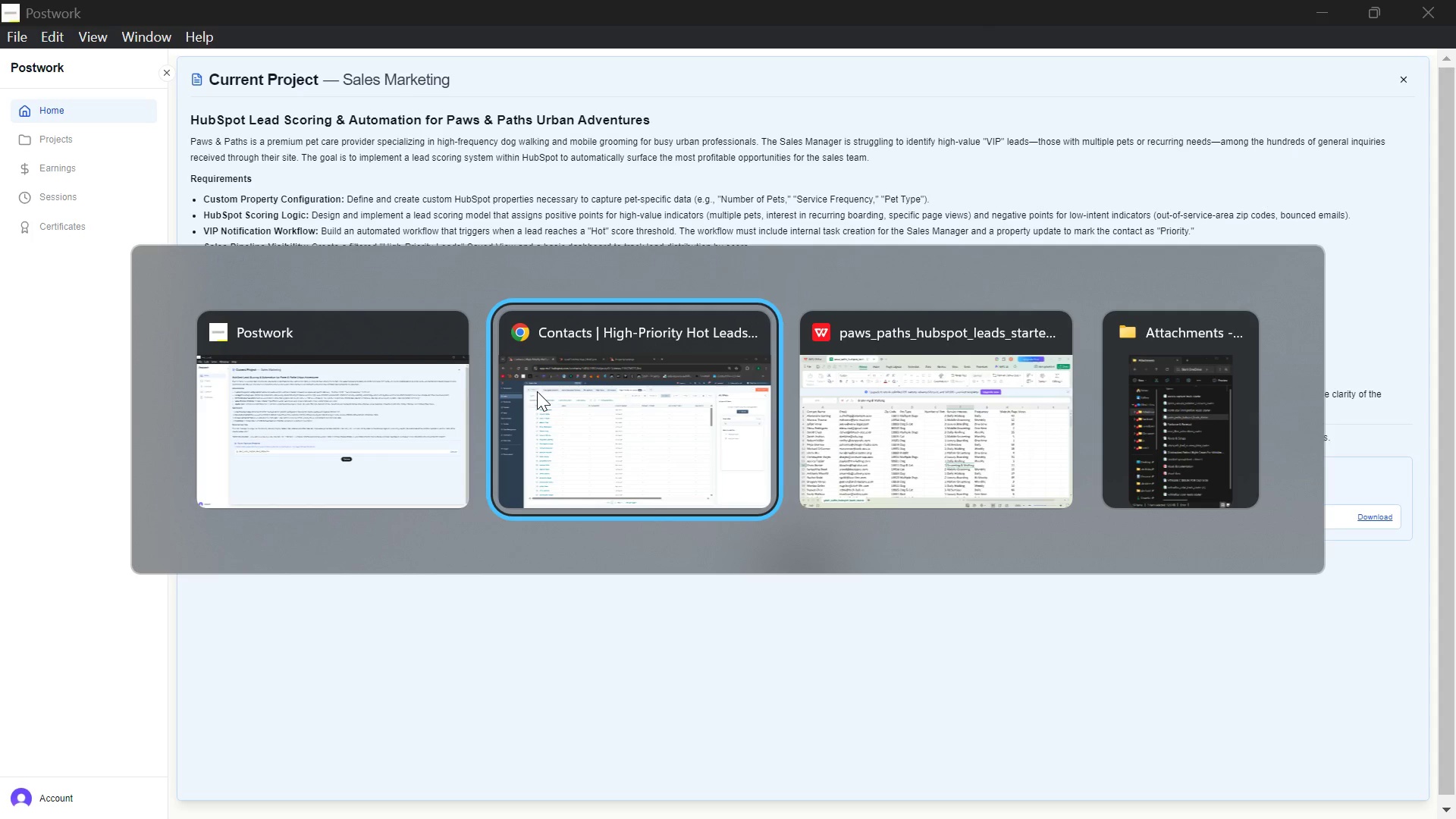 
left_click([1251, 423])
 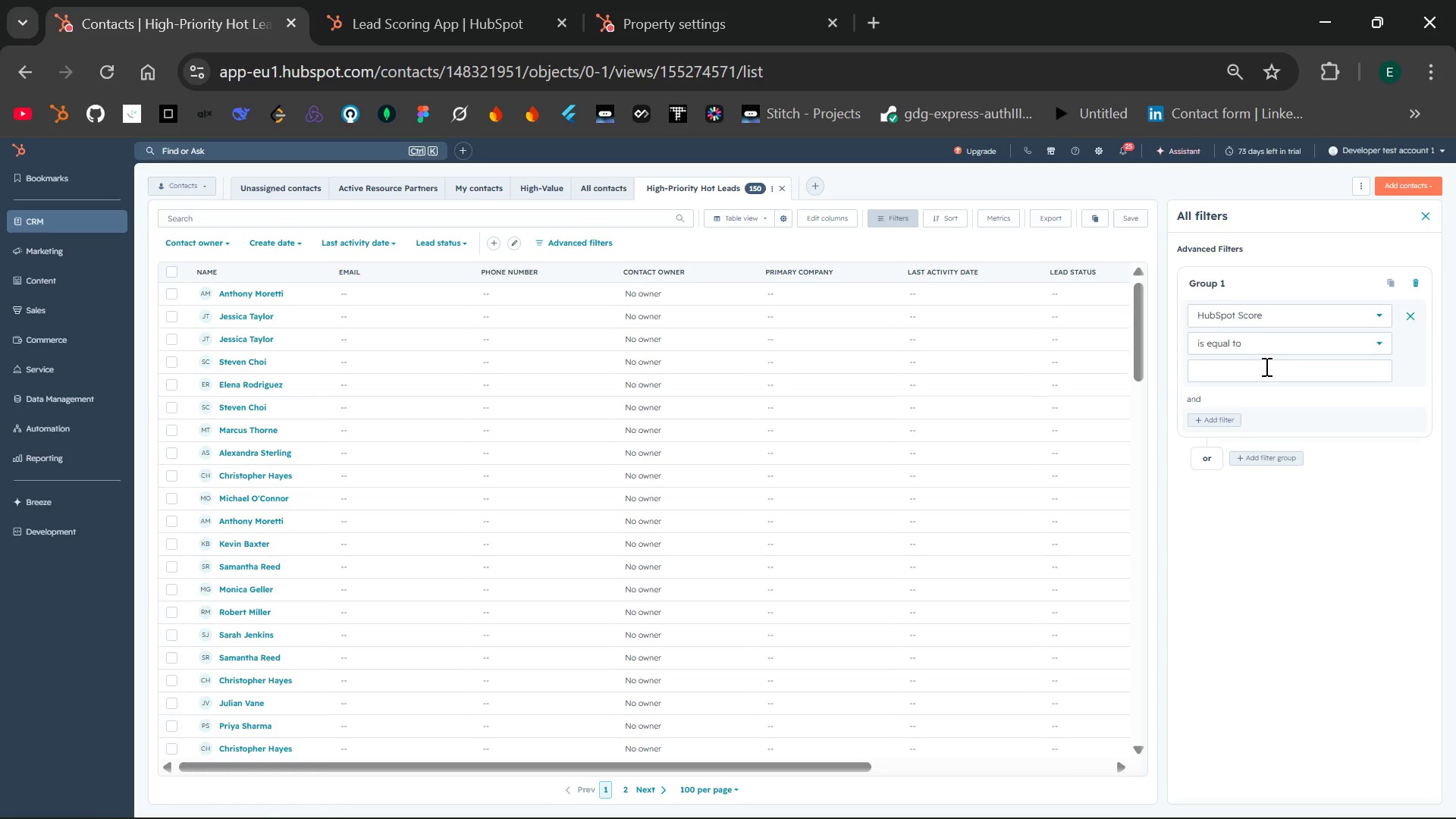 
wait(21.61)
 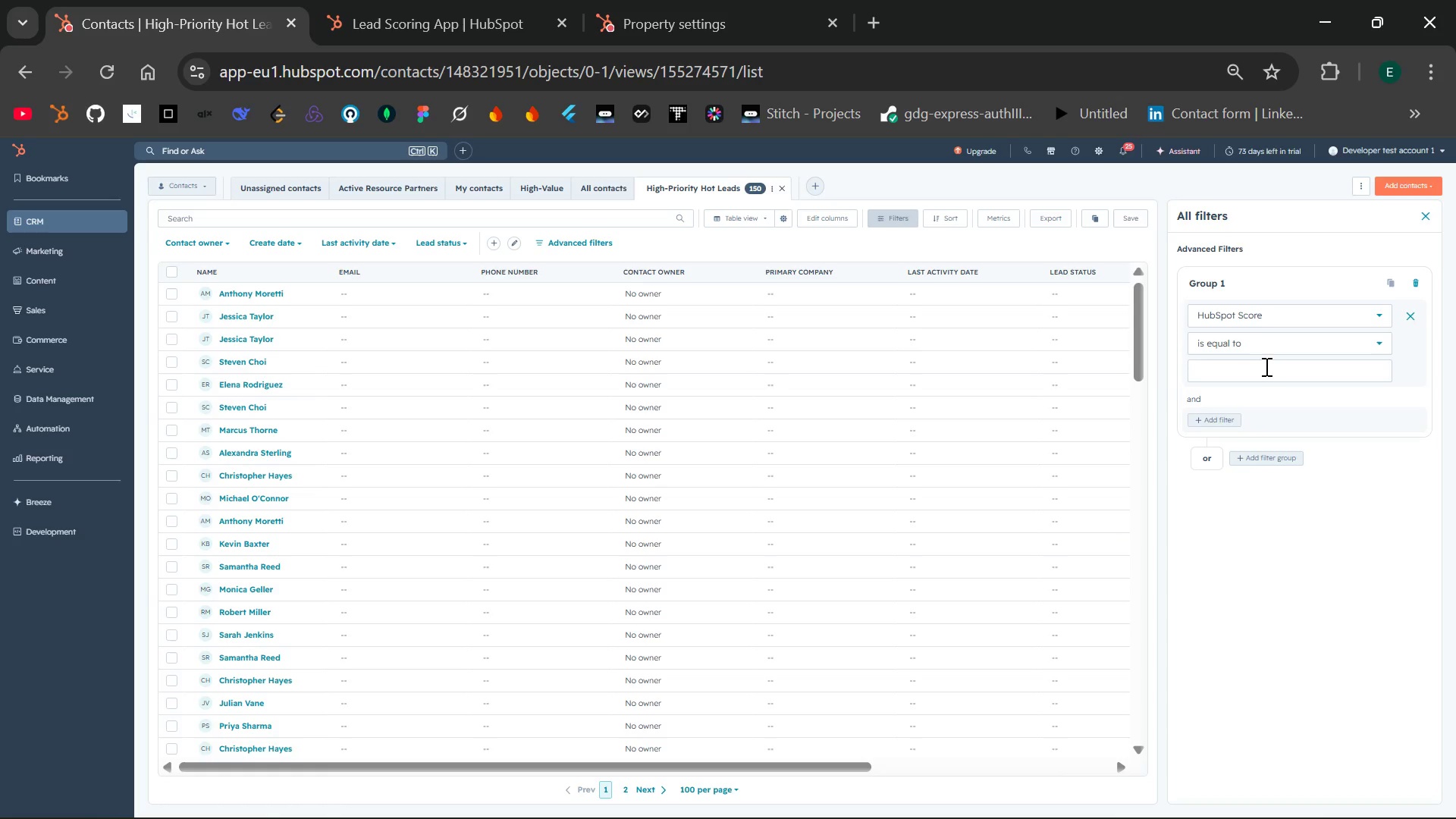 
left_click([1309, 337])
 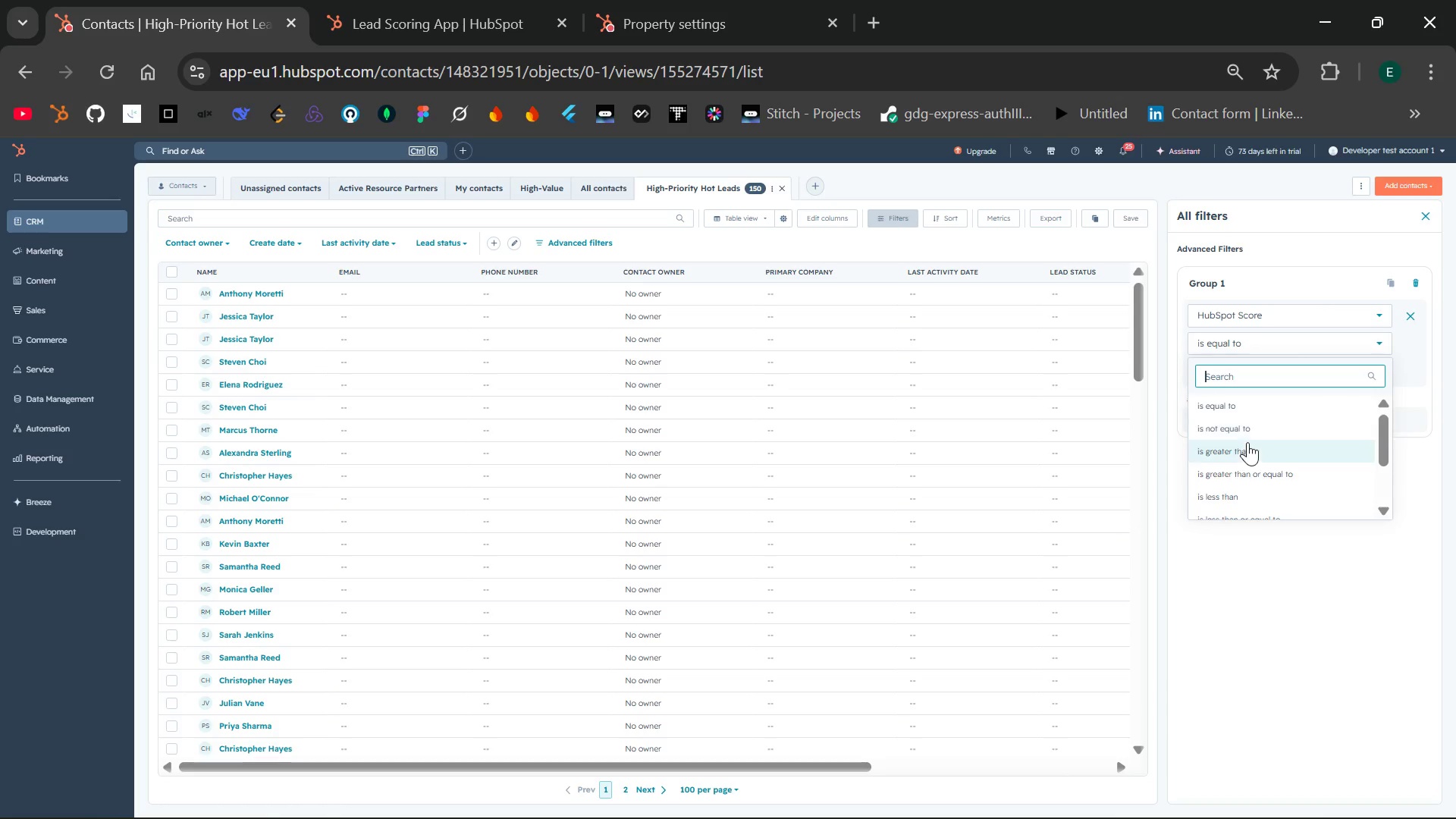 
left_click([1247, 447])
 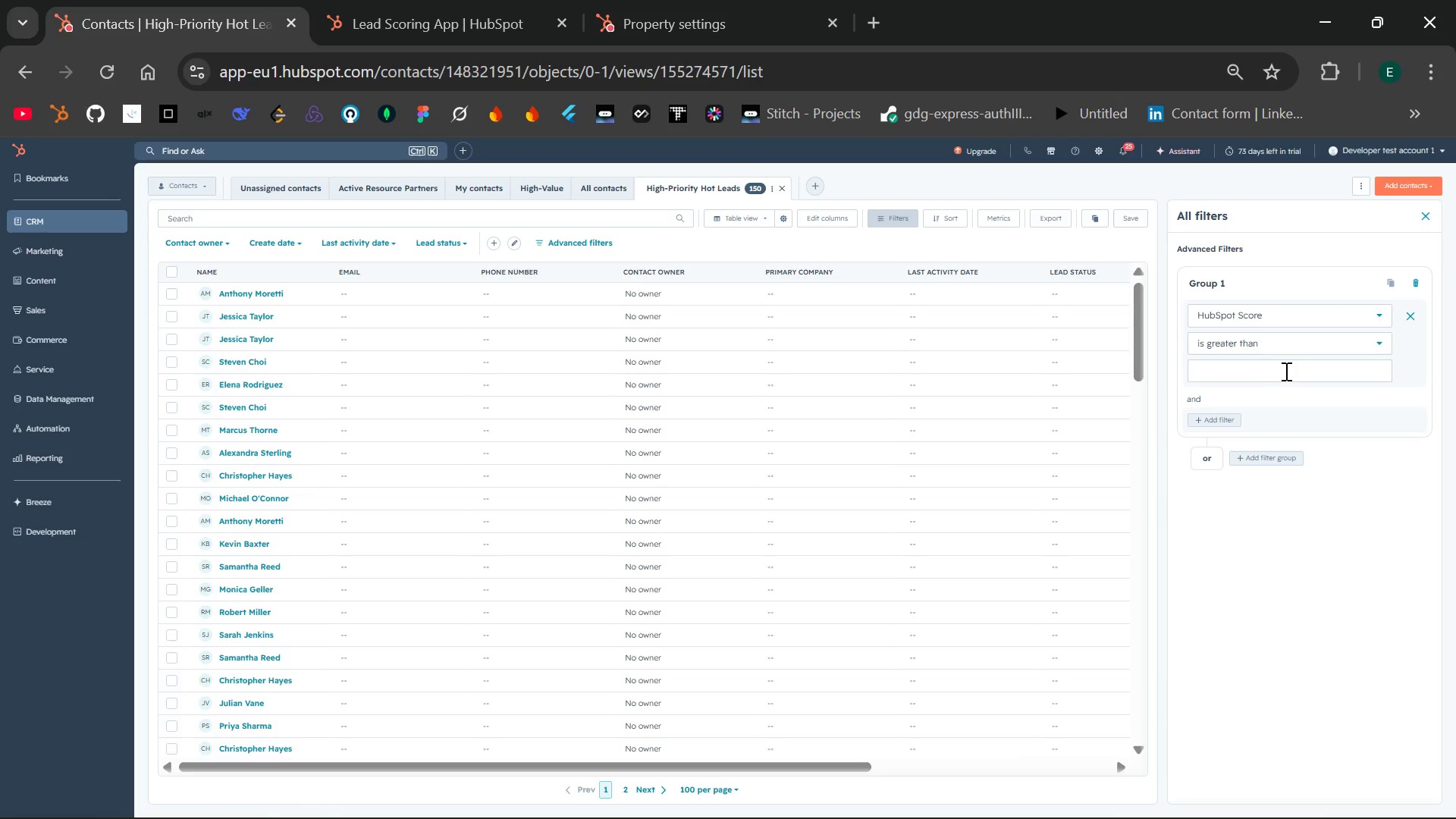 
left_click([1286, 366])
 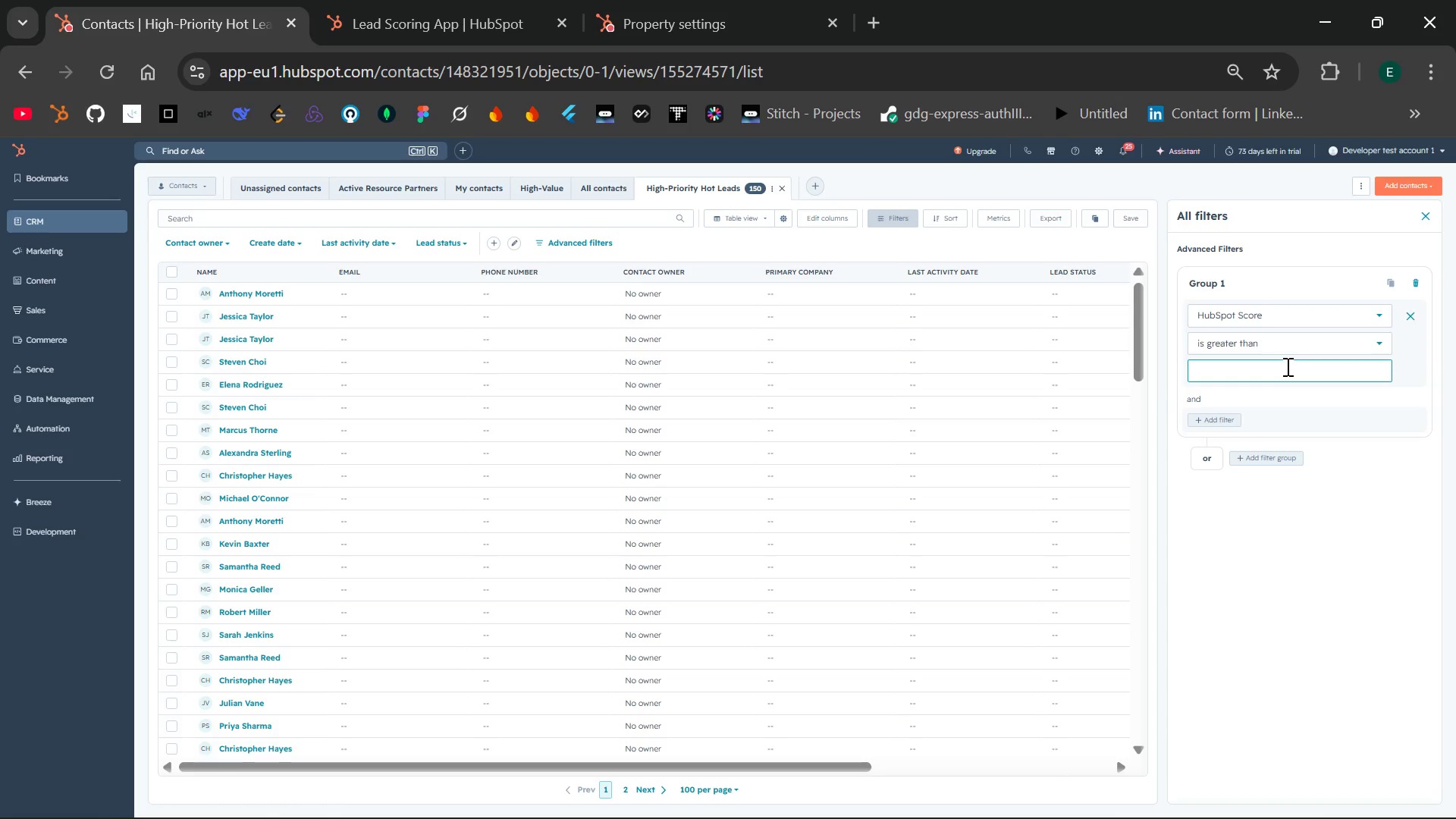 
wait(5.31)
 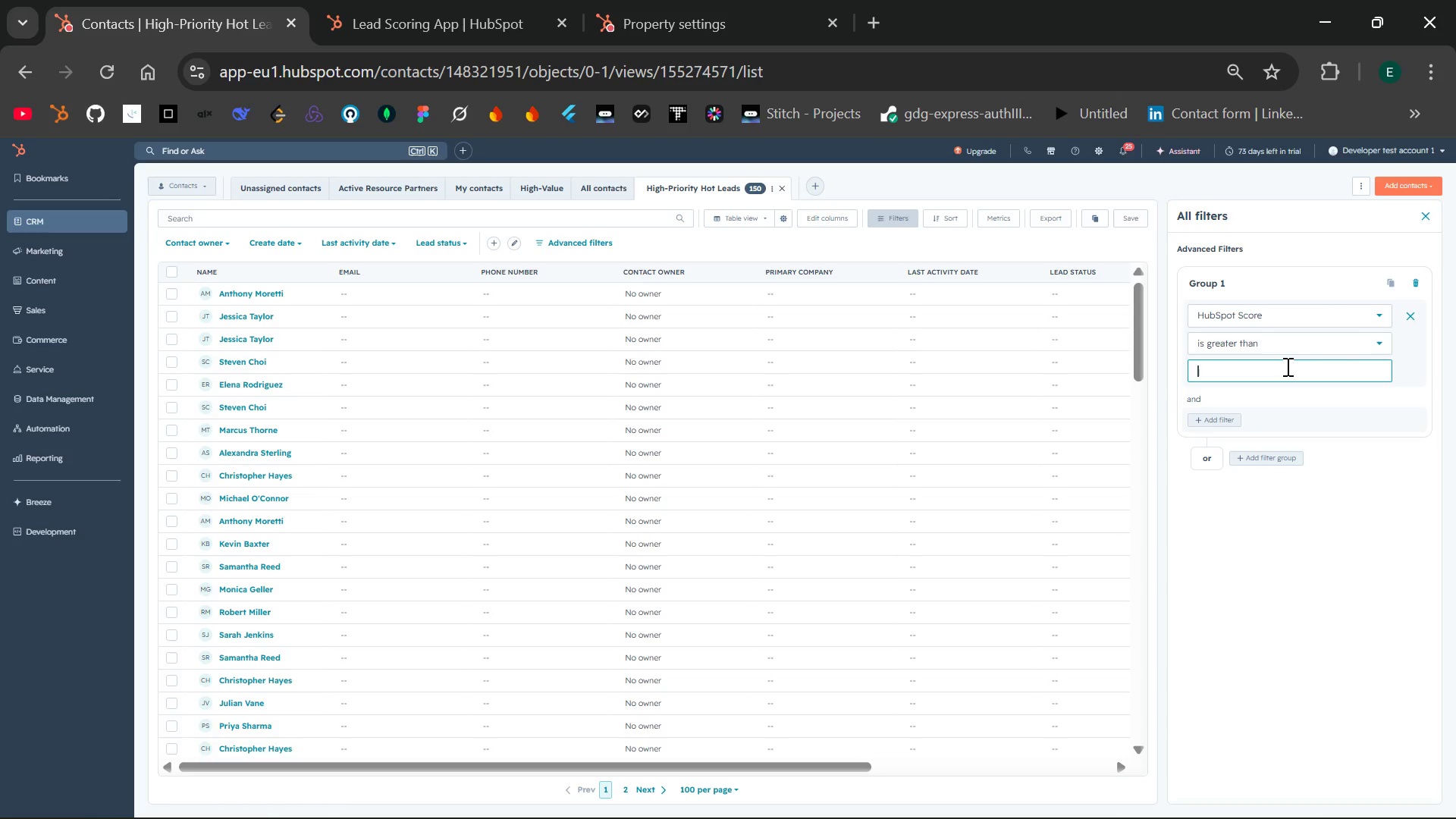 
type(80)
 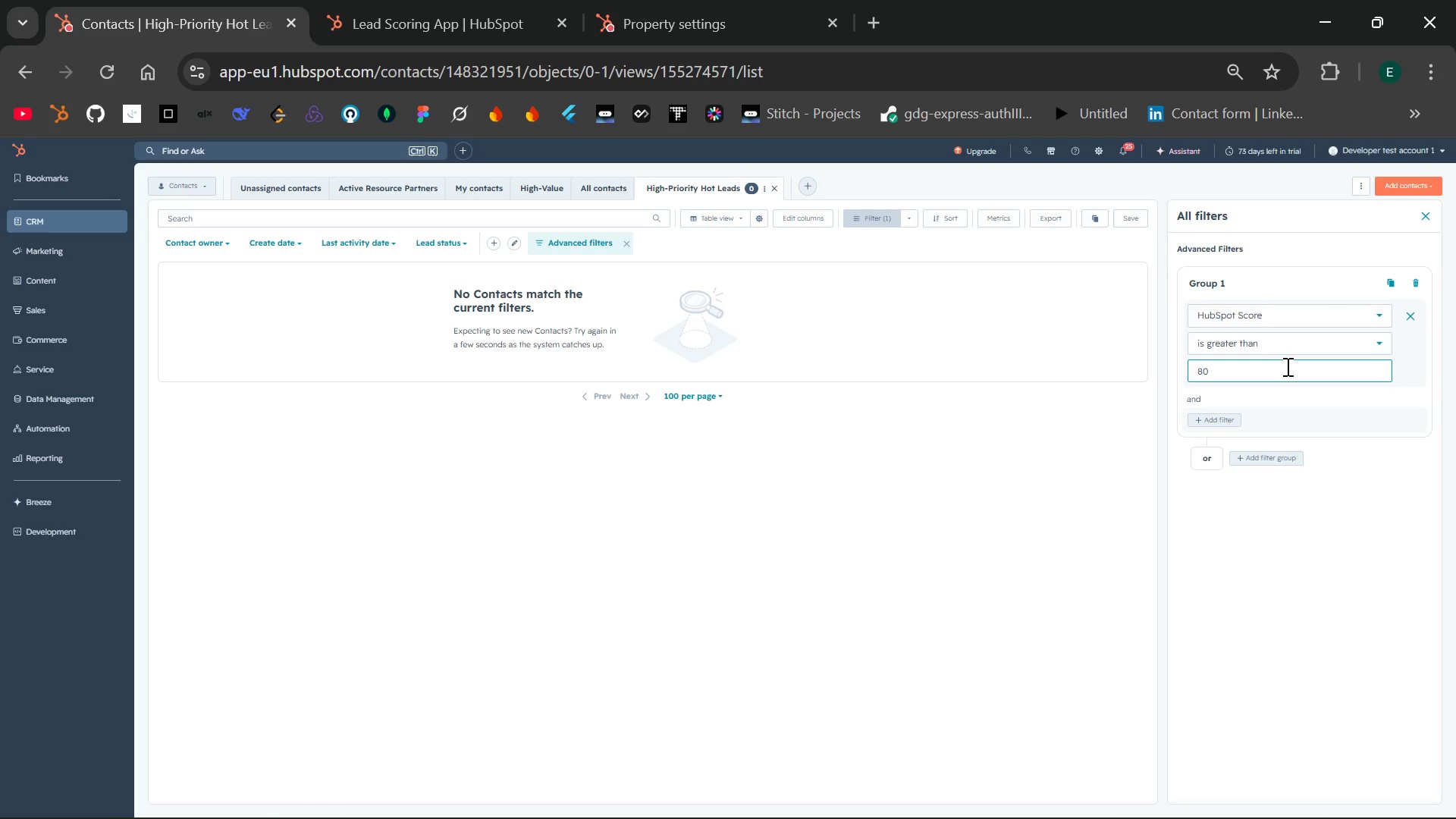 
wait(11.69)
 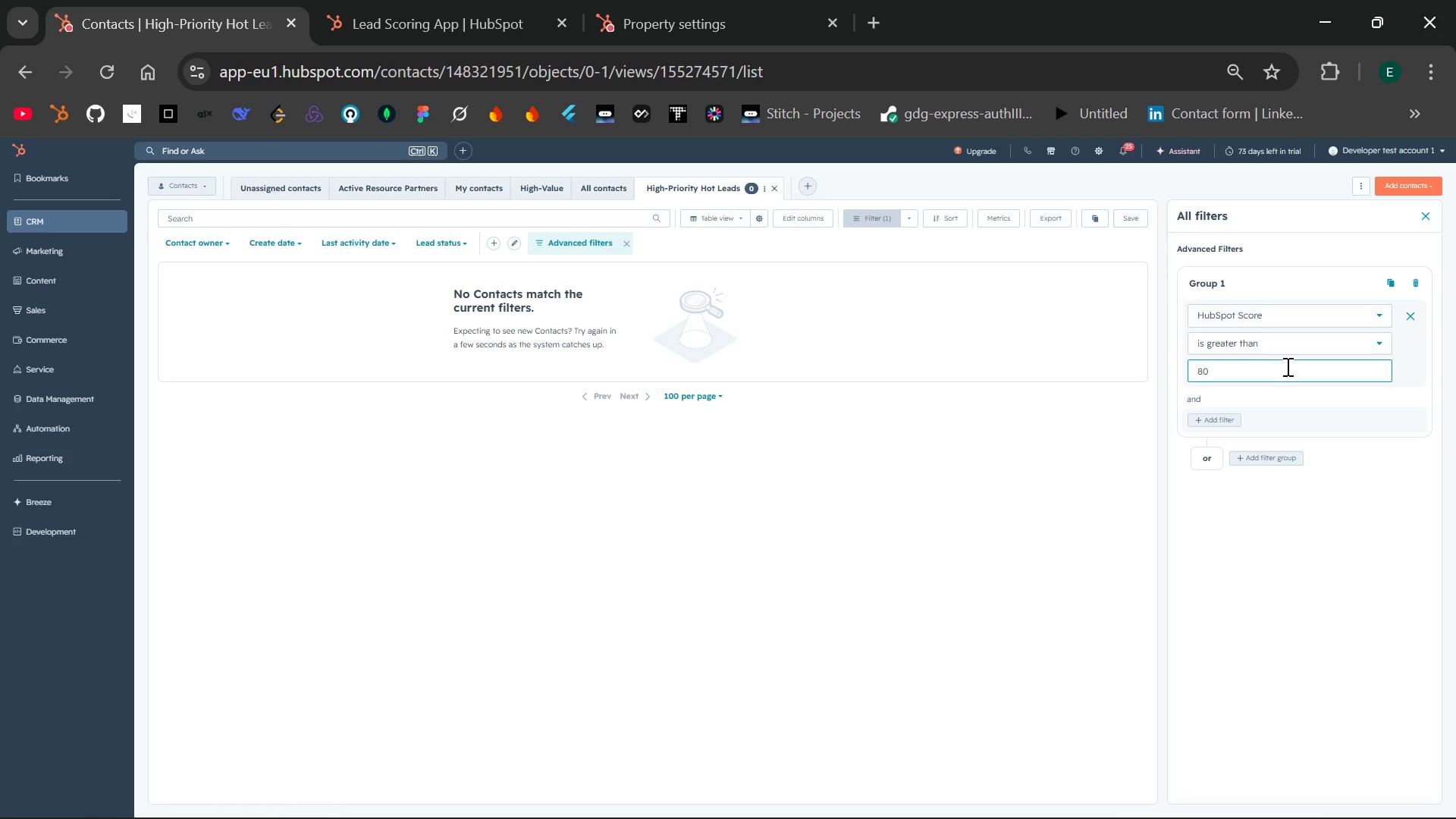 
key(Backspace)
type(45)
 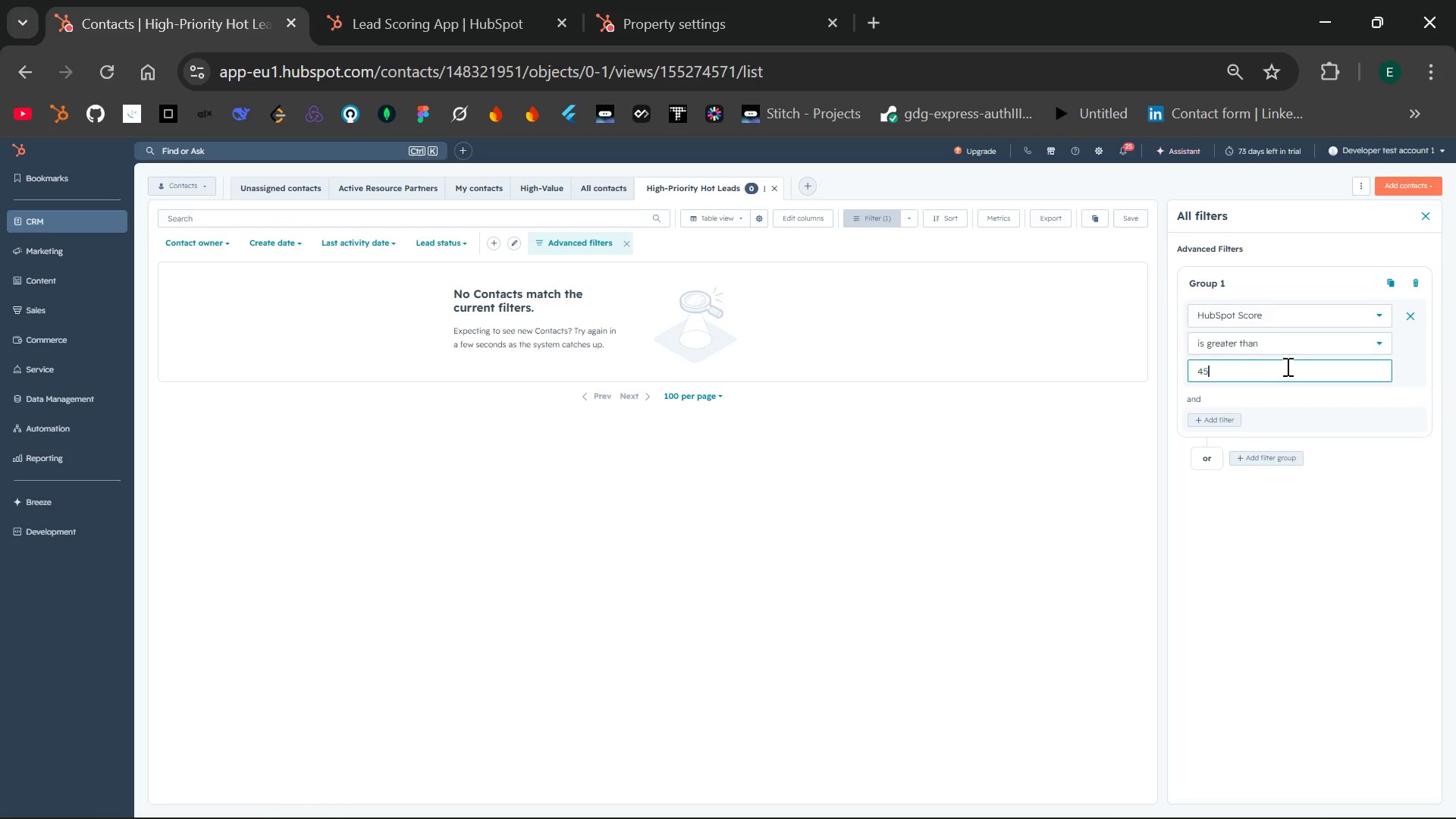 
hold_key(key=Backspace, duration=5.42)
 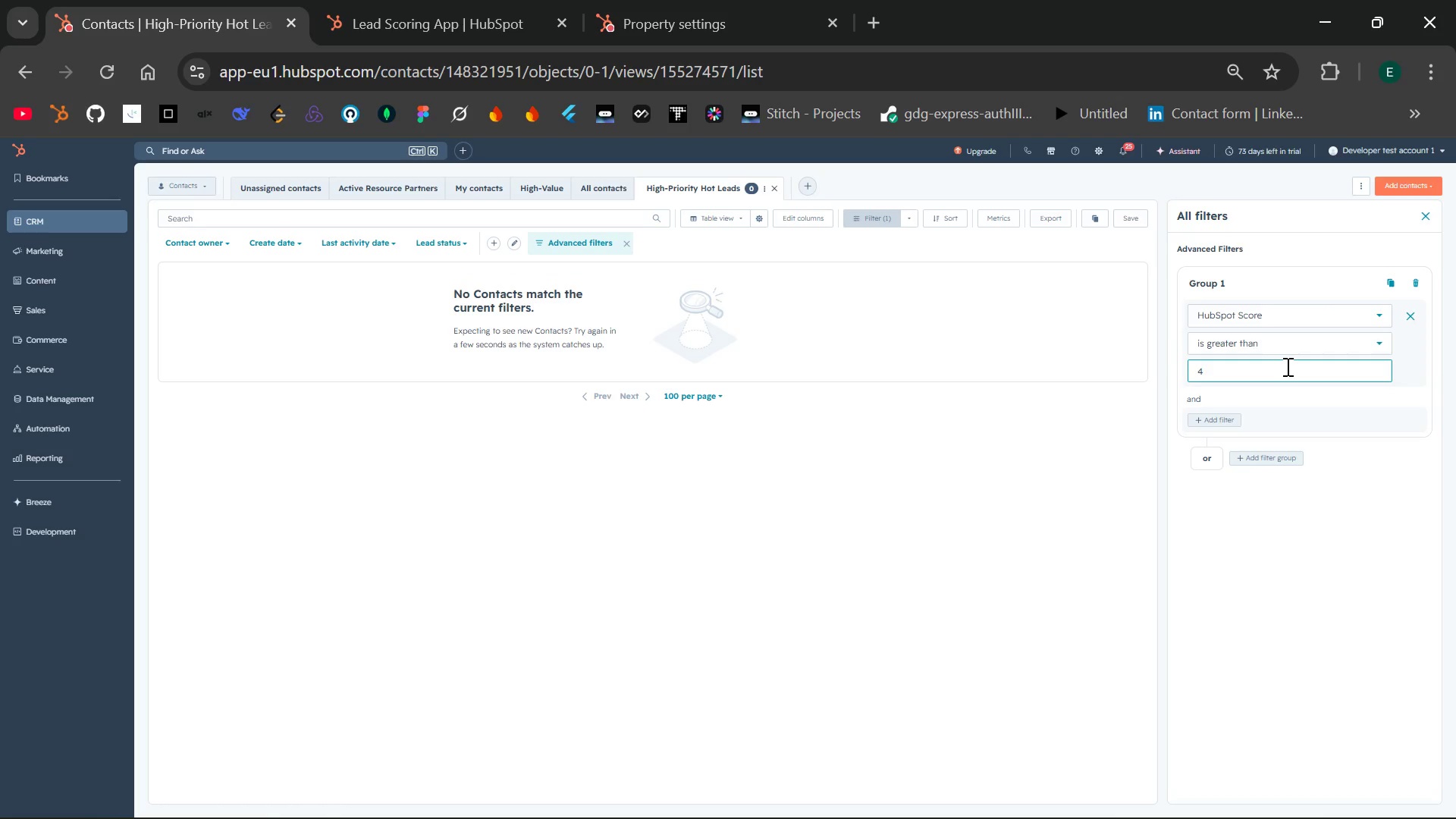 
key(Backspace)
type(30)
key(Backspace)
key(Backspace)
 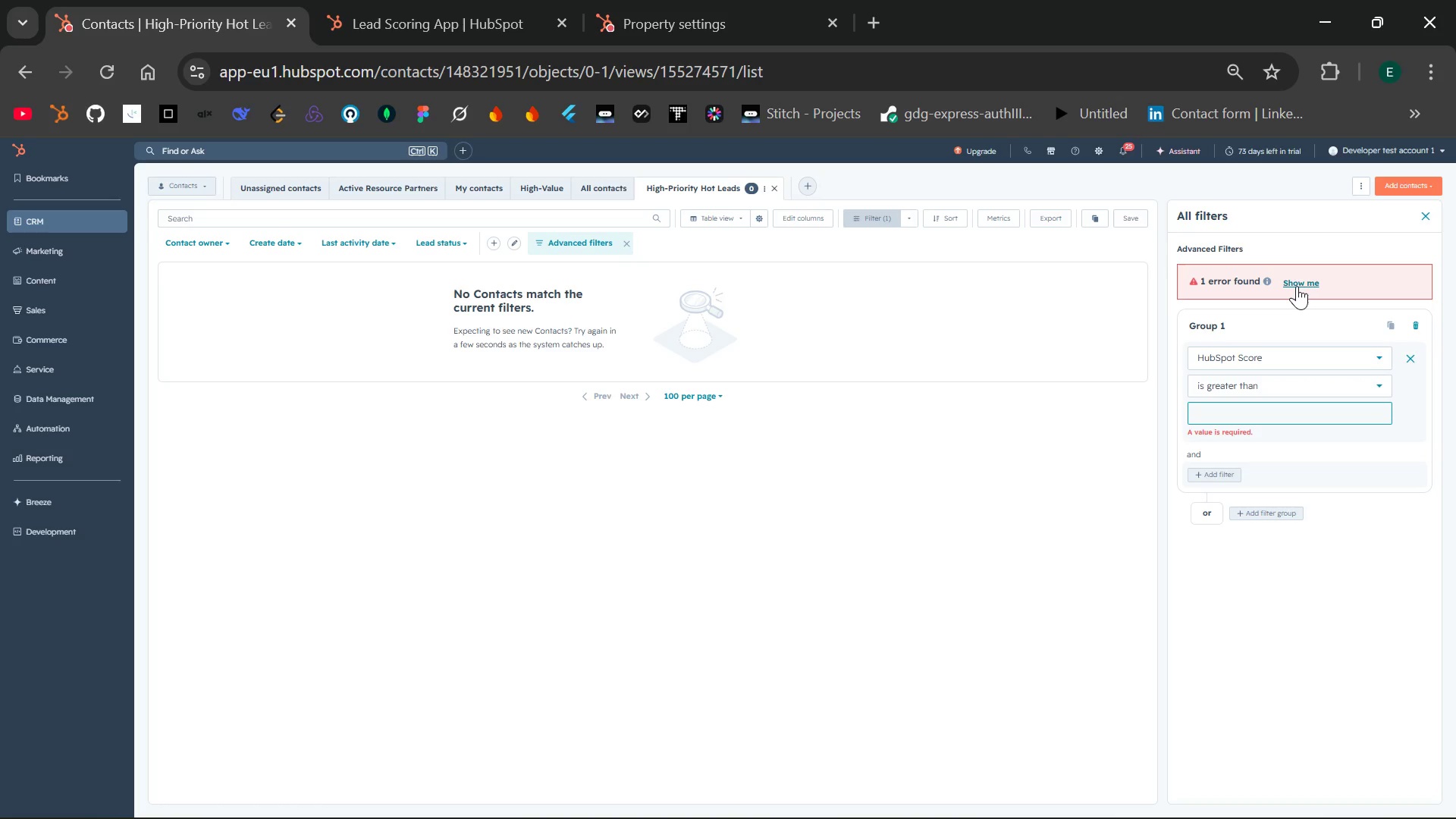 
wait(7.78)
 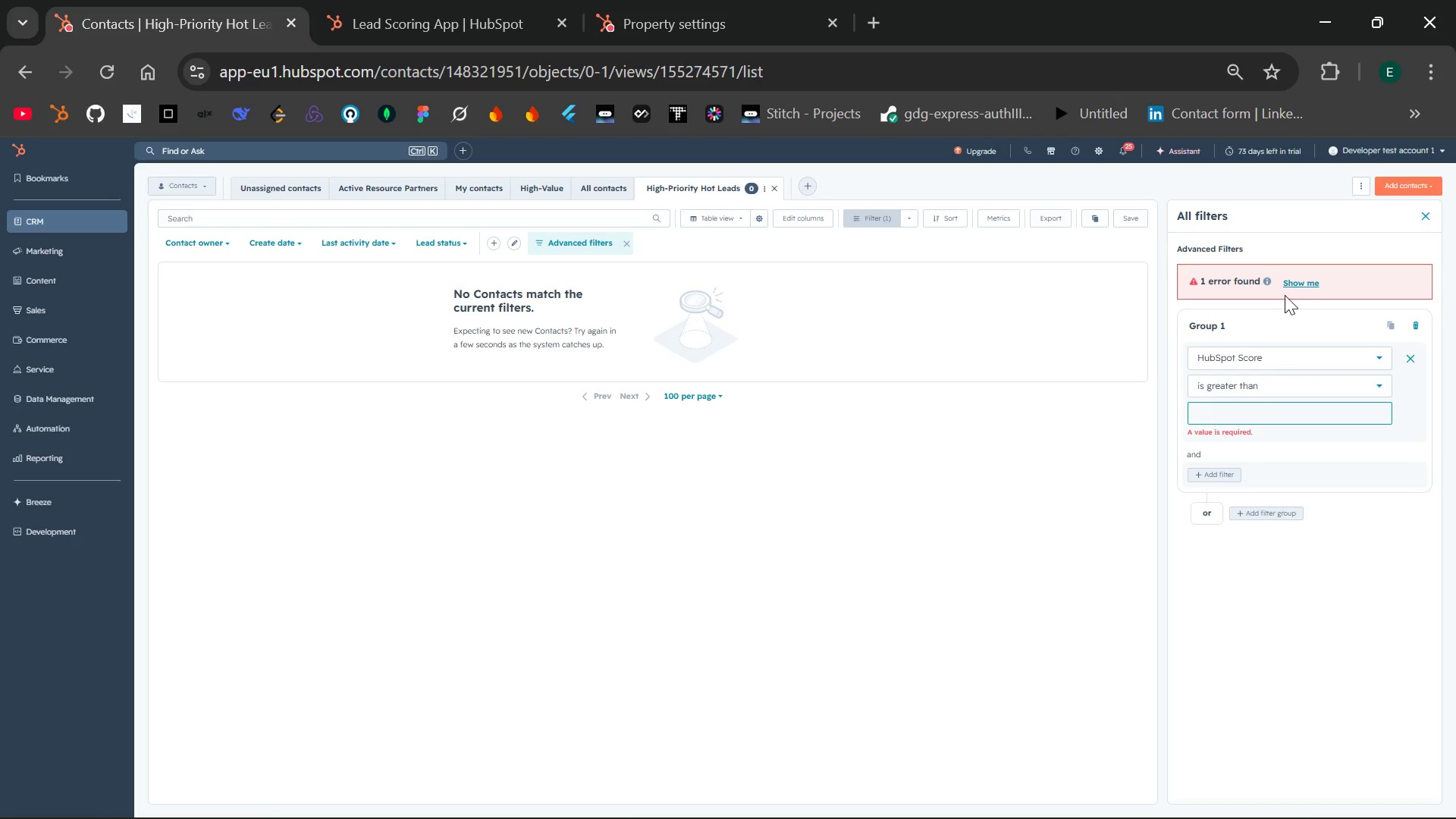 
double_click([1307, 278])
 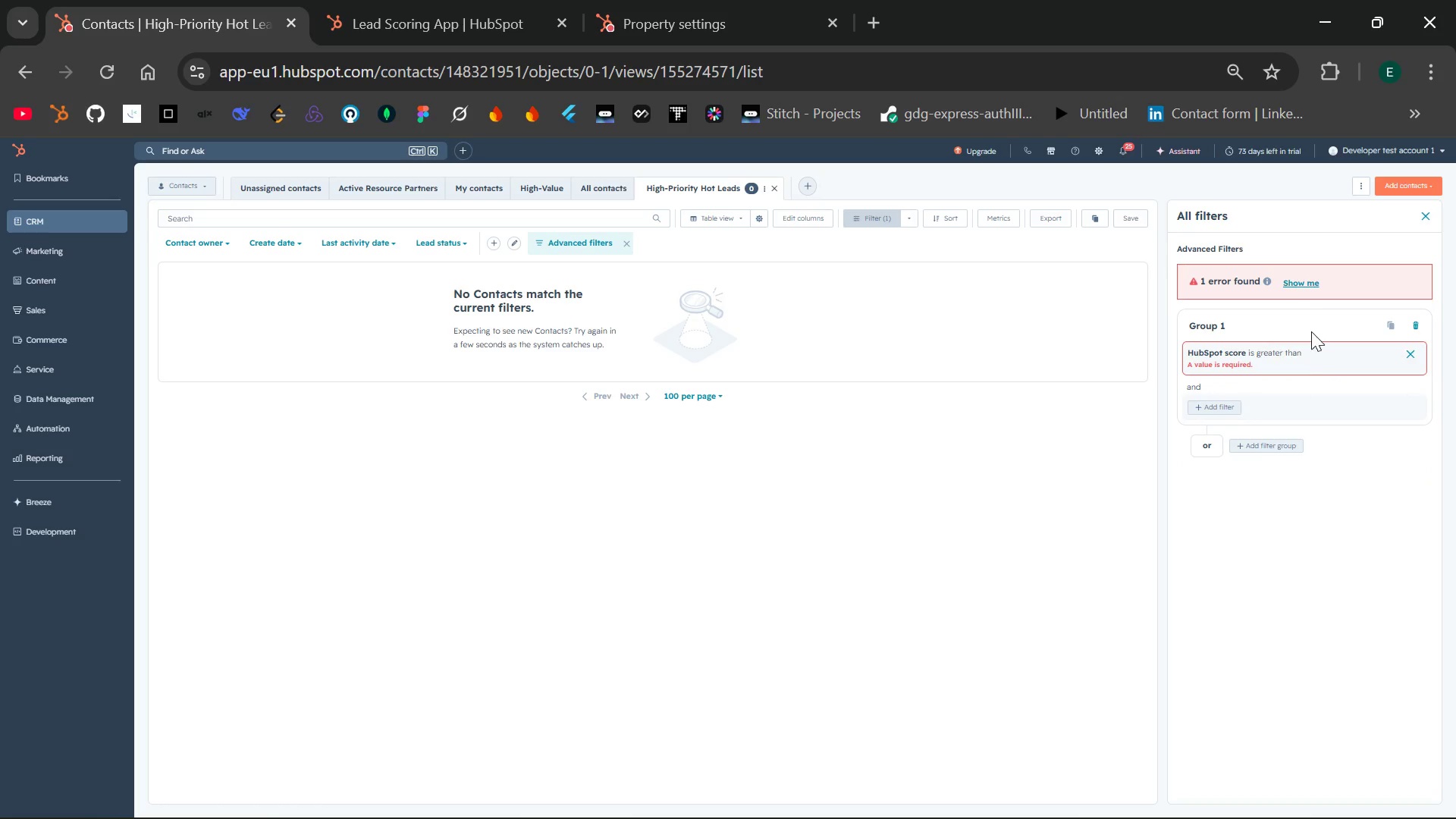 
left_click([1311, 347])
 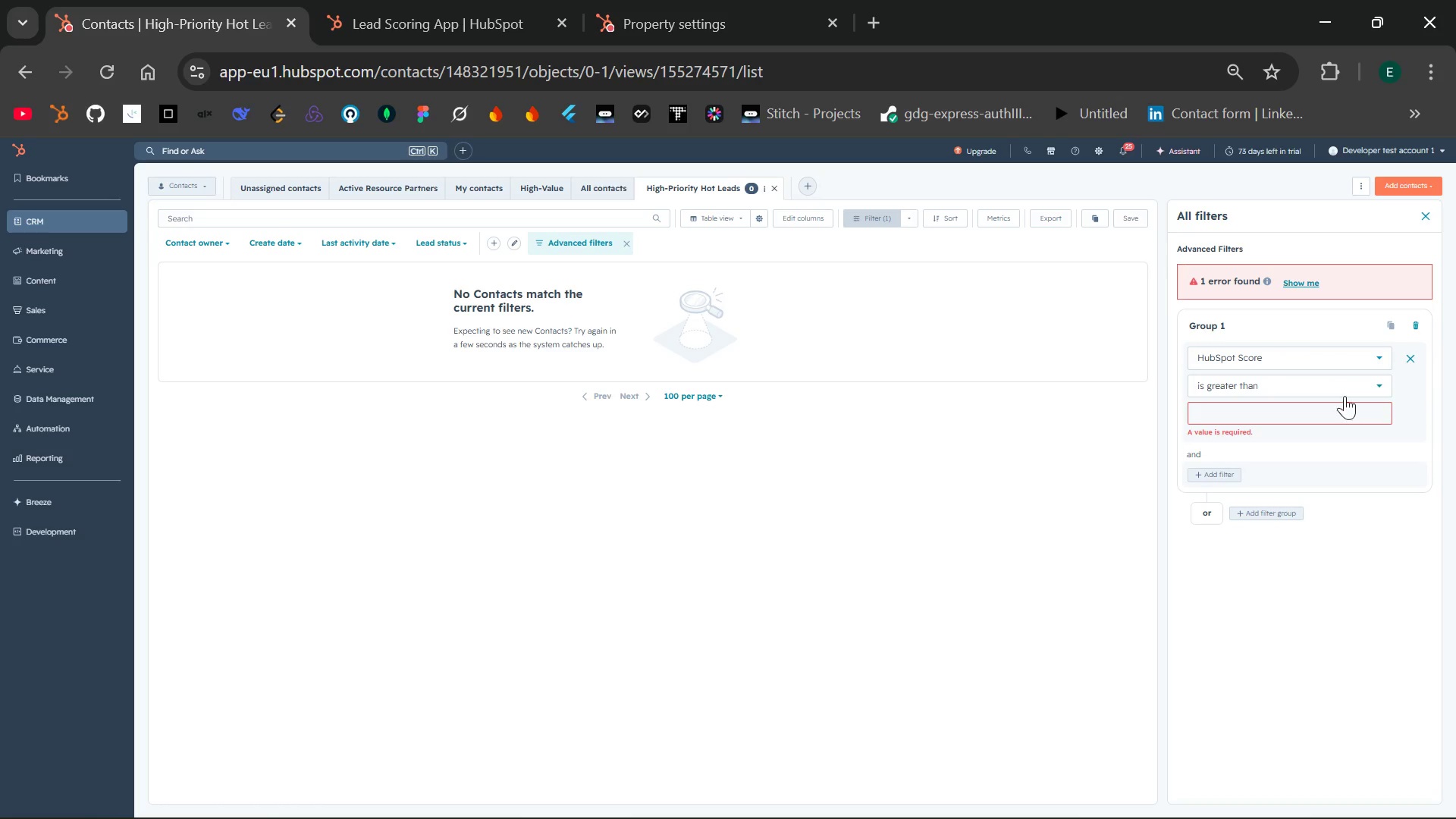 
left_click([1339, 391])
 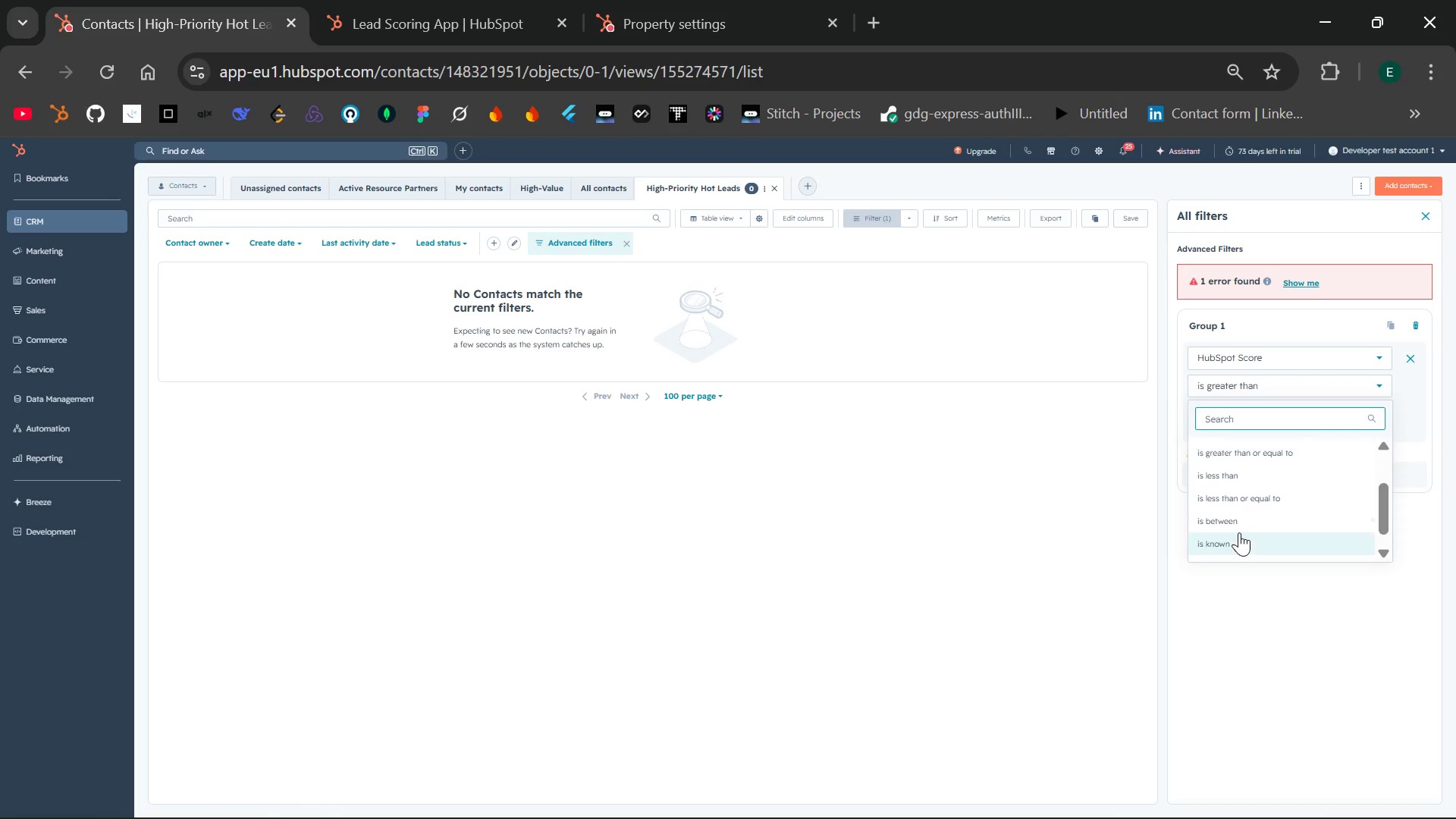 
wait(5.94)
 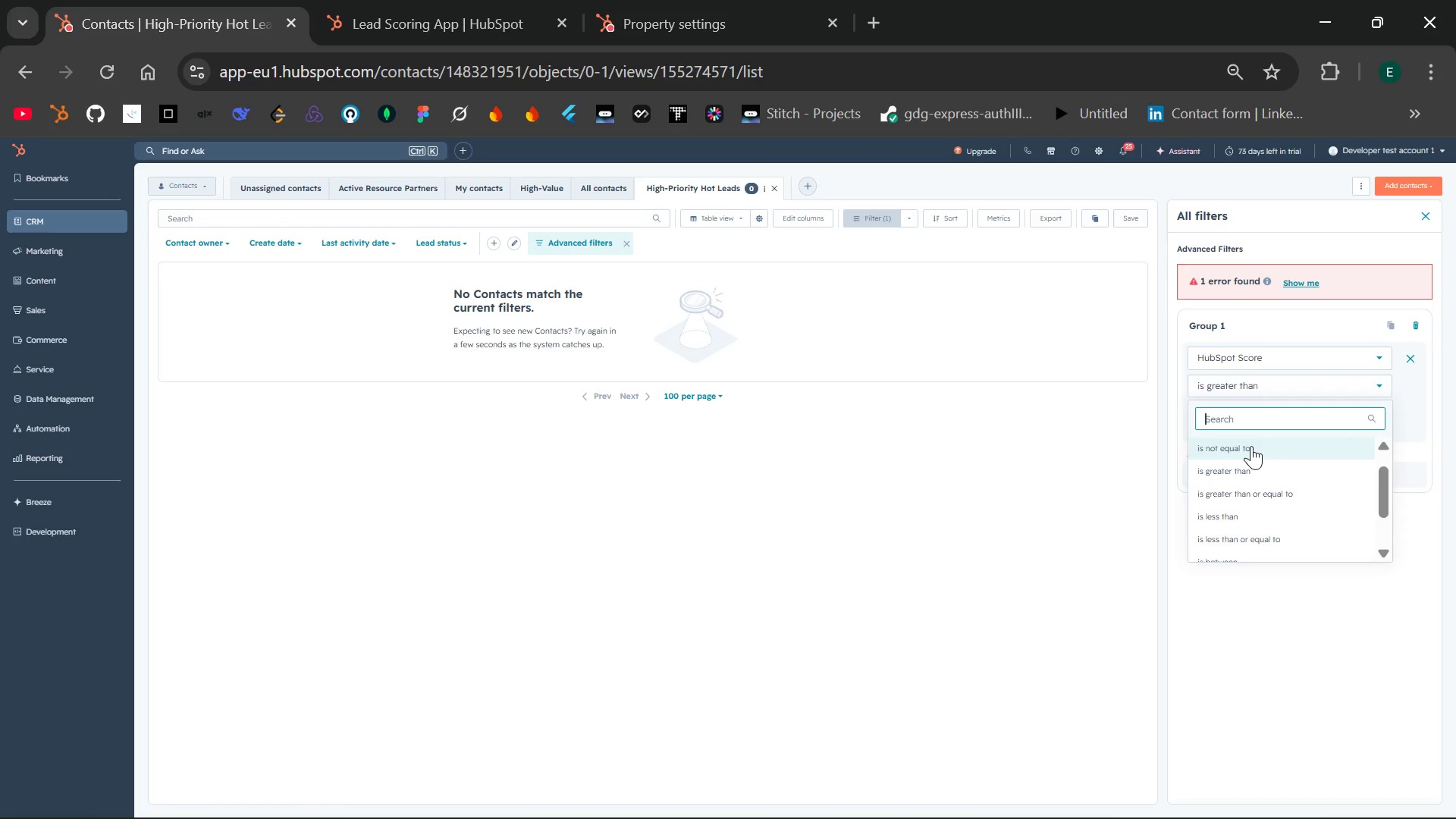 
left_click([1259, 457])
 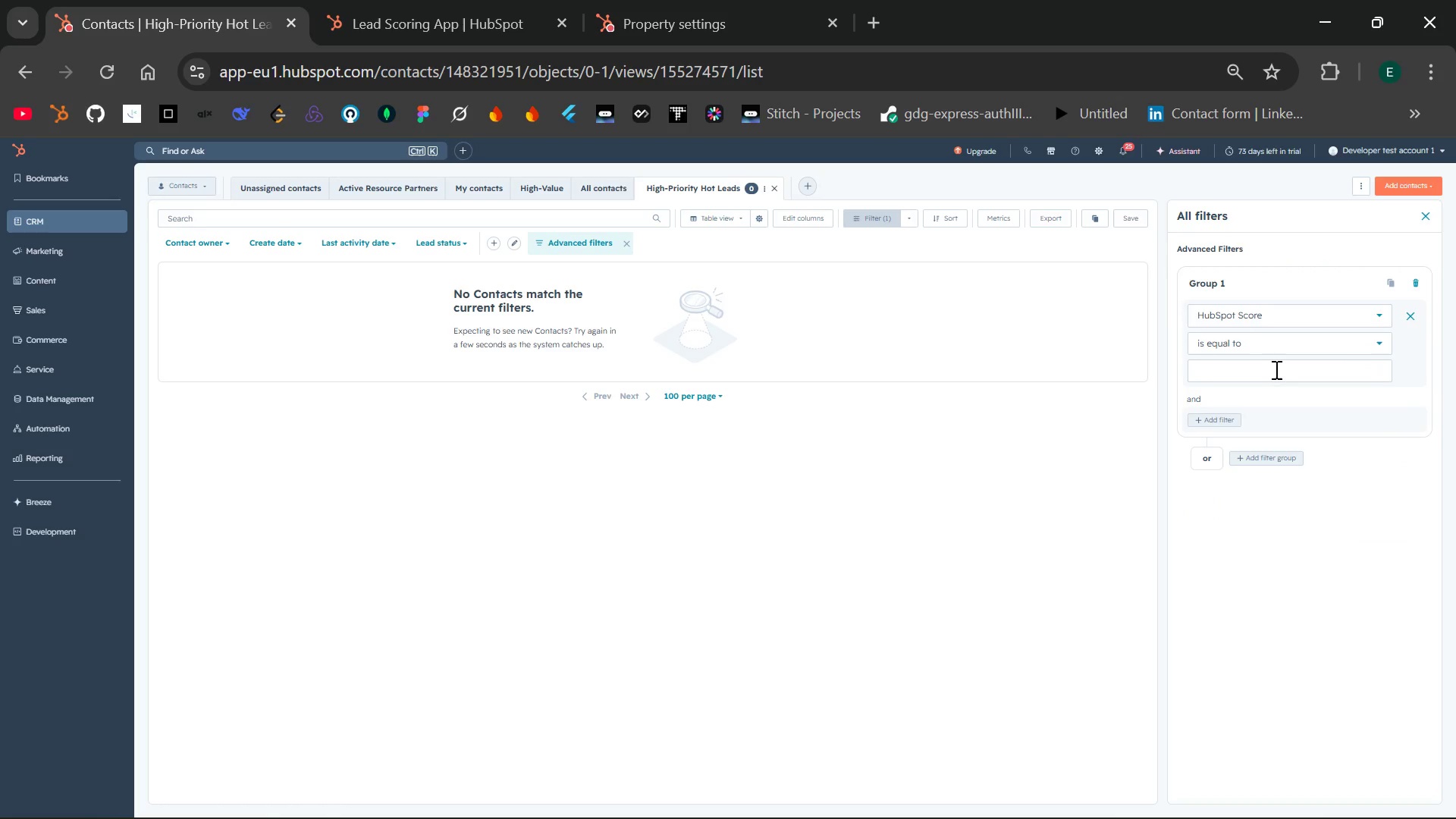 
left_click([1276, 367])
 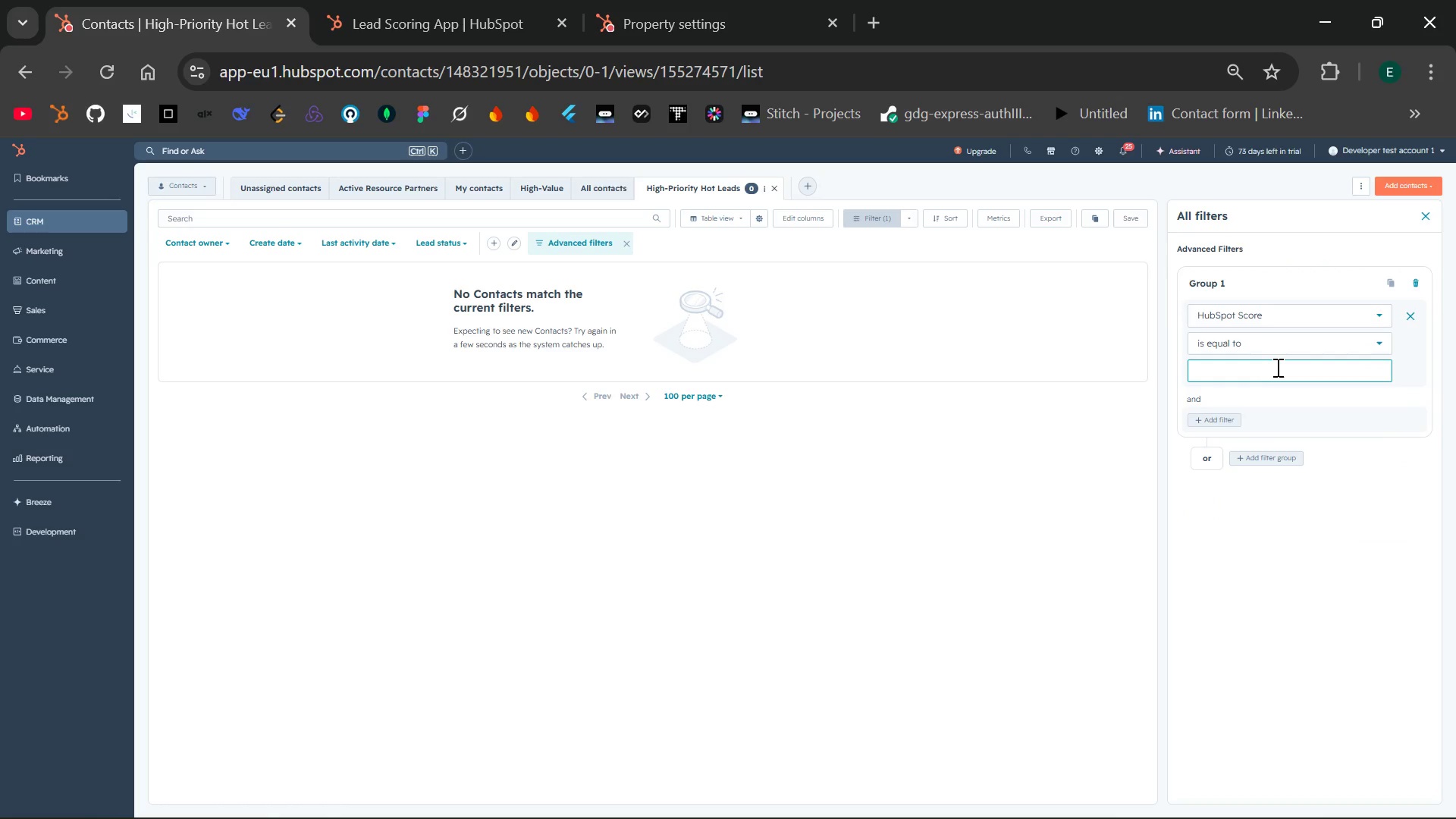 
key(4)
 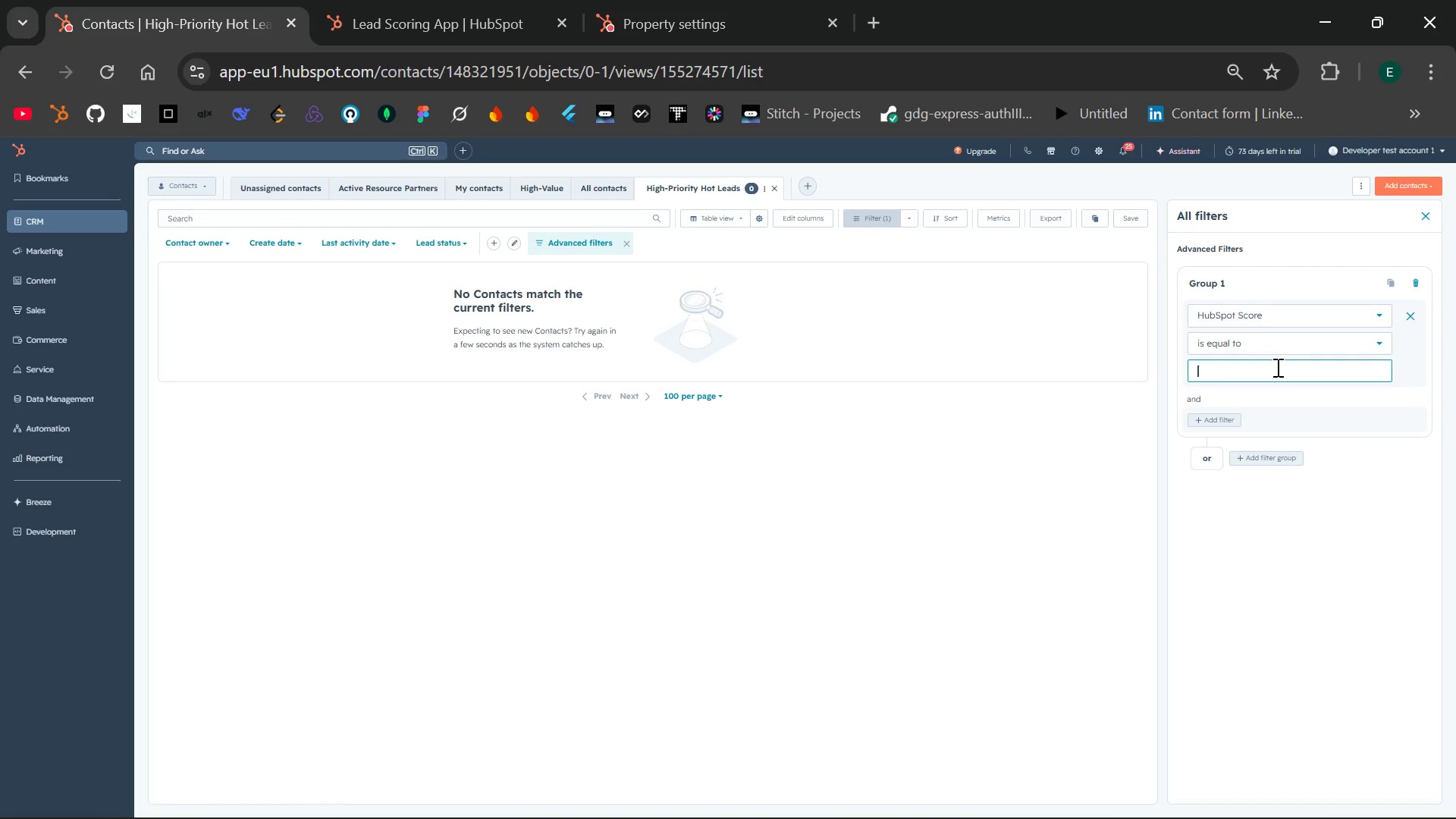 
key(Backspace)
key(Backspace)
type(80)
 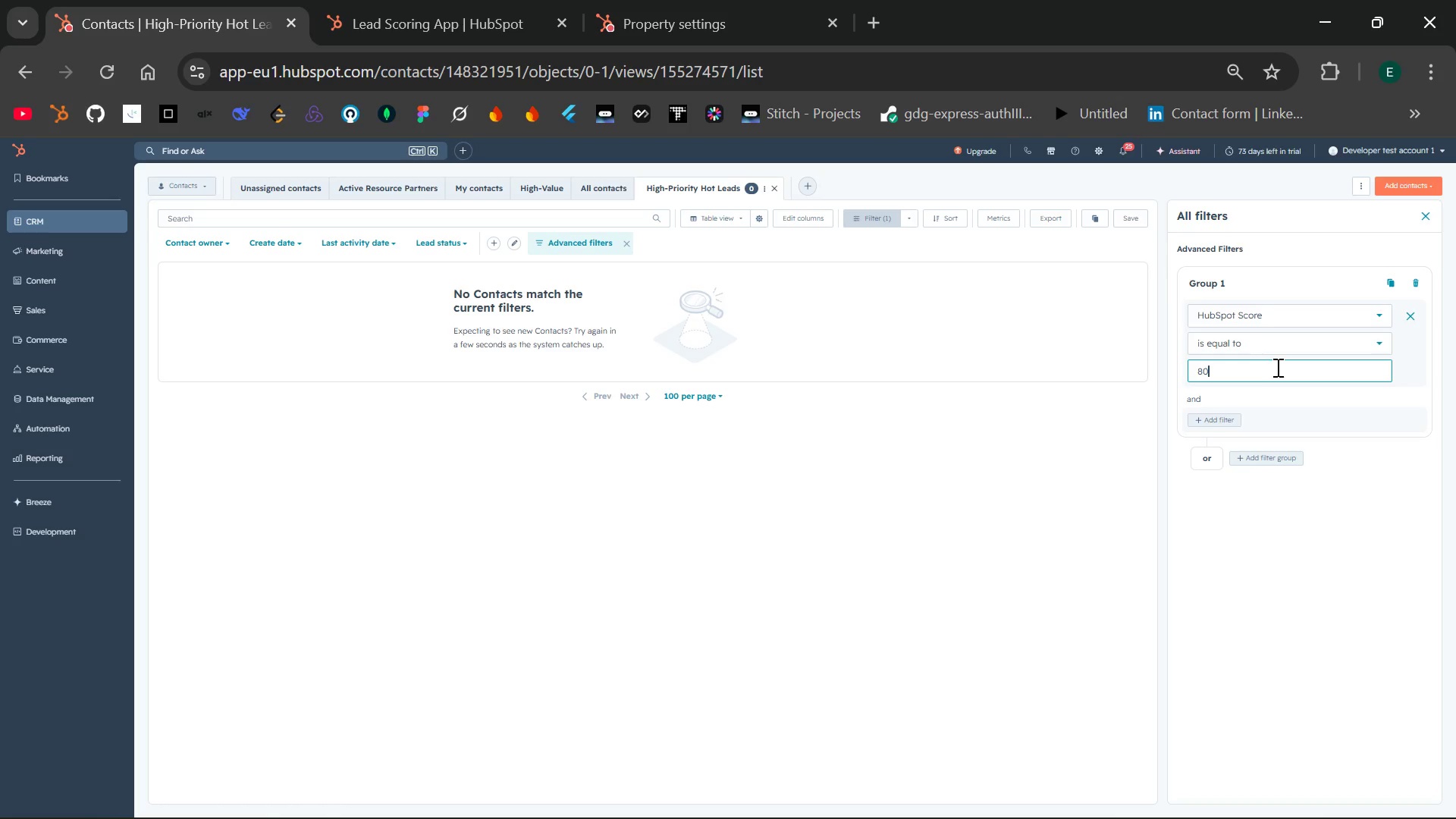 
wait(19.45)
 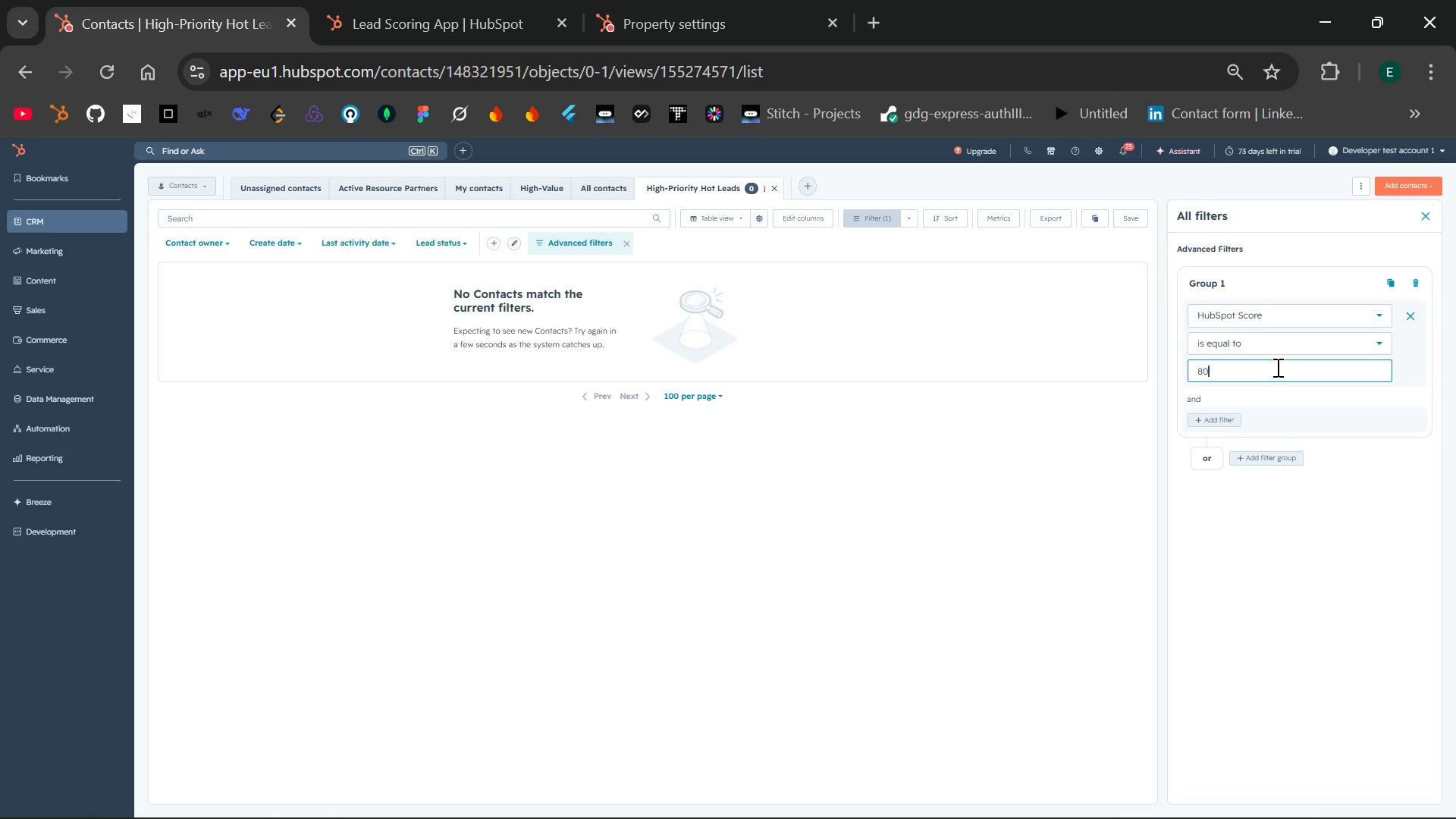 
left_click([421, 0])
 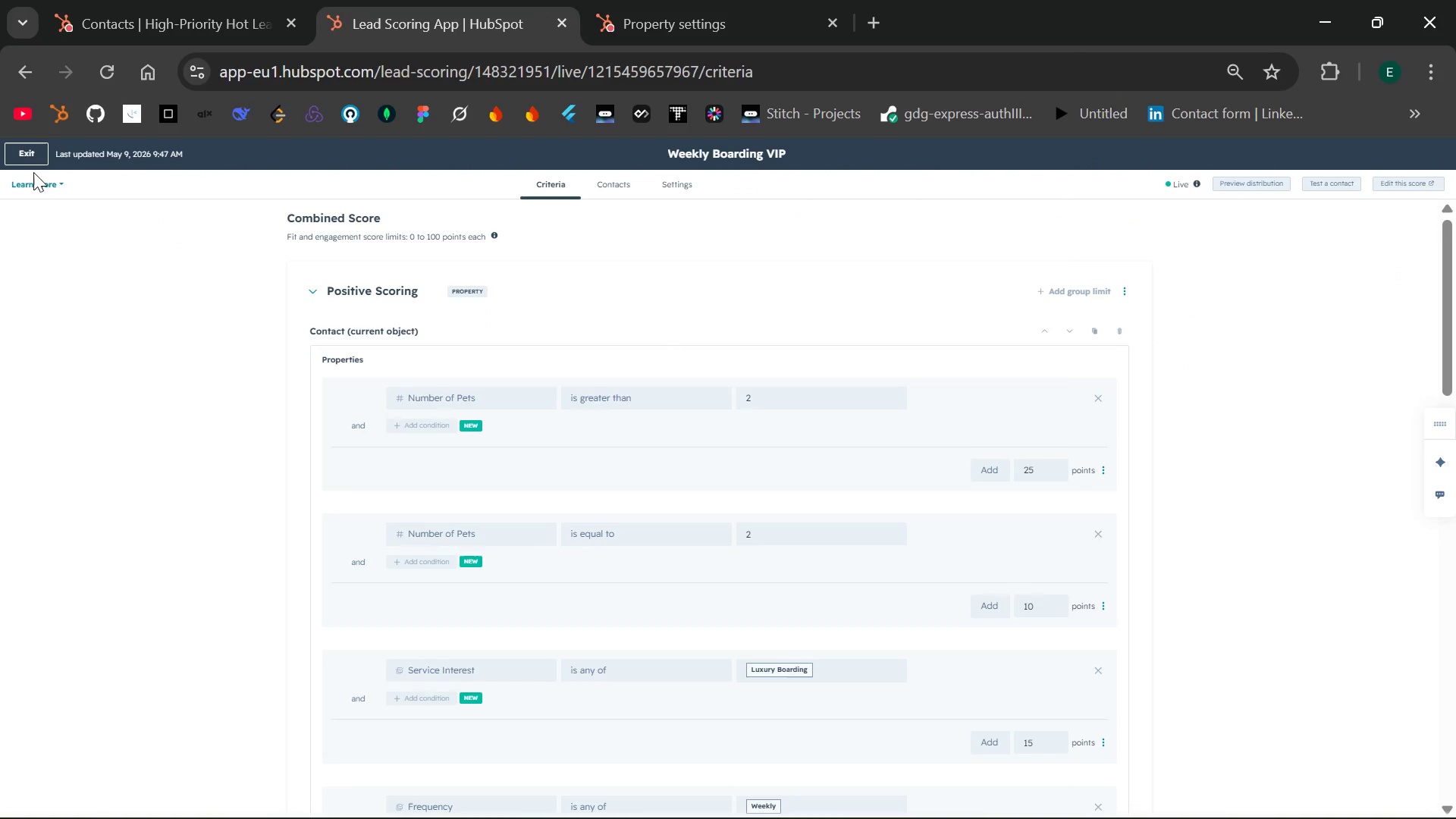 
wait(6.56)
 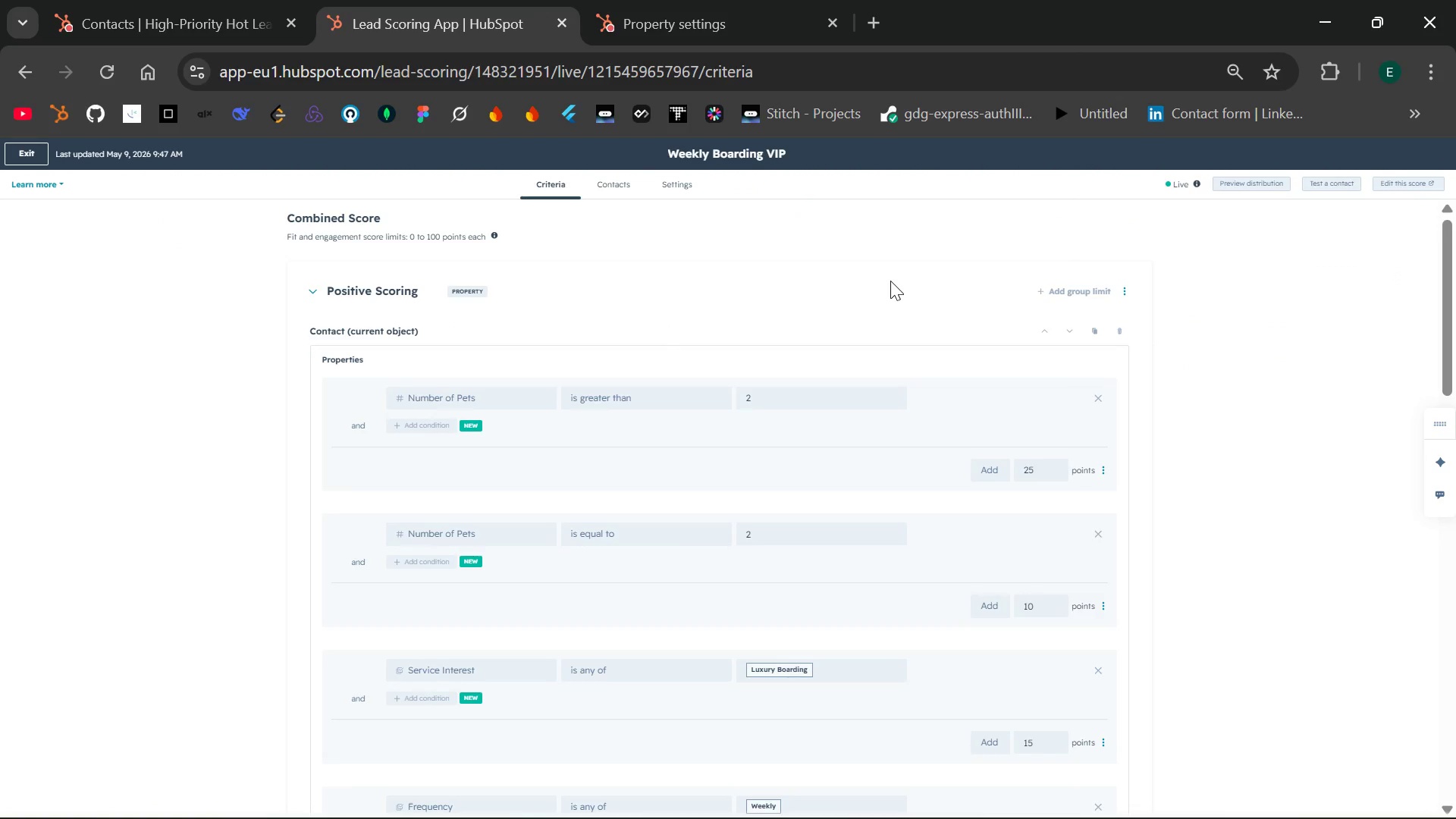 
left_click([664, 7])
 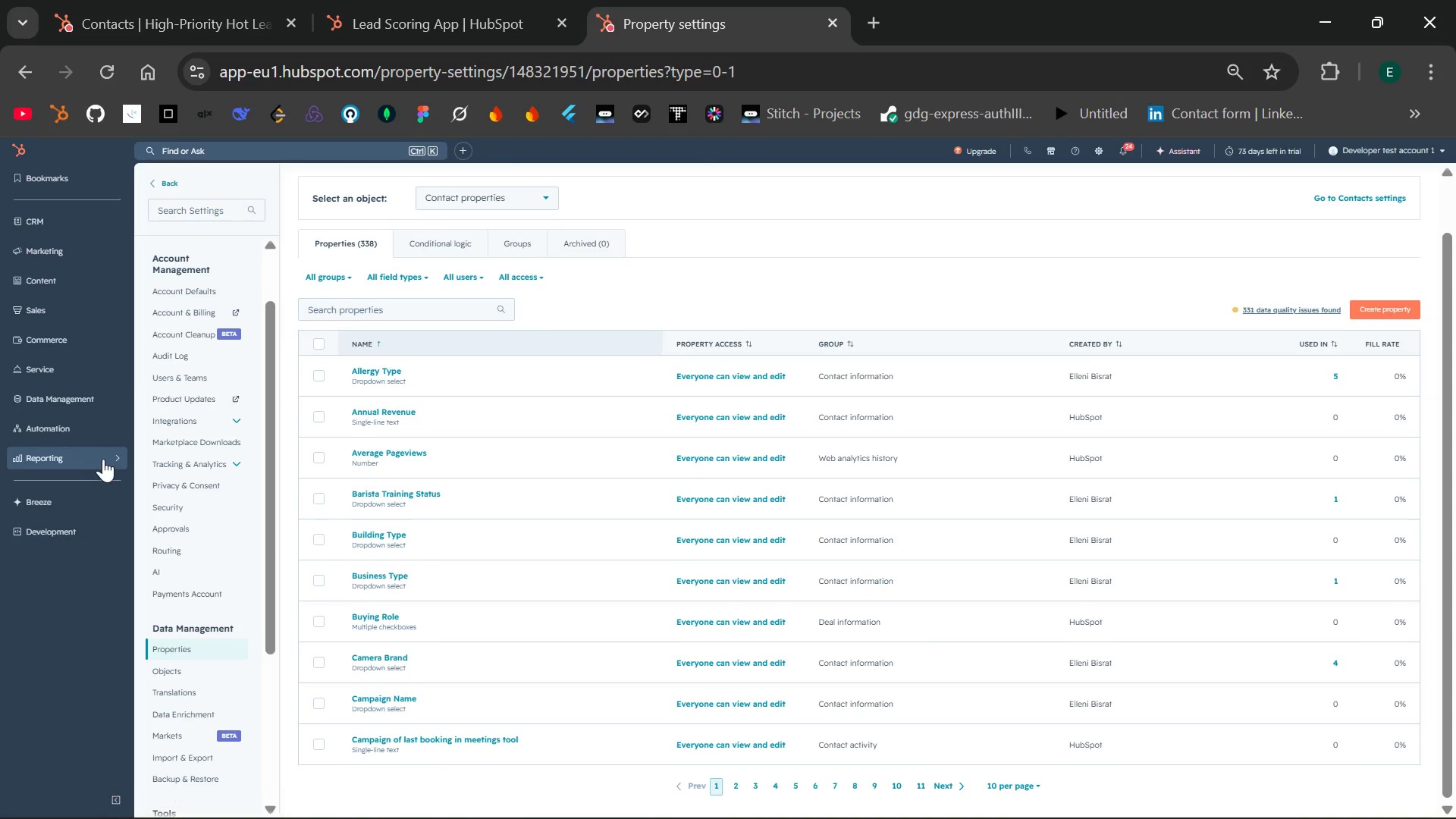 
left_click([103, 458])
 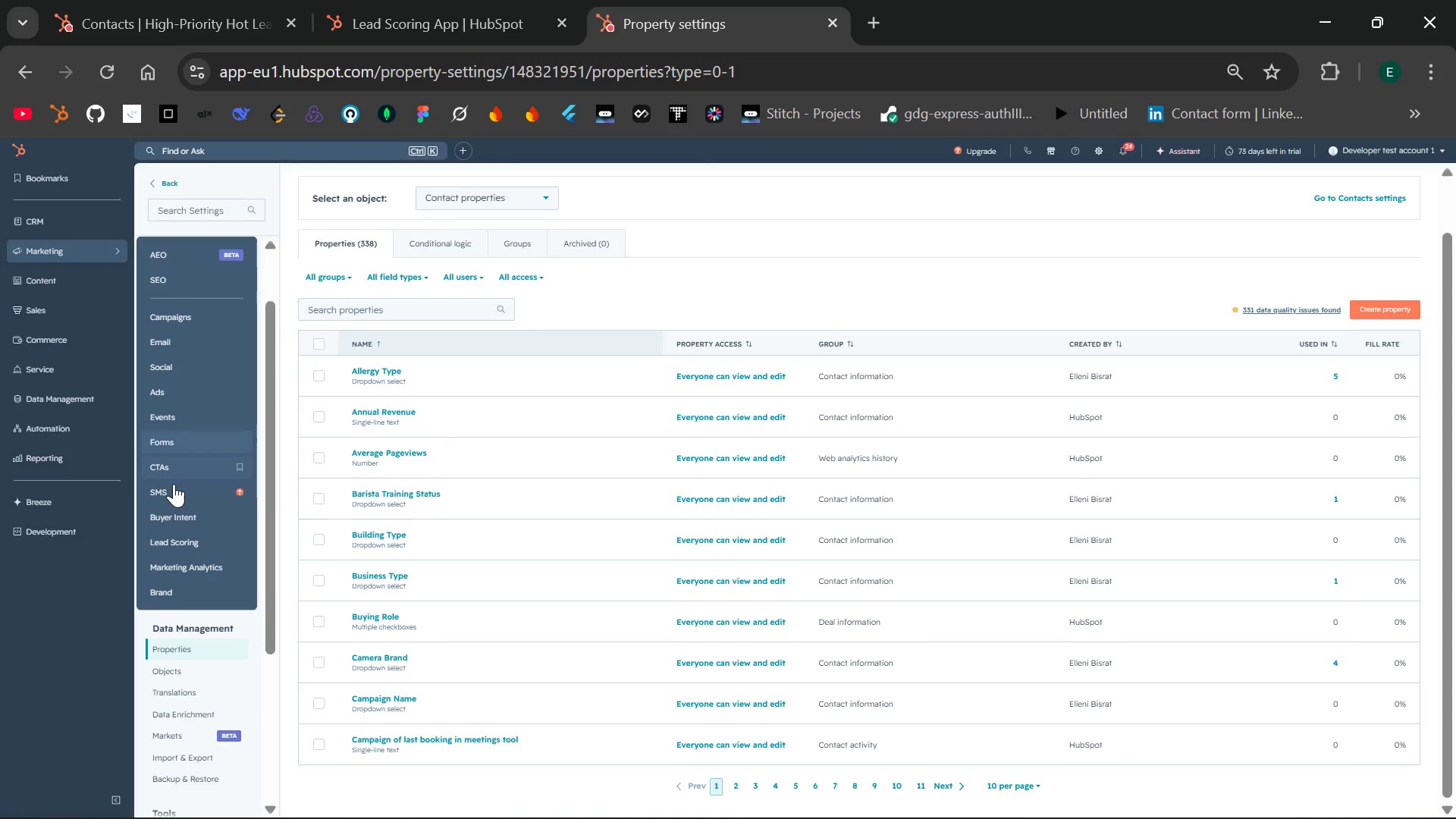 
left_click([181, 535])
 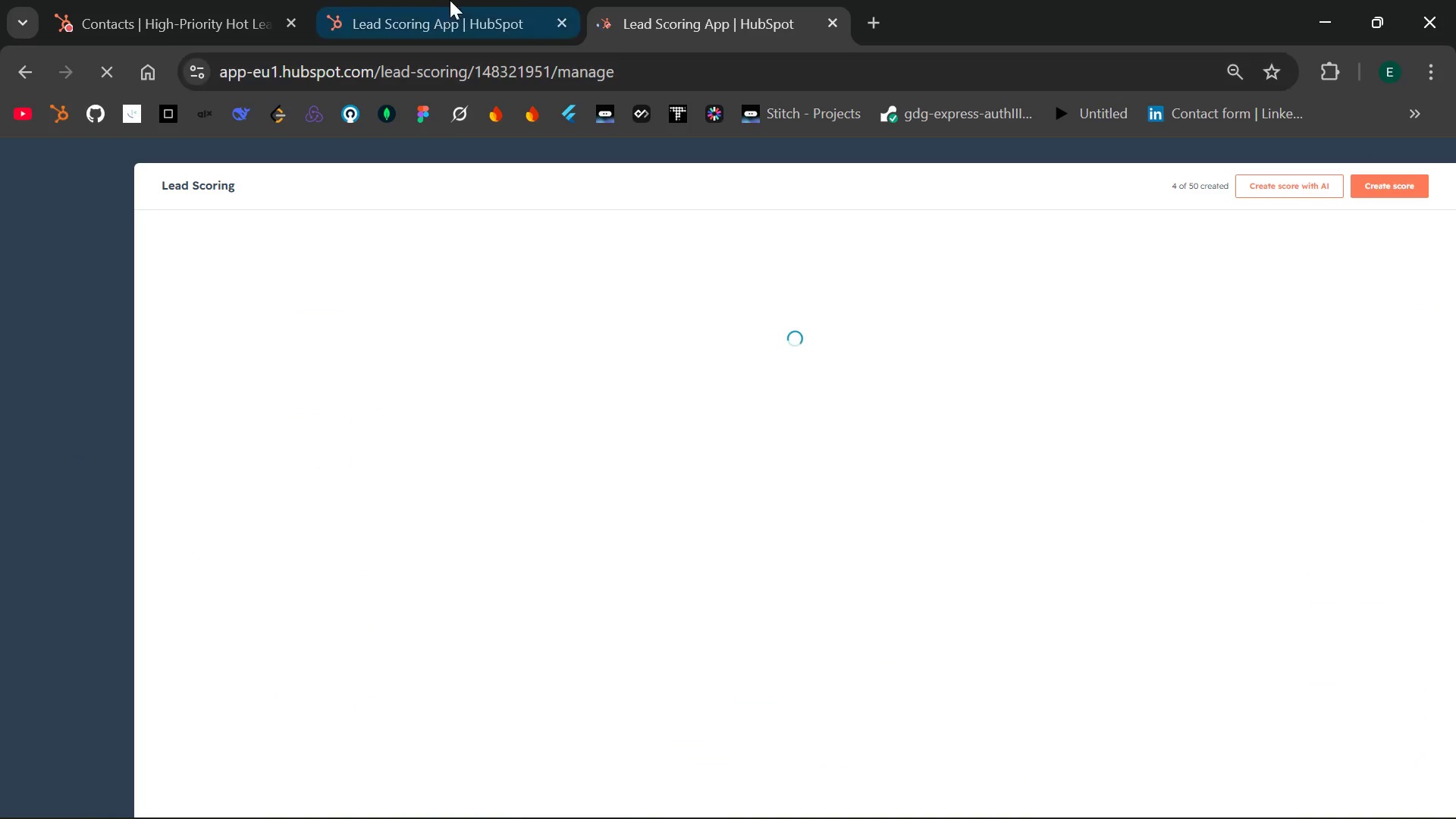 
wait(5.55)
 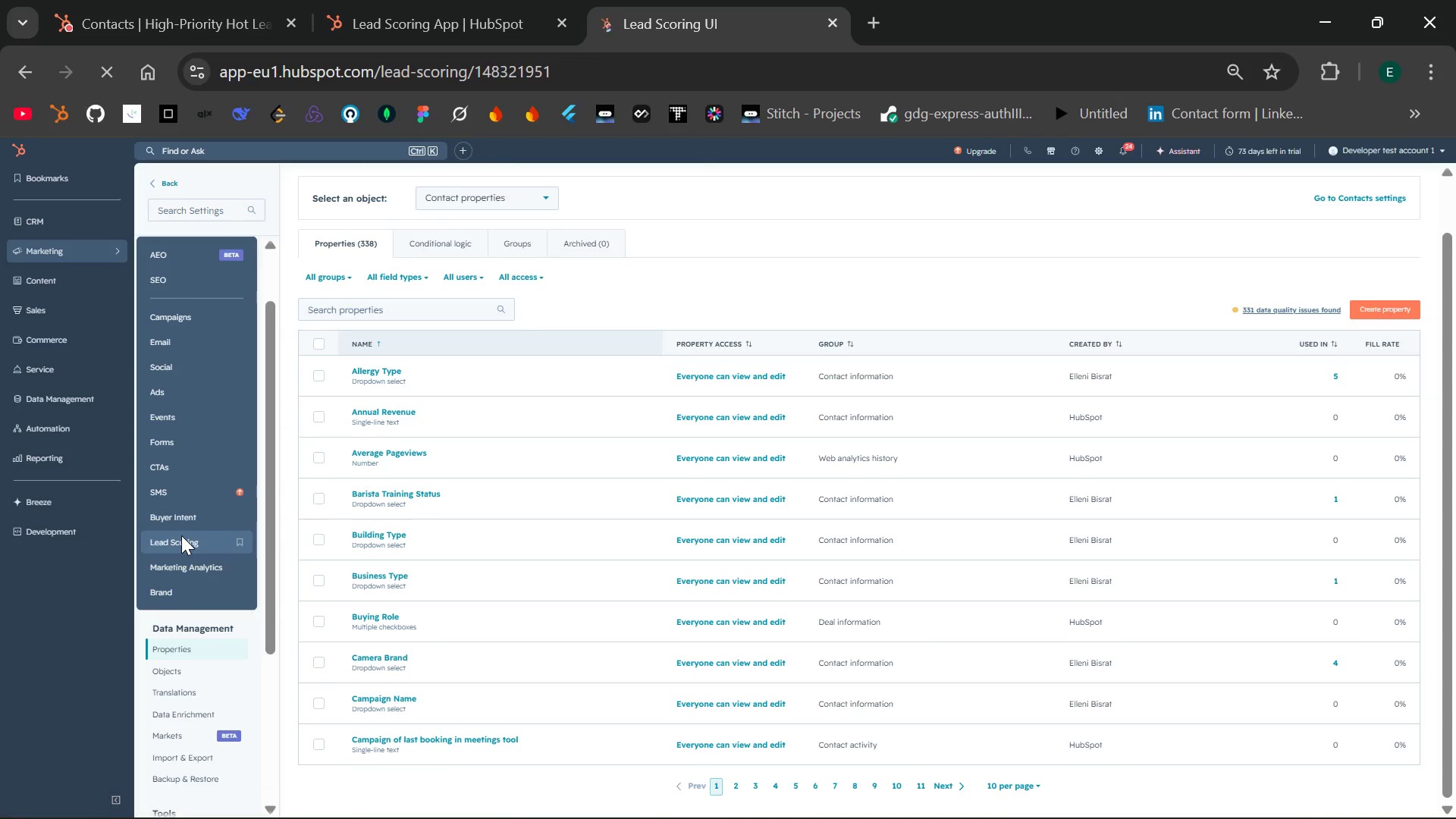 
left_click([463, 0])
 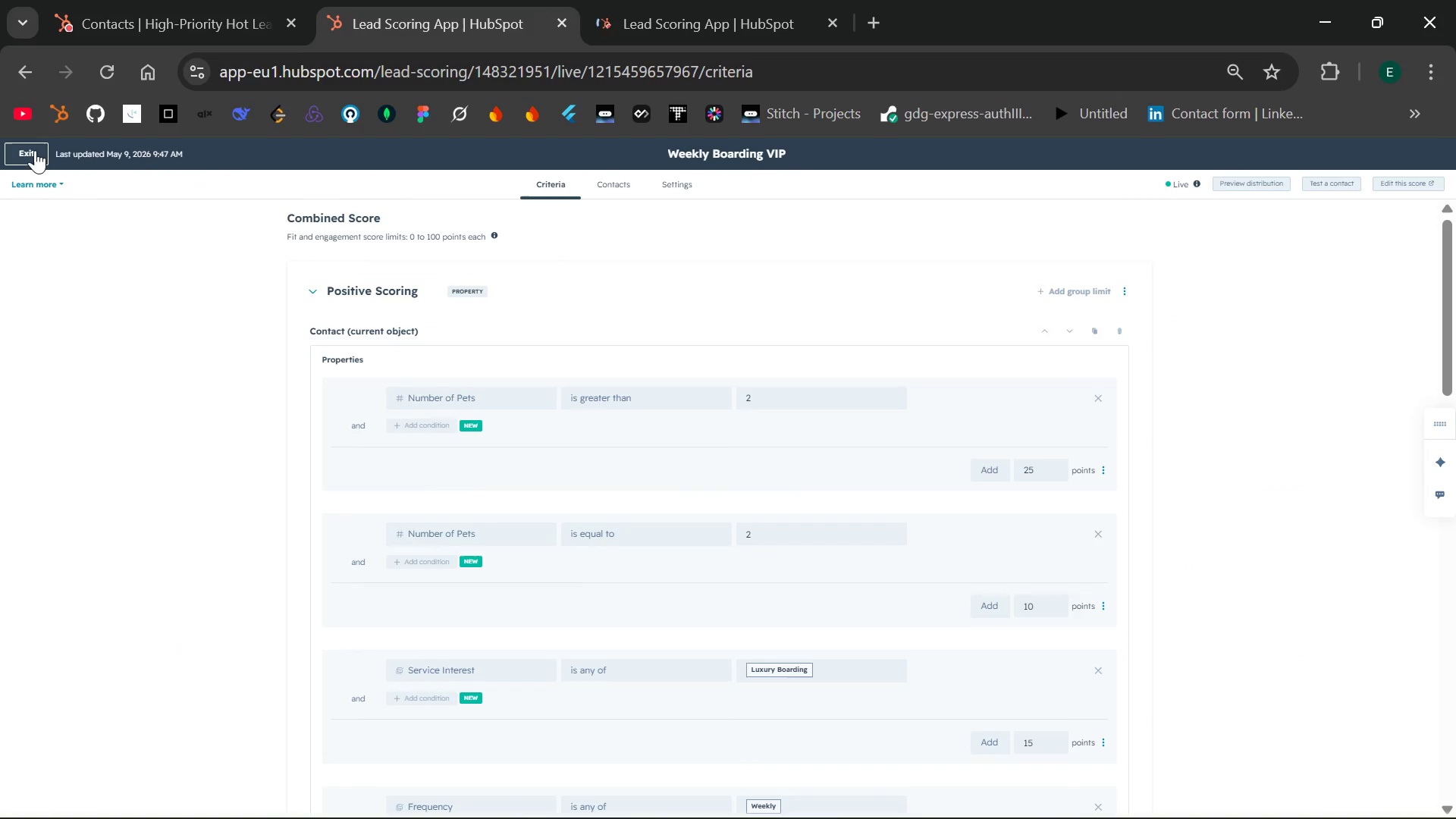 
left_click([35, 149])
 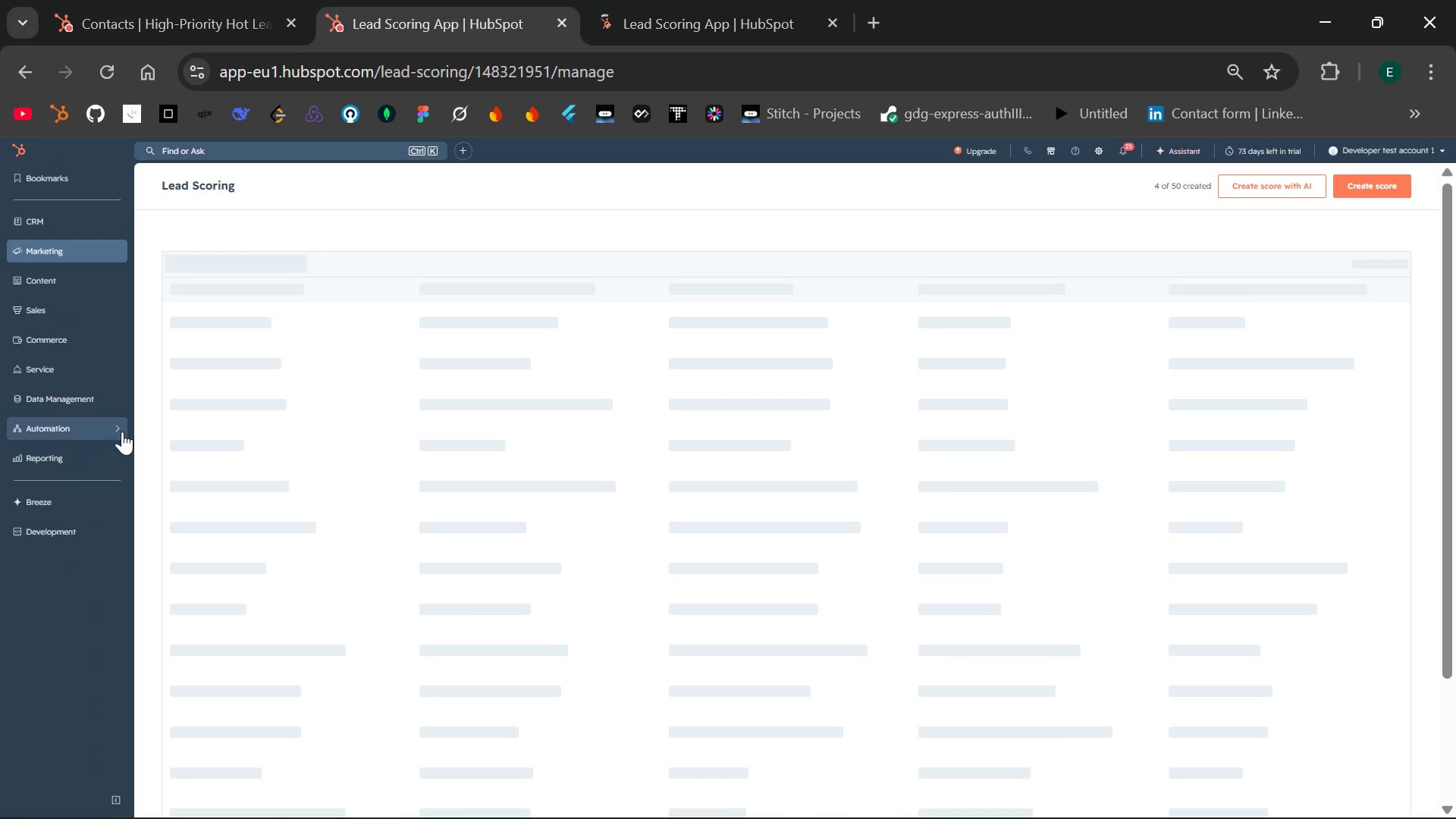 
left_click([122, 425])
 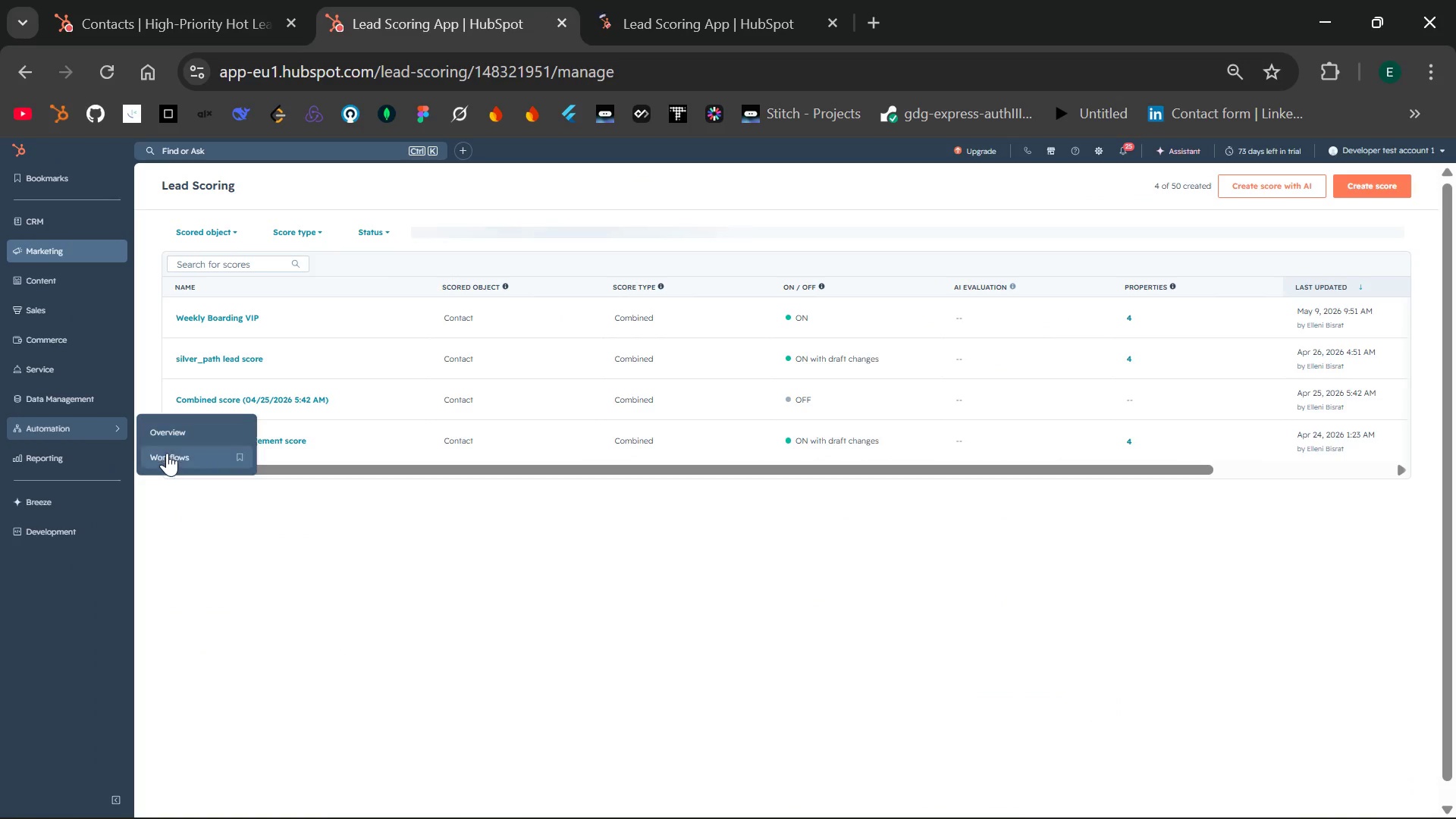 
left_click([168, 453])
 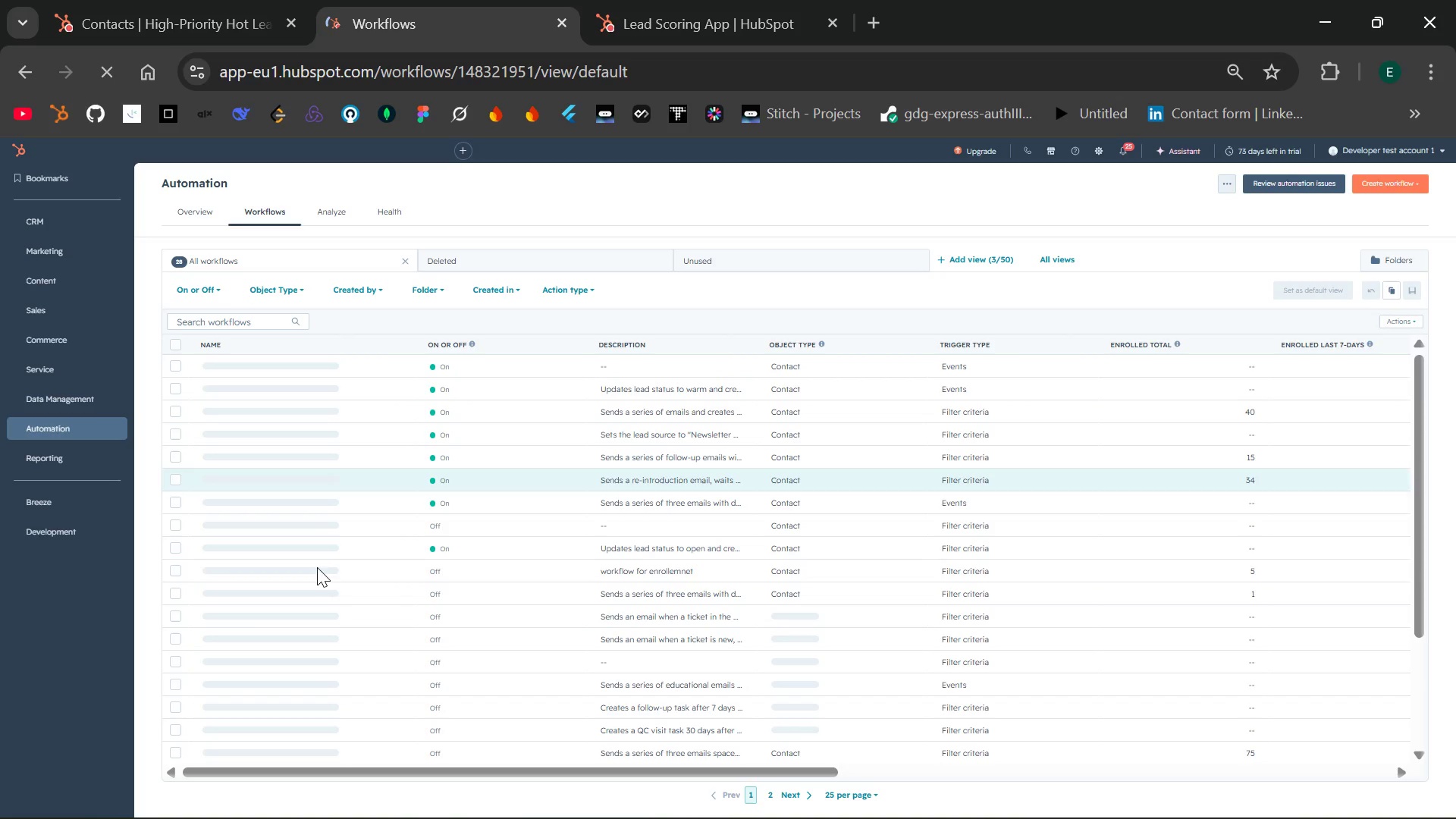 
wait(13.39)
 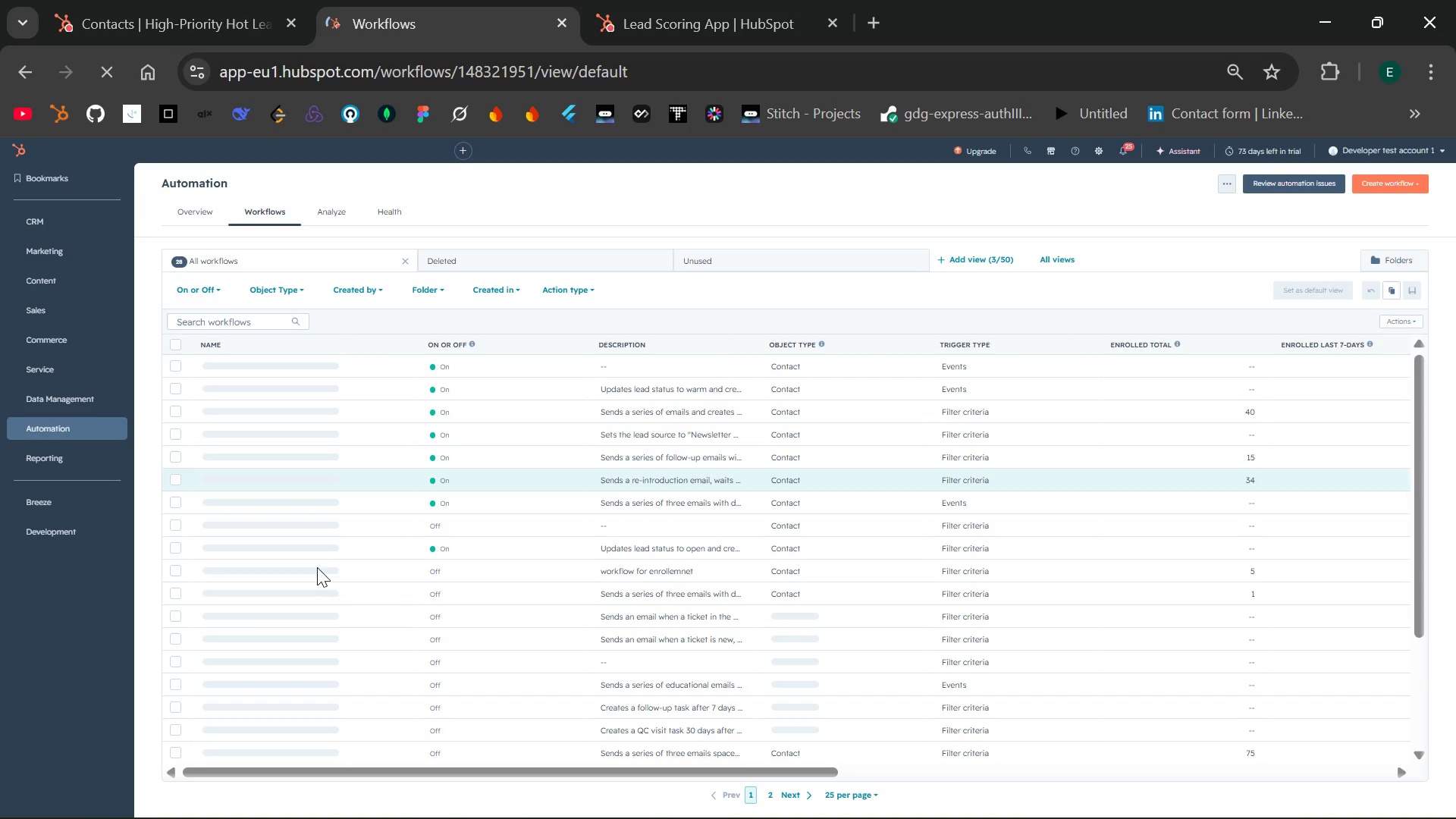 
left_click([249, 361])
 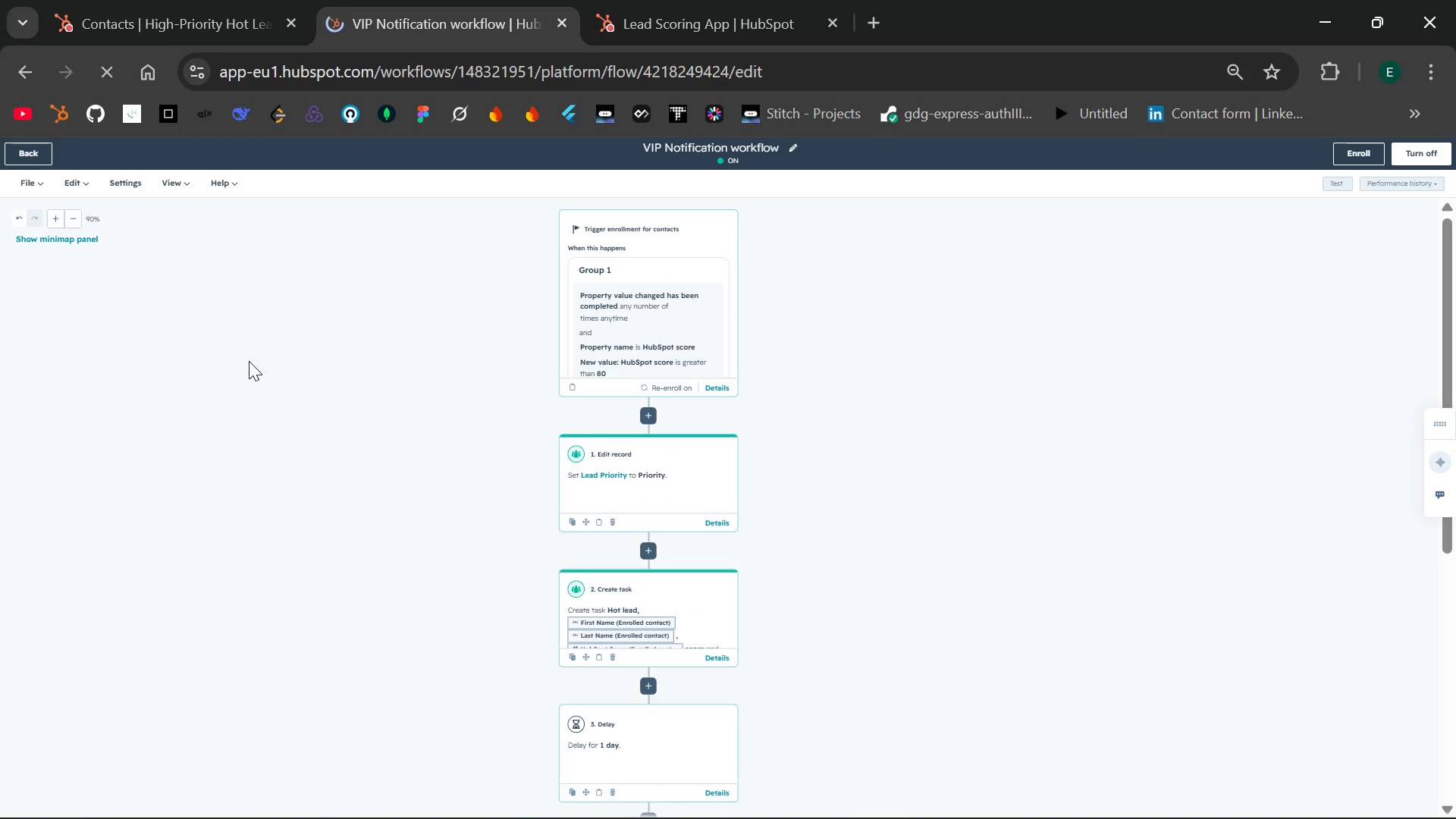 
wait(14.09)
 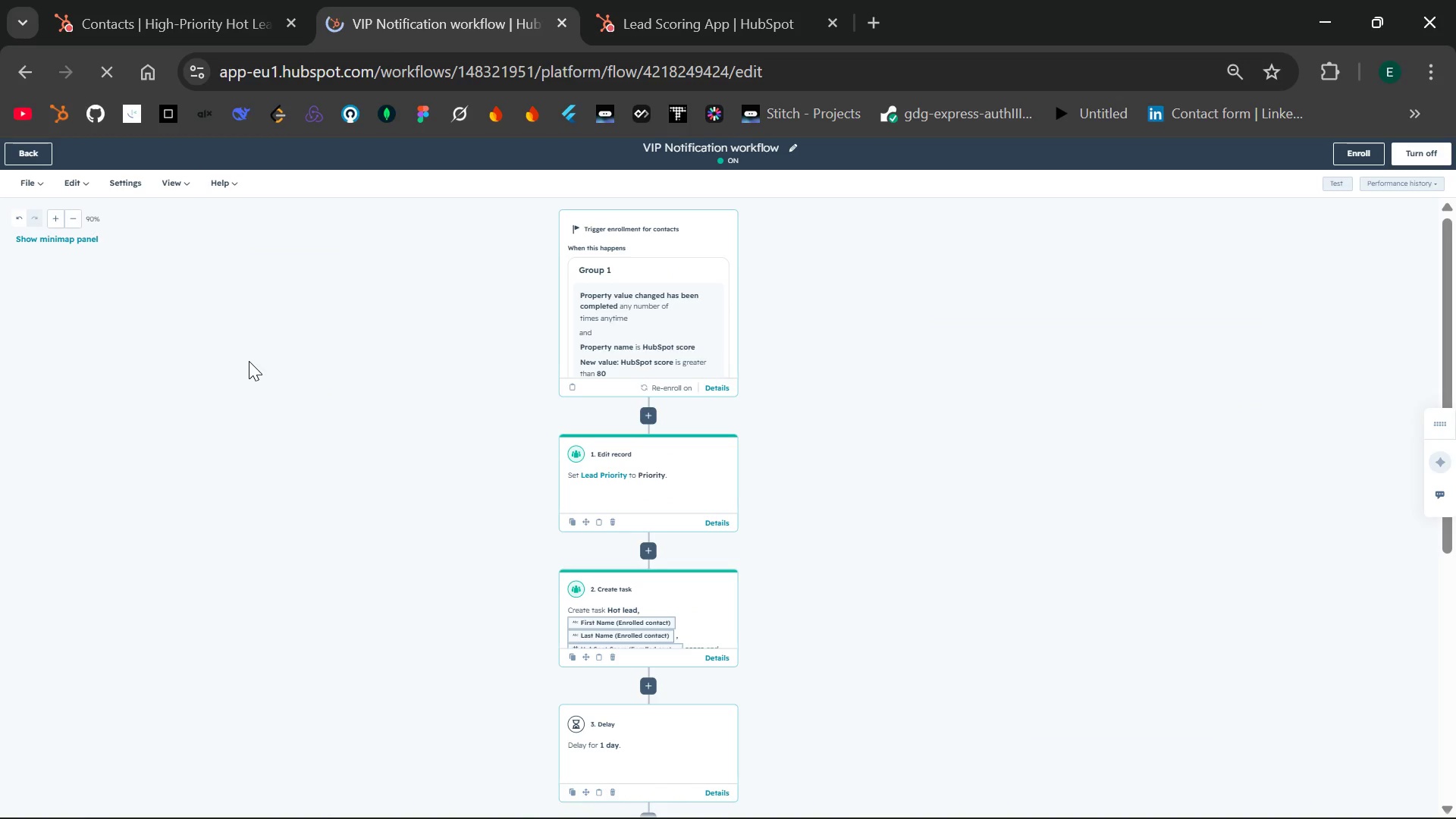 
left_click_drag(start_coordinate=[606, 476], to_coordinate=[58, 235])
 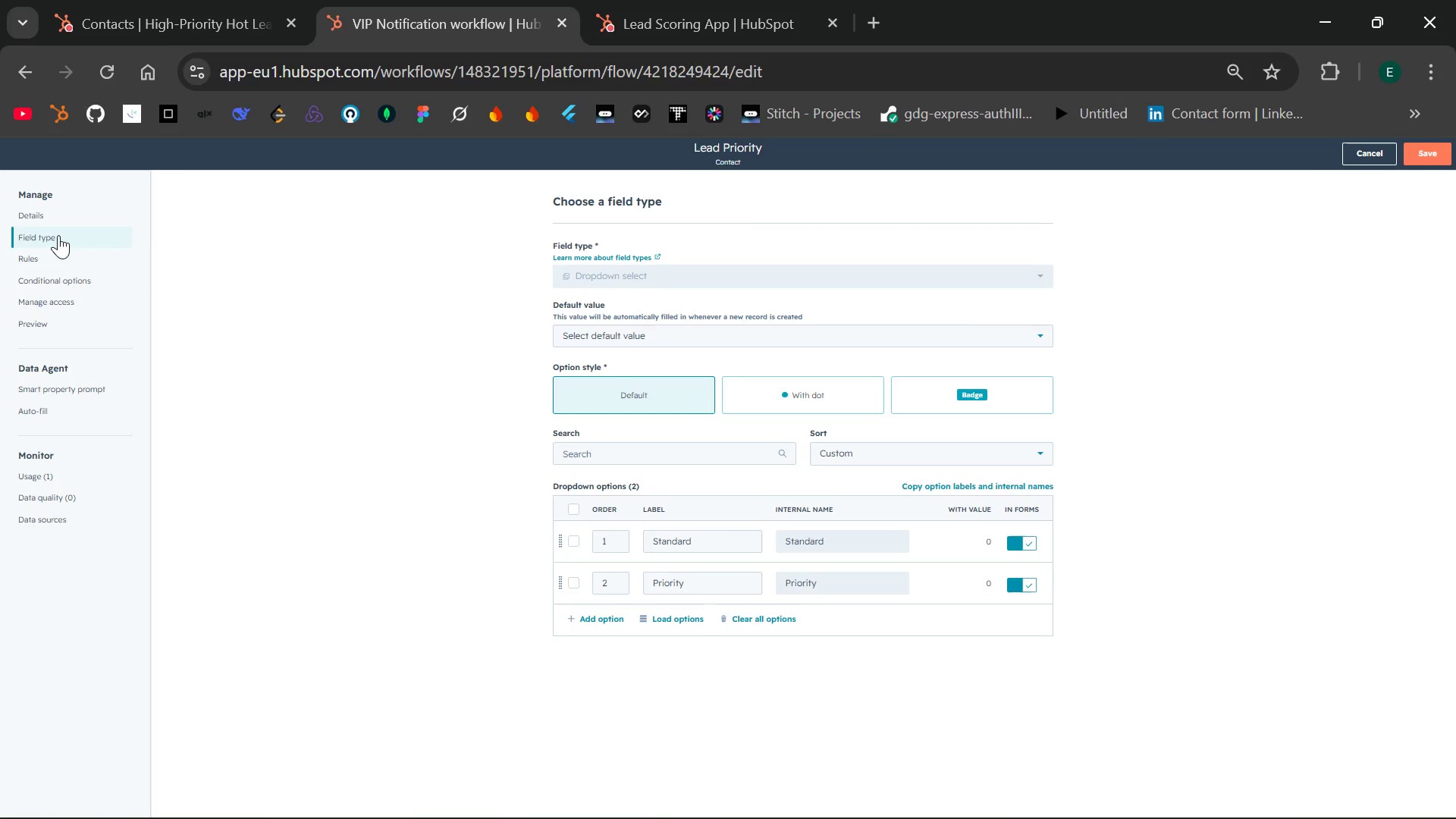 
left_click([58, 235])
 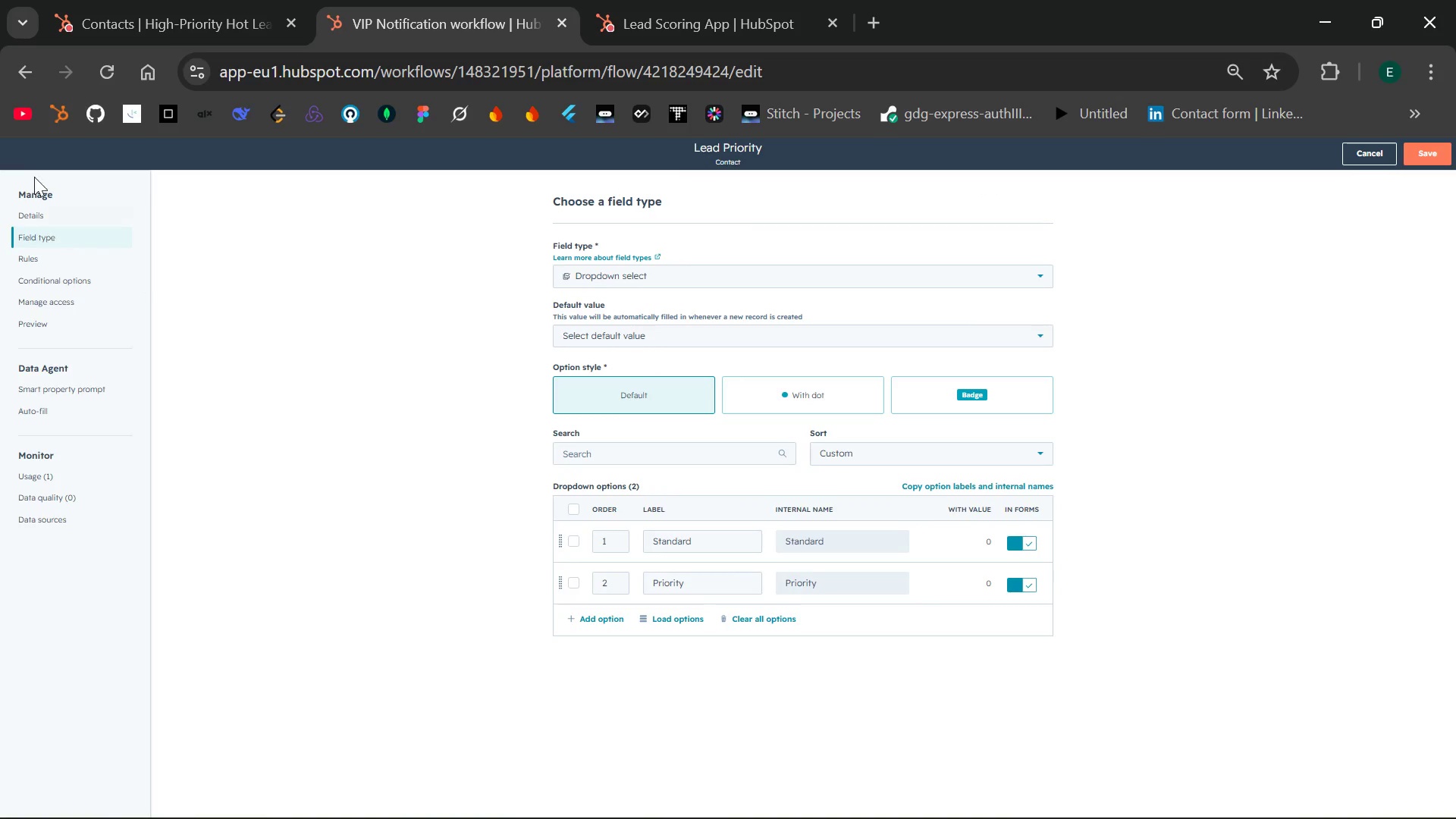 
left_click([21, 72])
 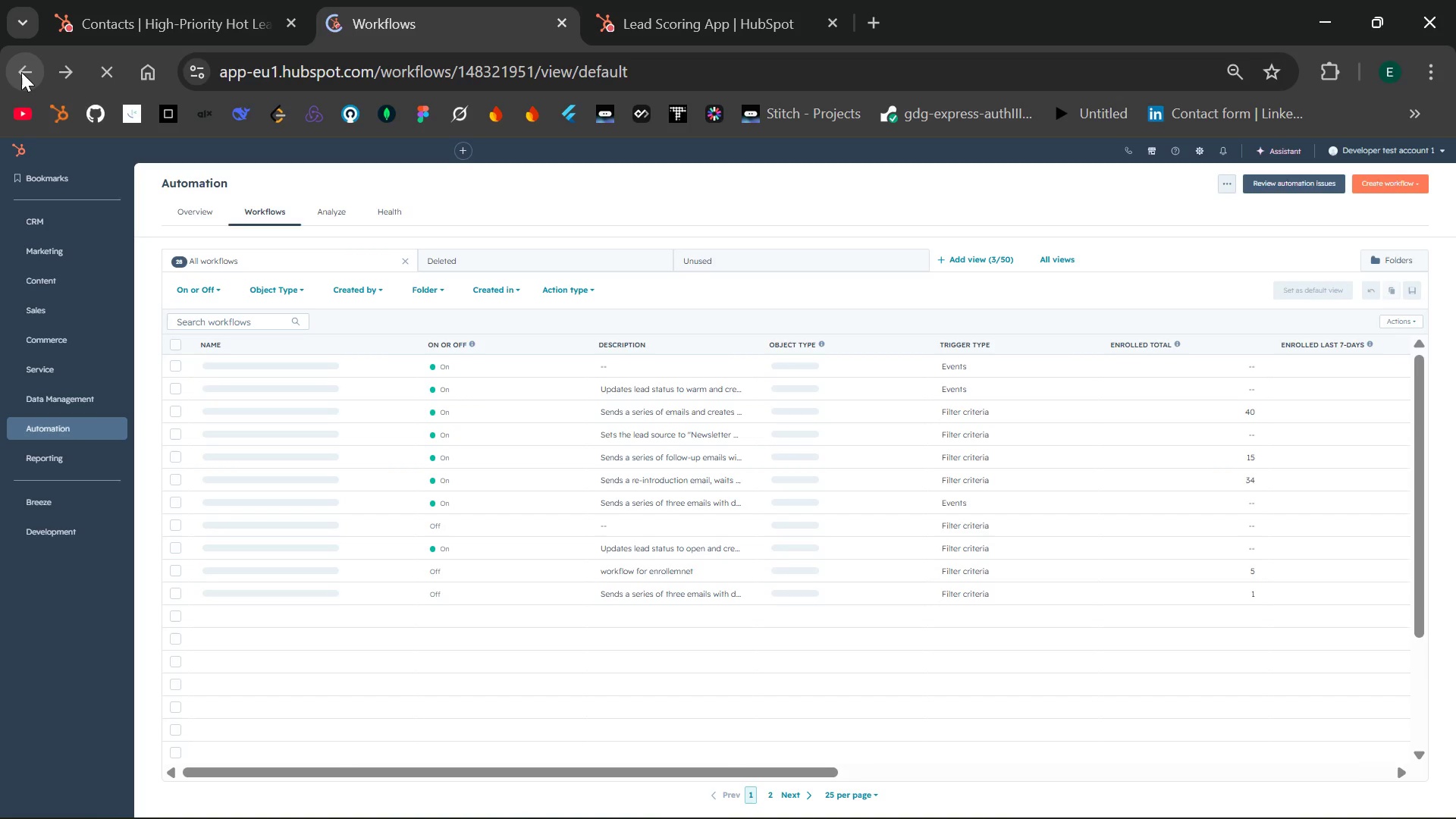 
wait(10.09)
 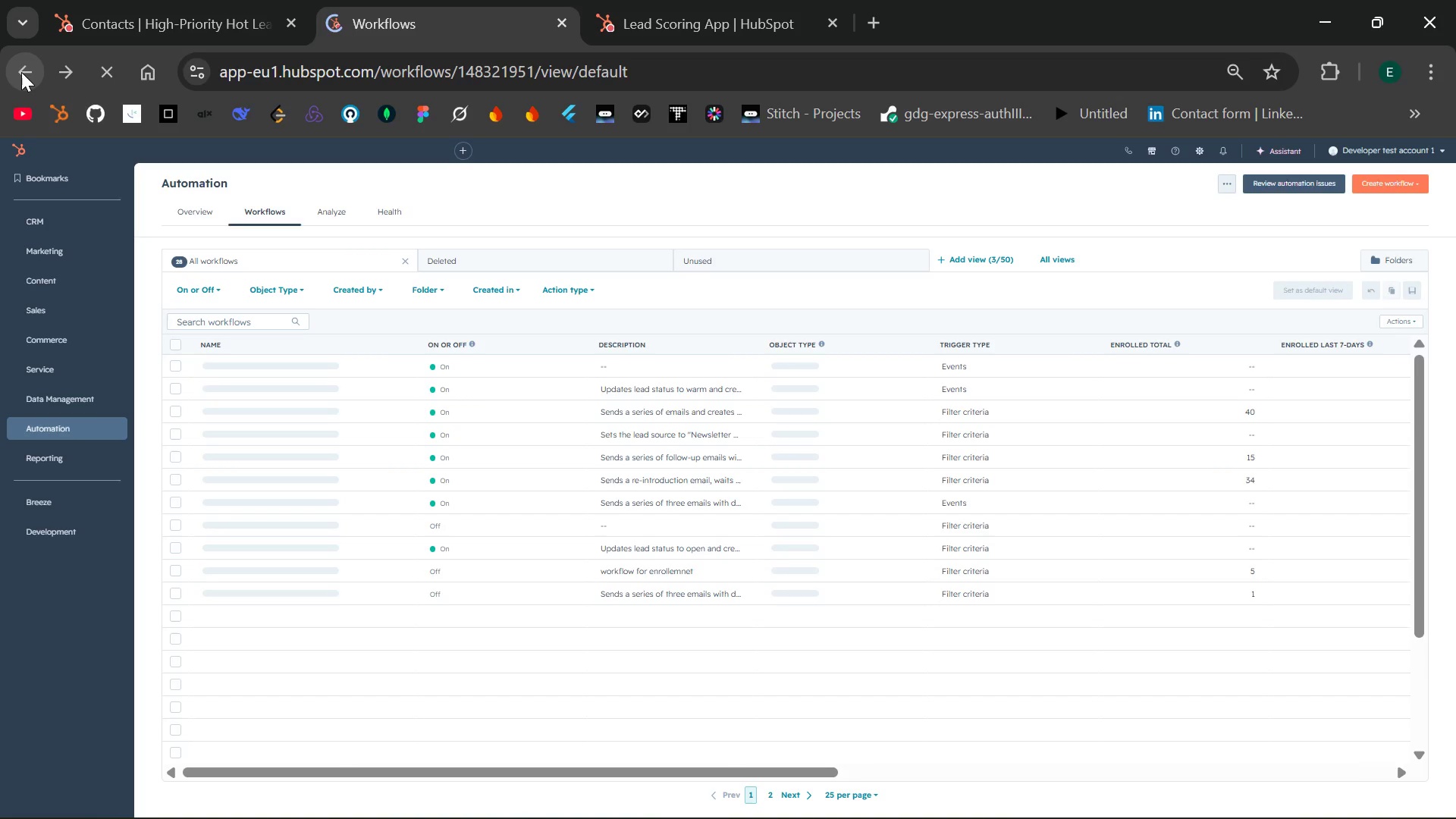 
left_click([380, 367])
 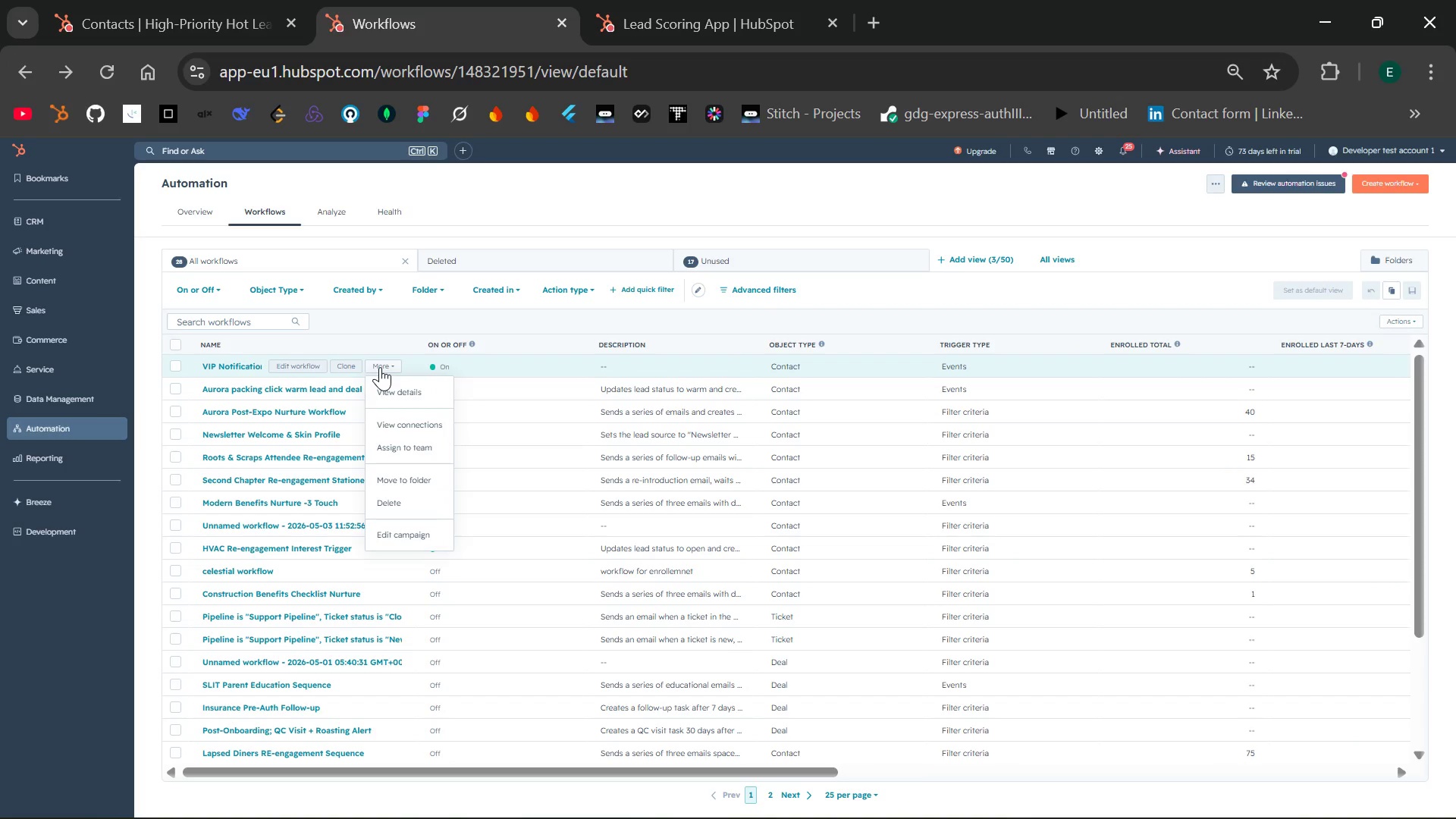 
wait(8.64)
 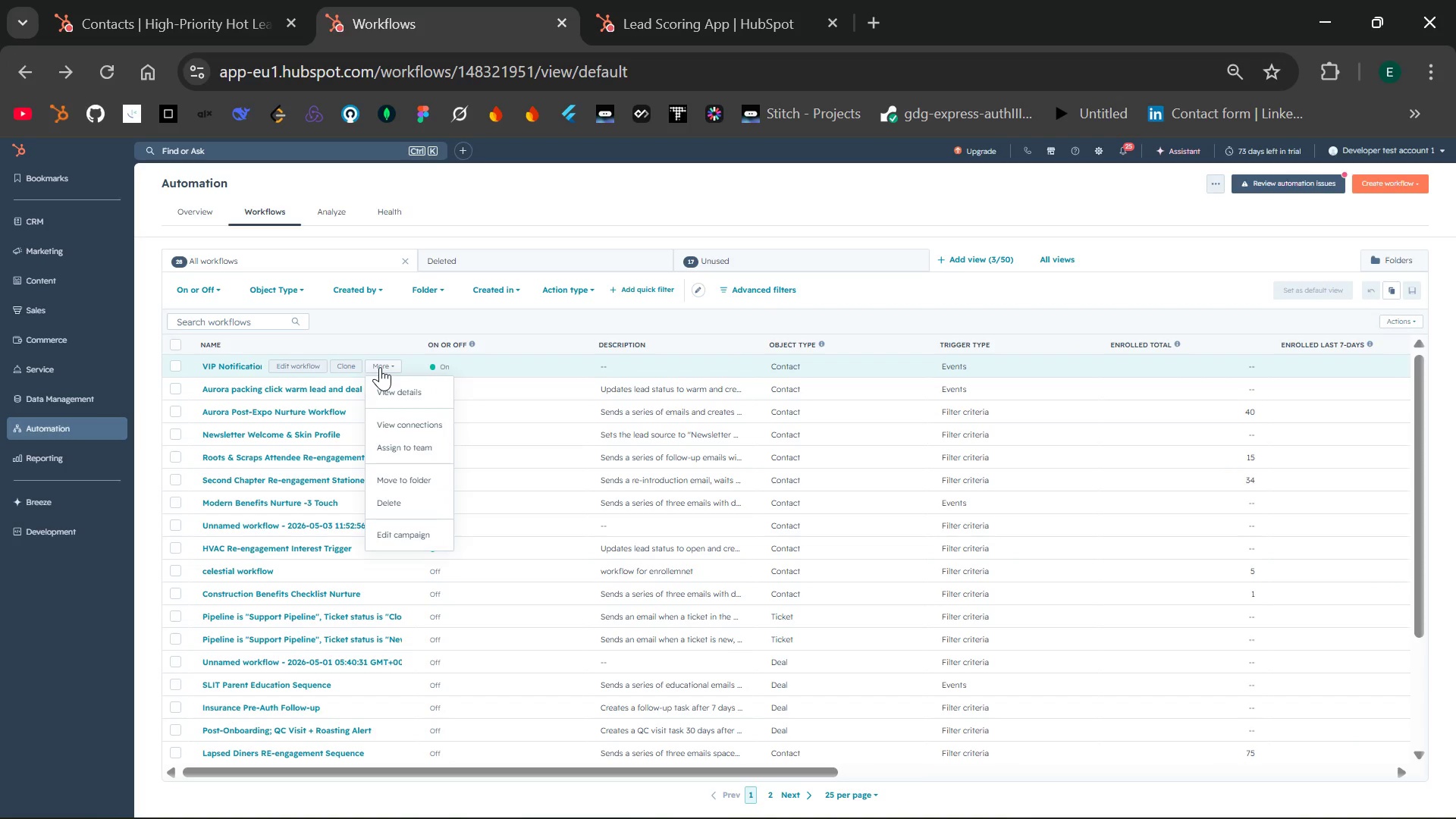 
left_click([307, 367])
 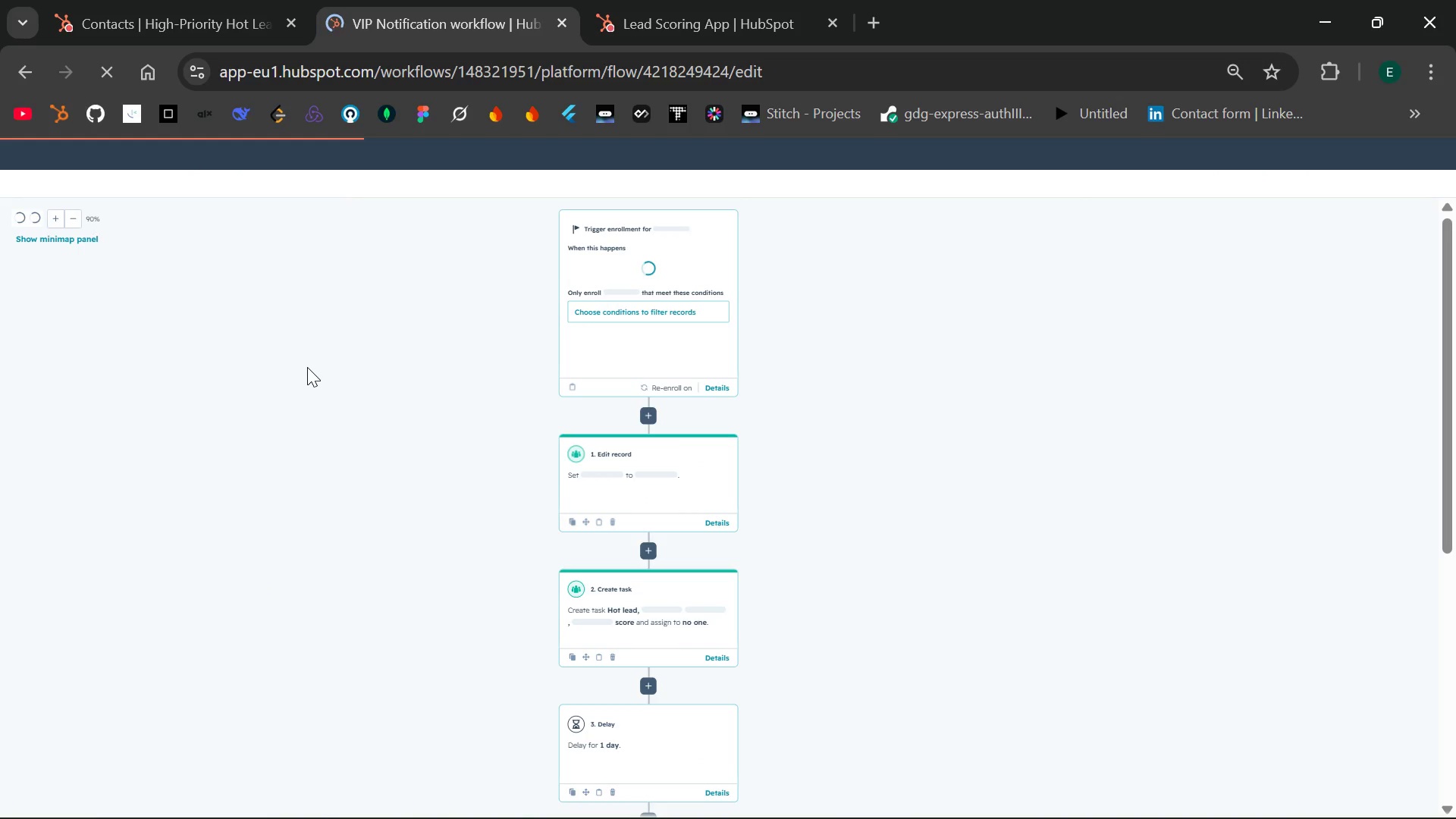 
left_click([712, 350])
 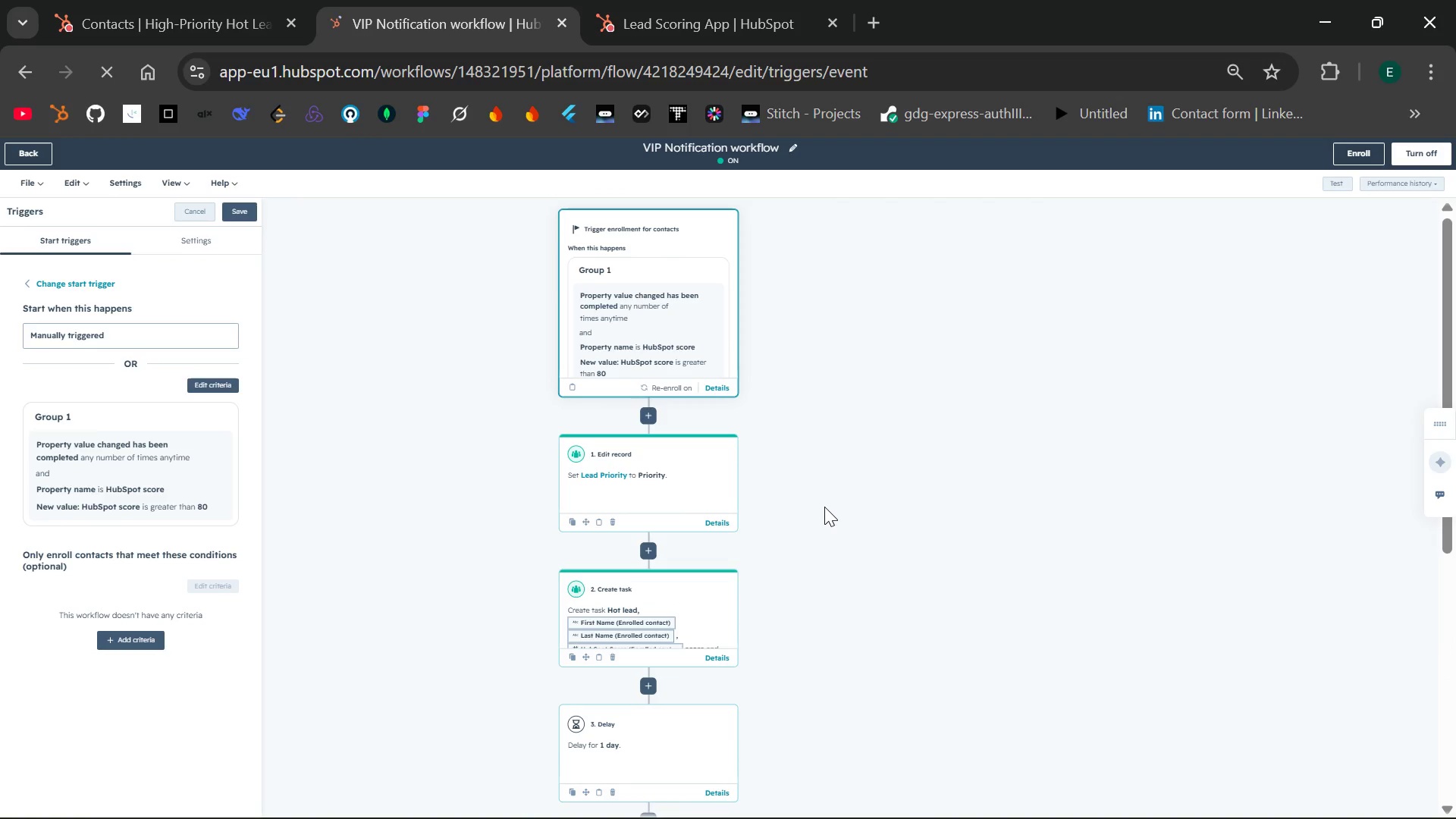 
wait(9.7)
 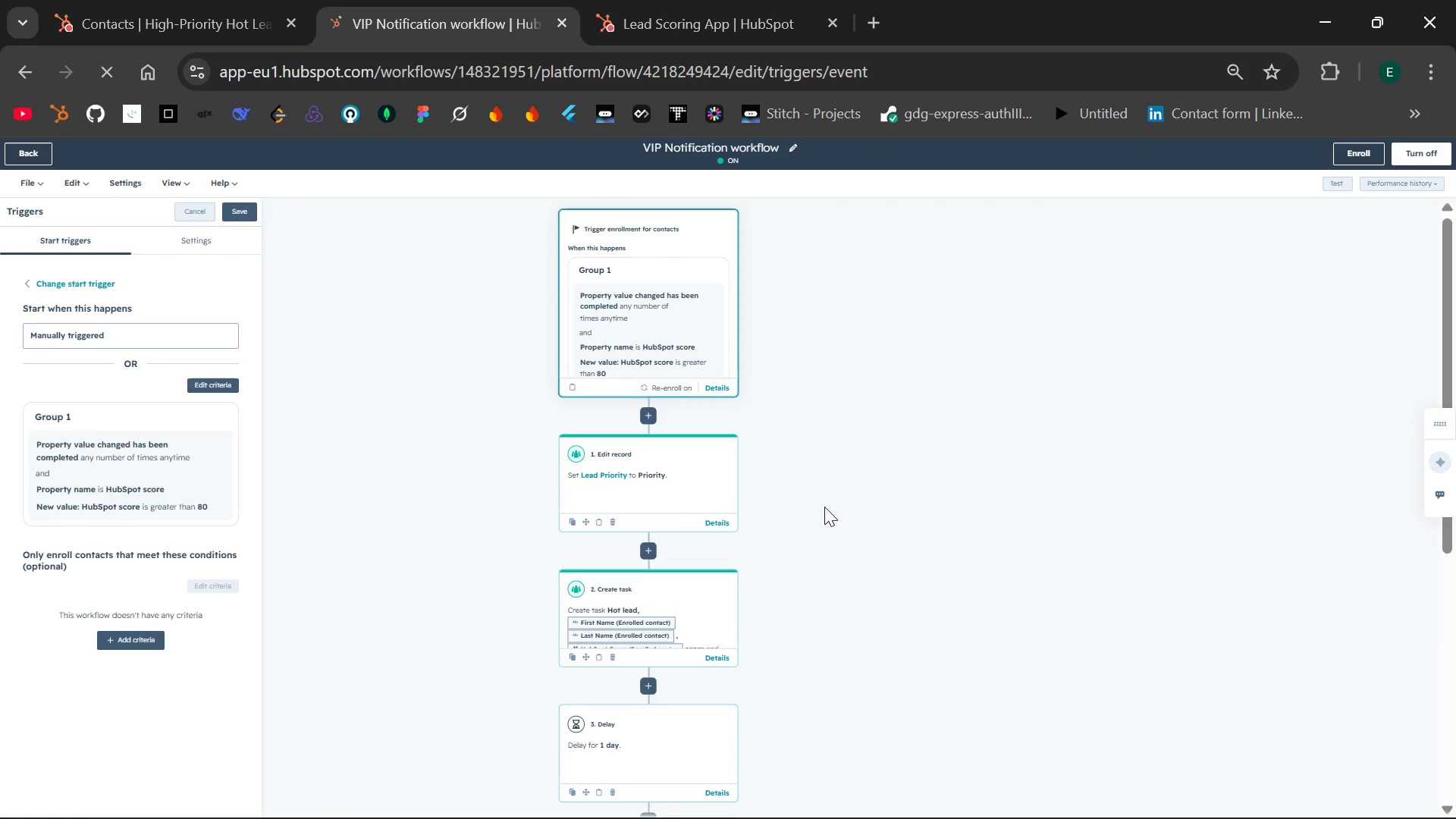 
left_click([1408, 725])
 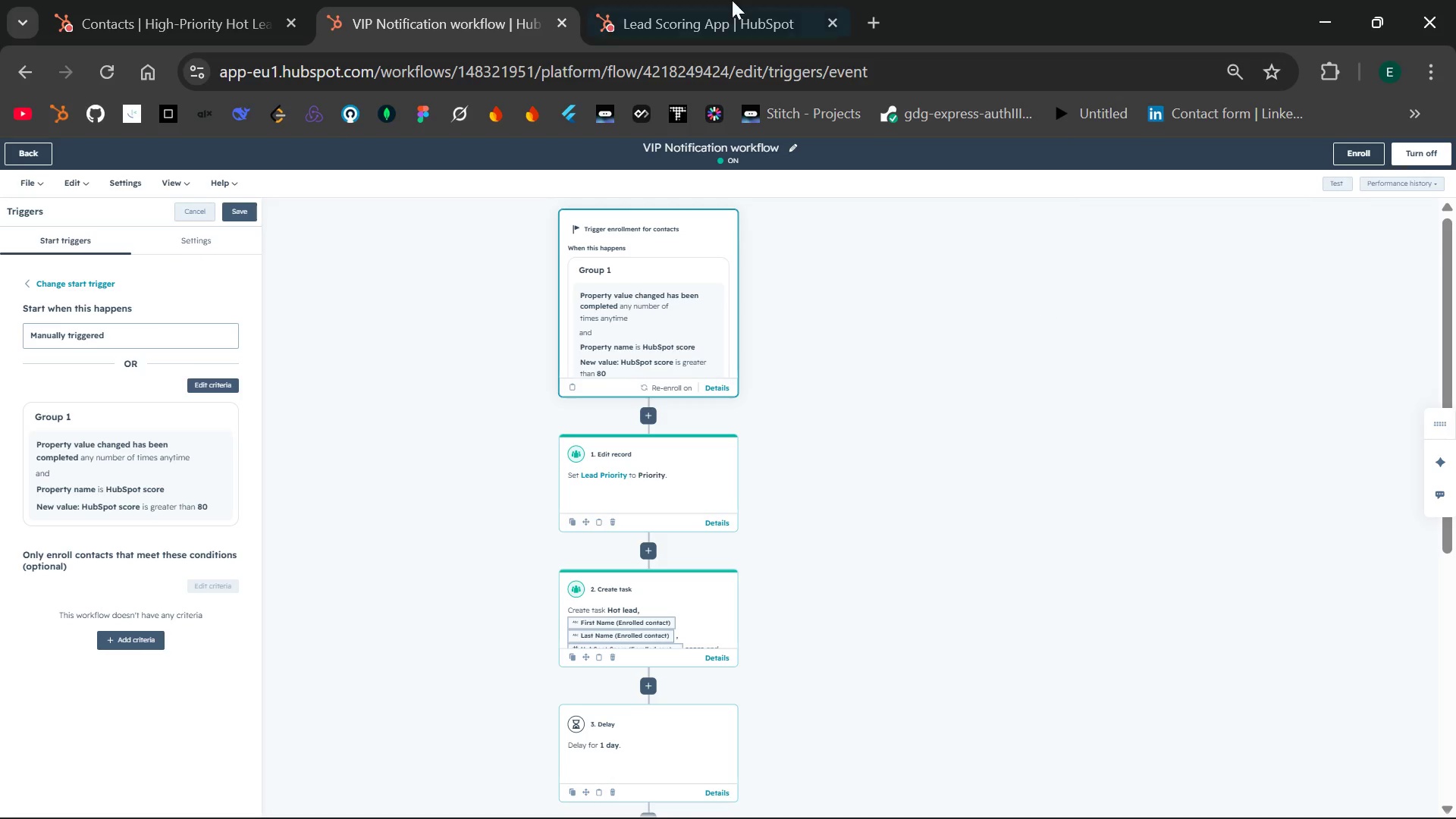 
left_click([718, 1])
 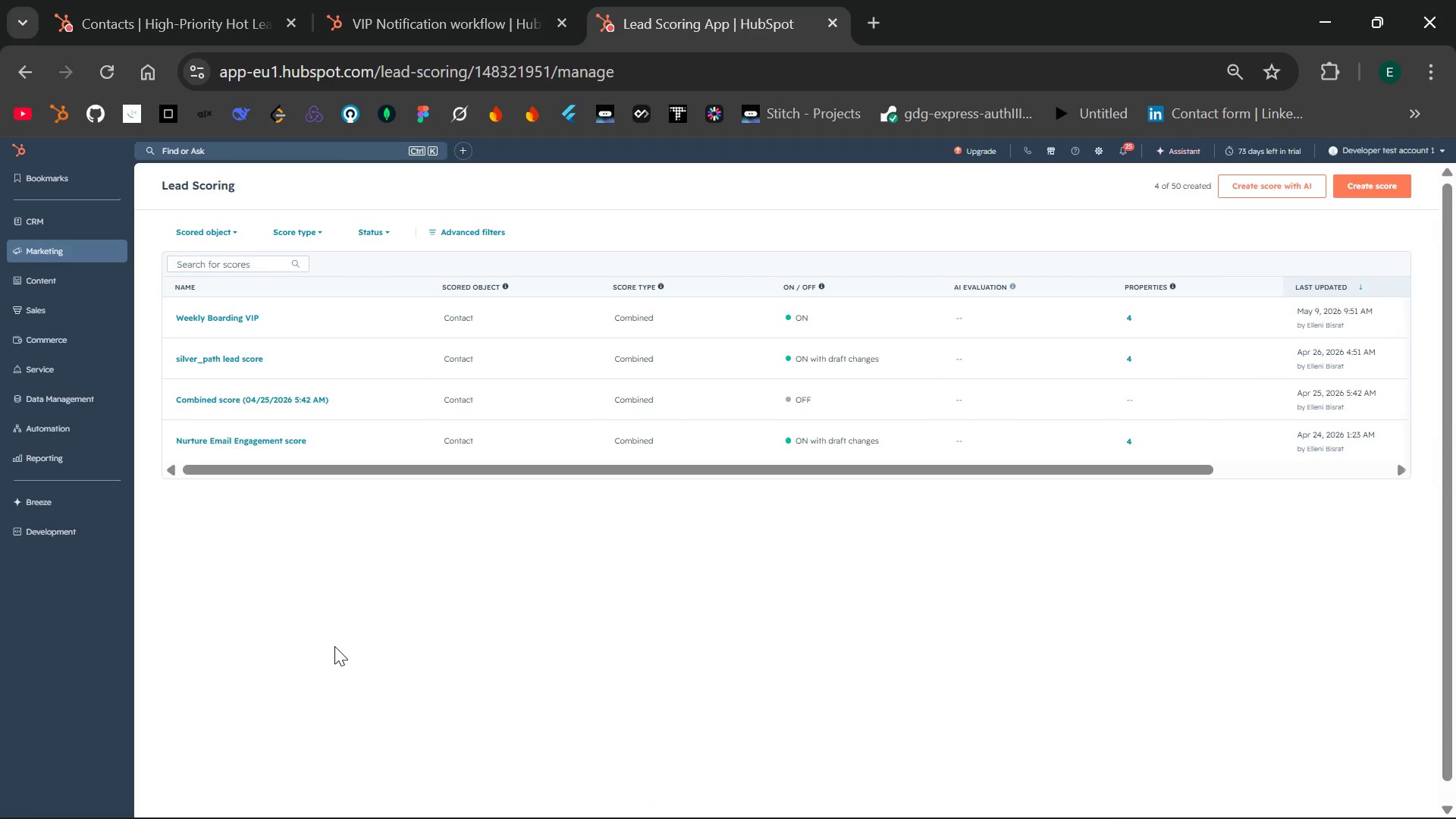 
left_click([133, 0])
 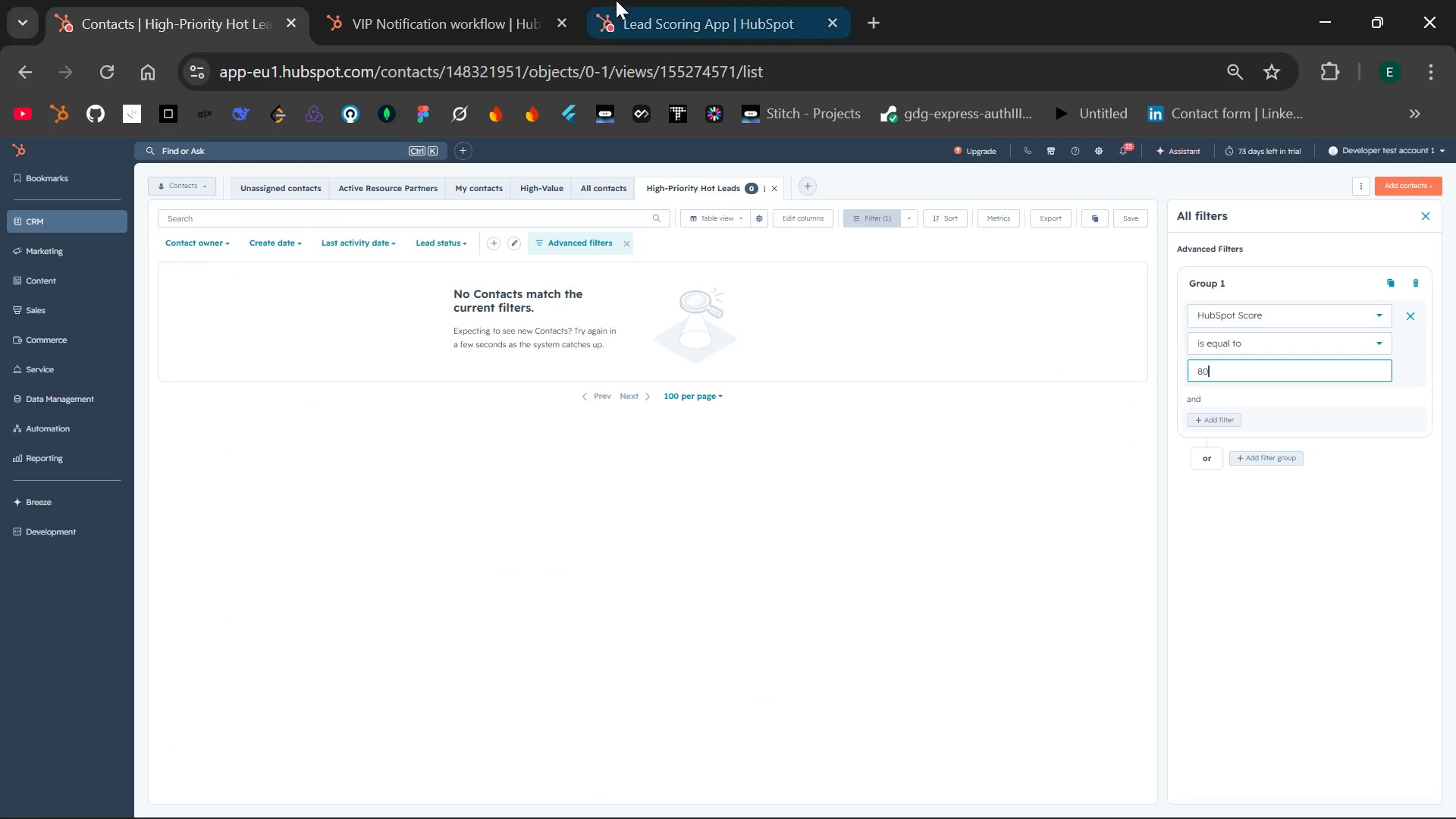 
left_click([616, 0])
 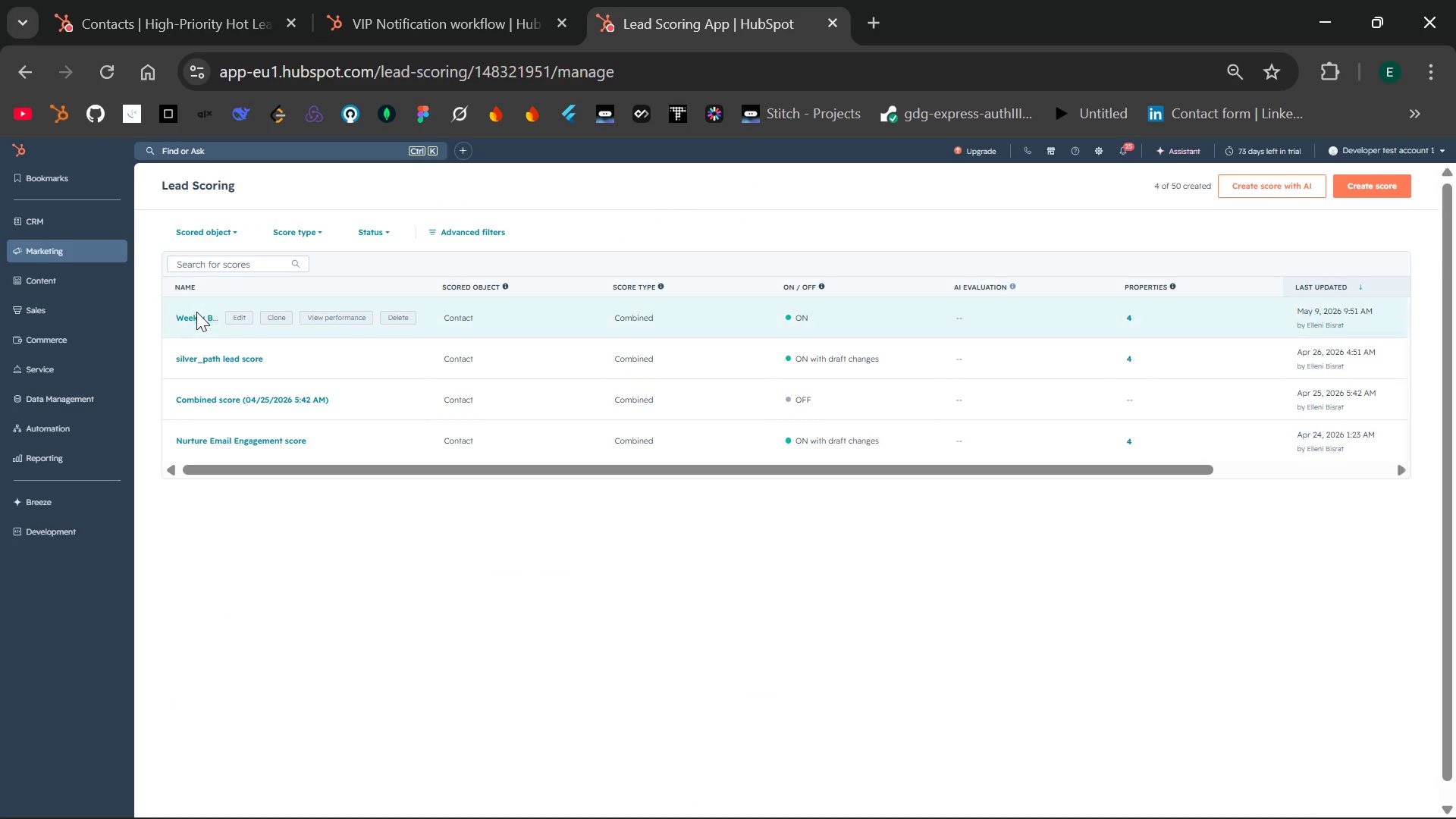 
left_click([196, 313])
 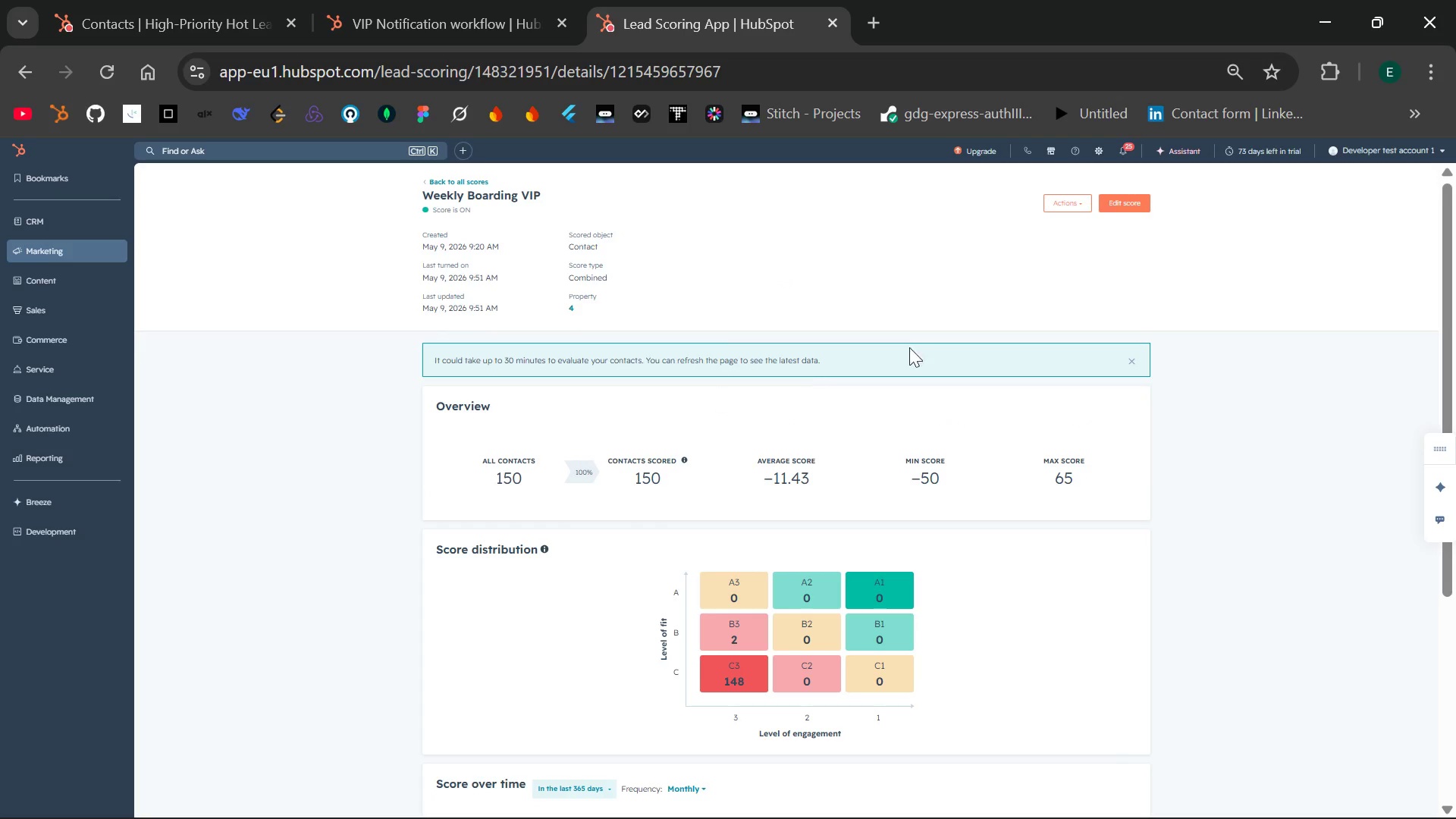 
wait(9.39)
 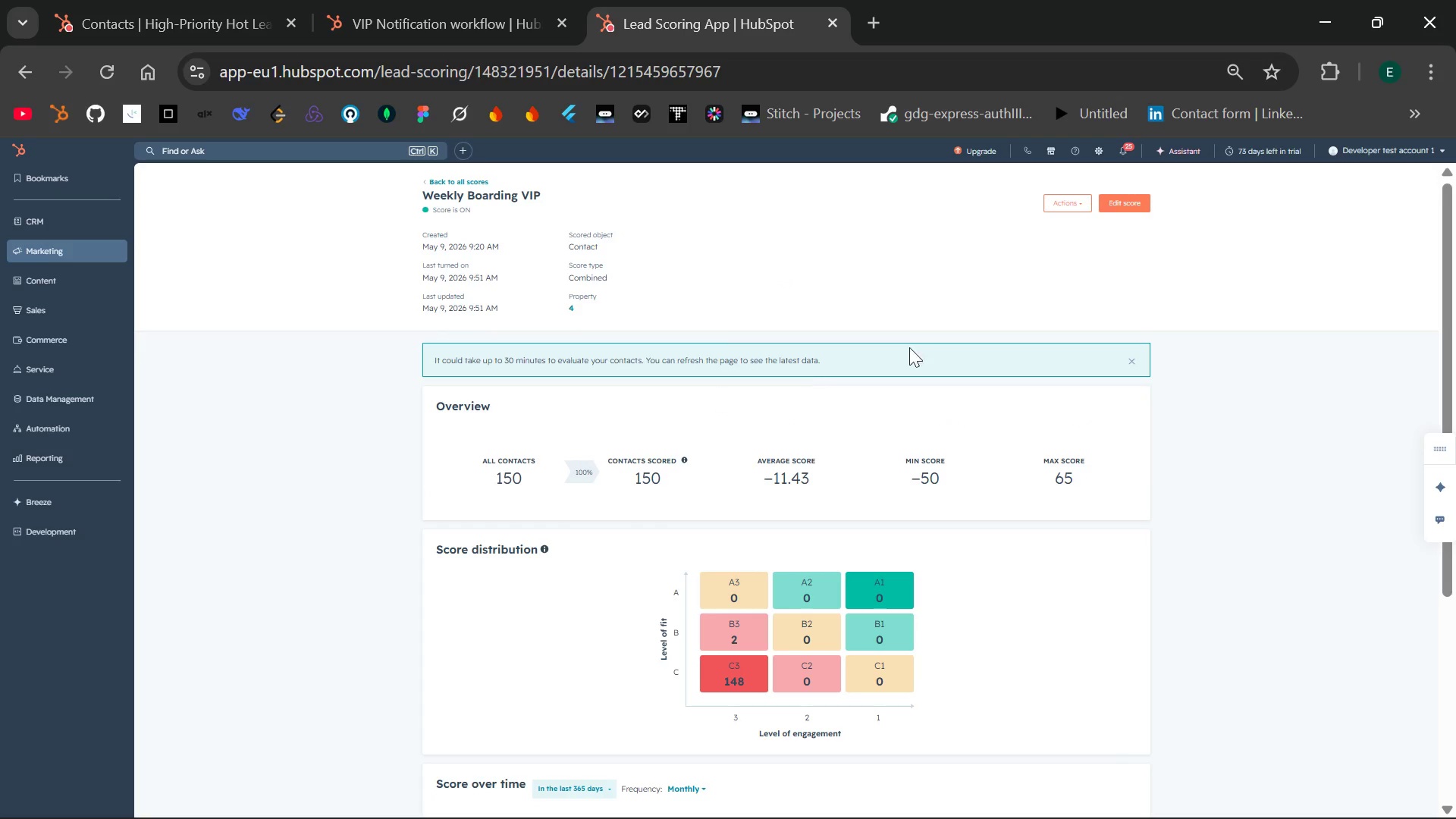 
left_click([1083, 201])
 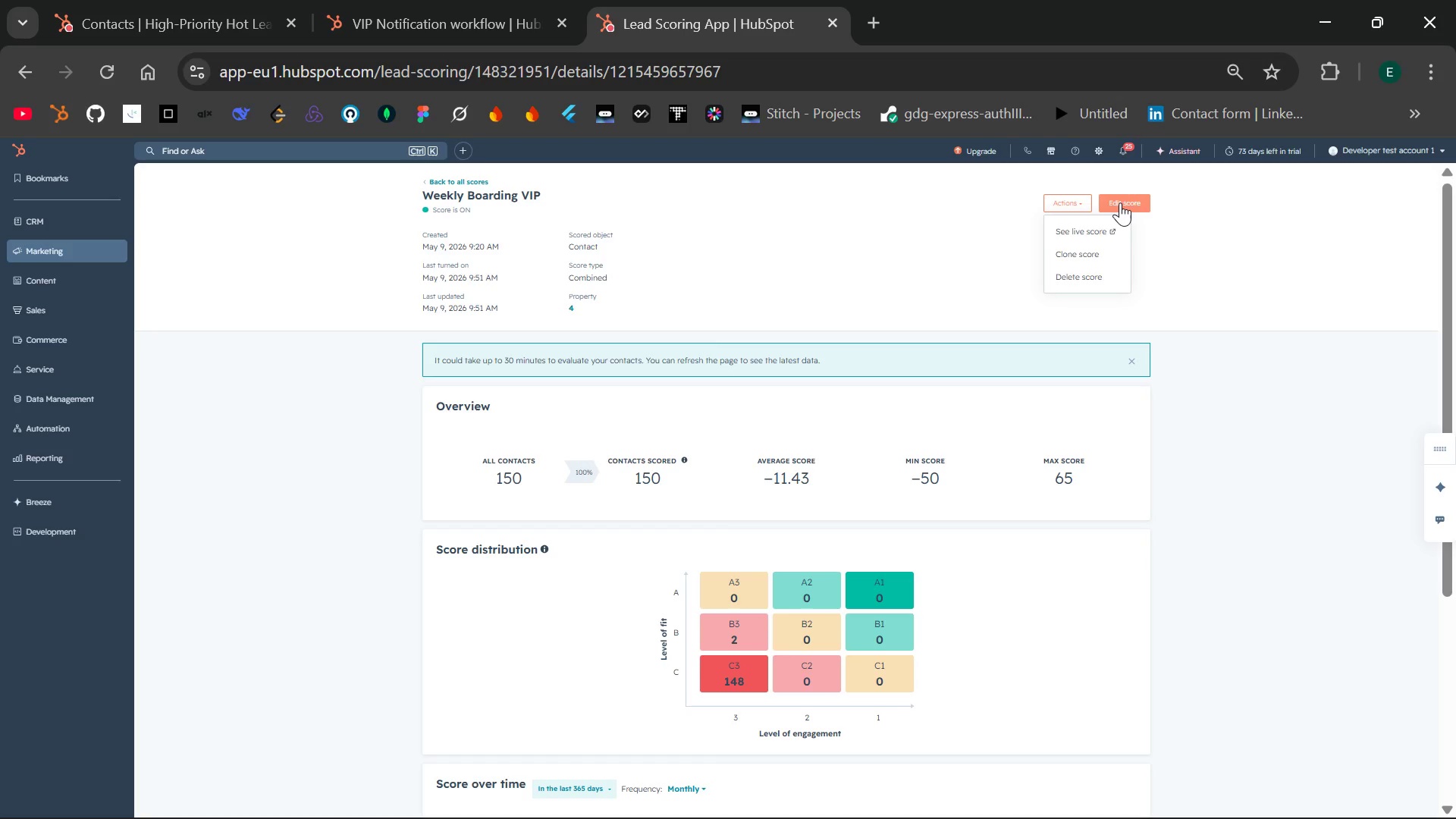 
left_click([1124, 202])
 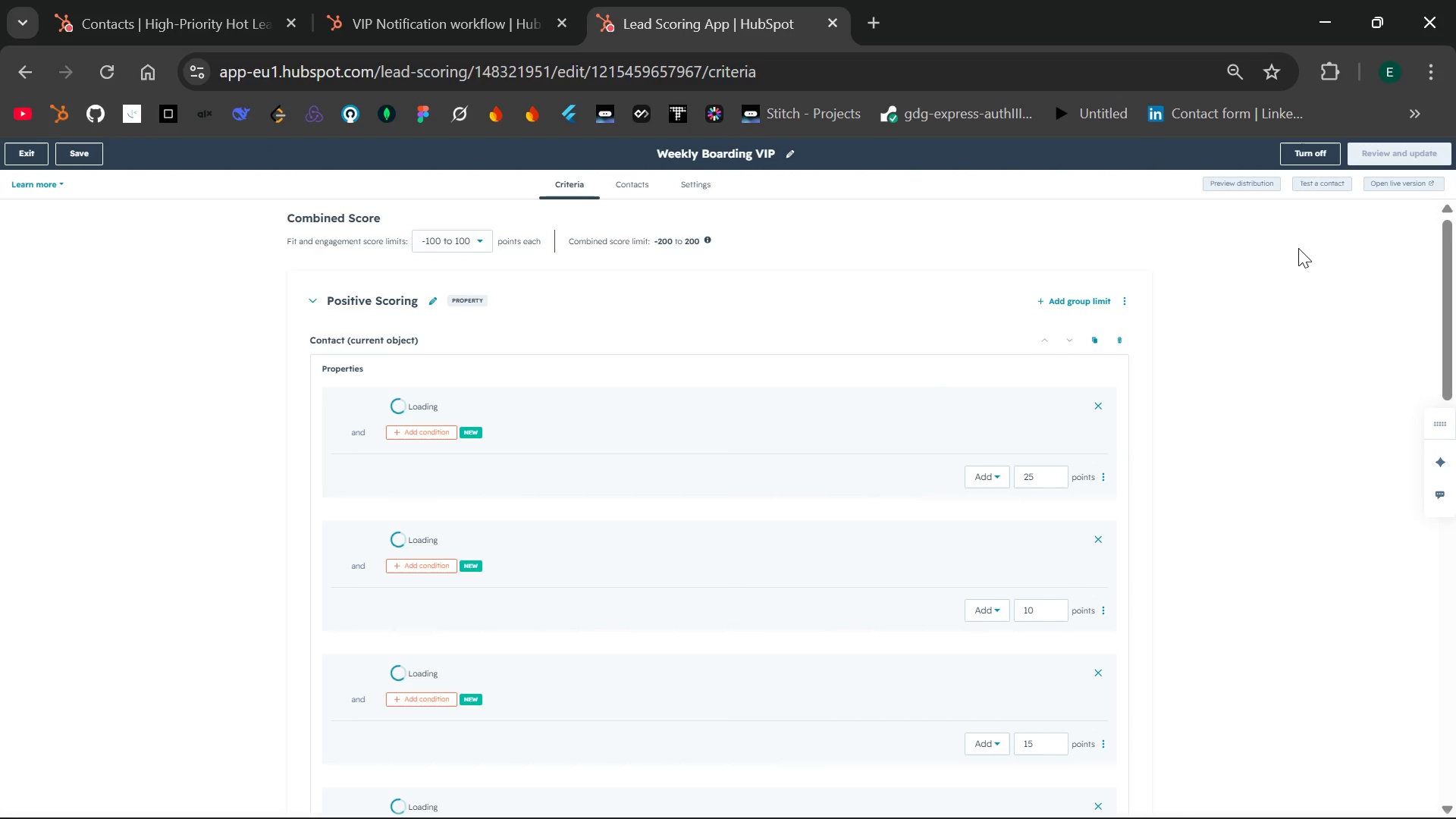 
wait(12.23)
 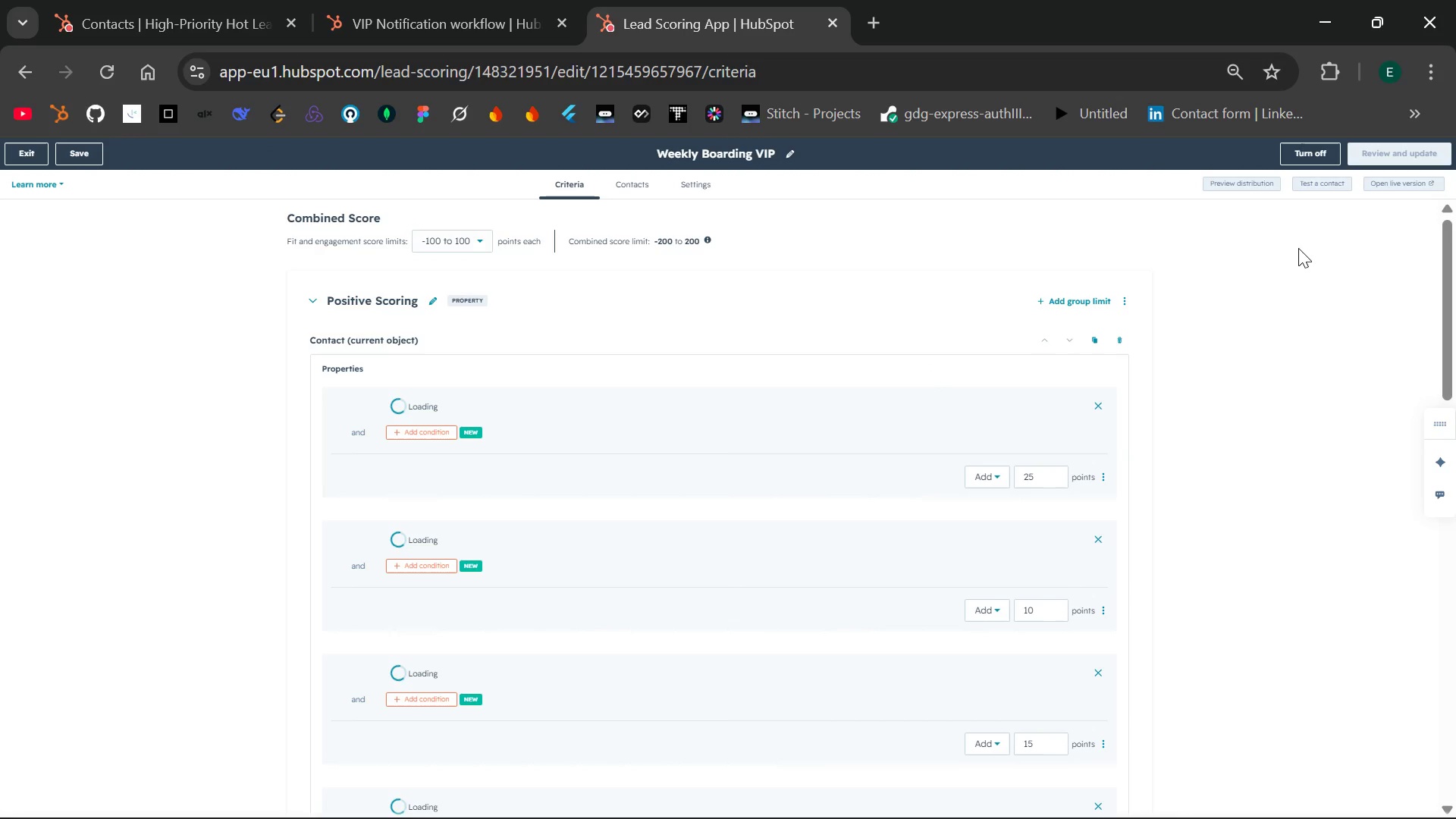 
left_click([1312, 187])
 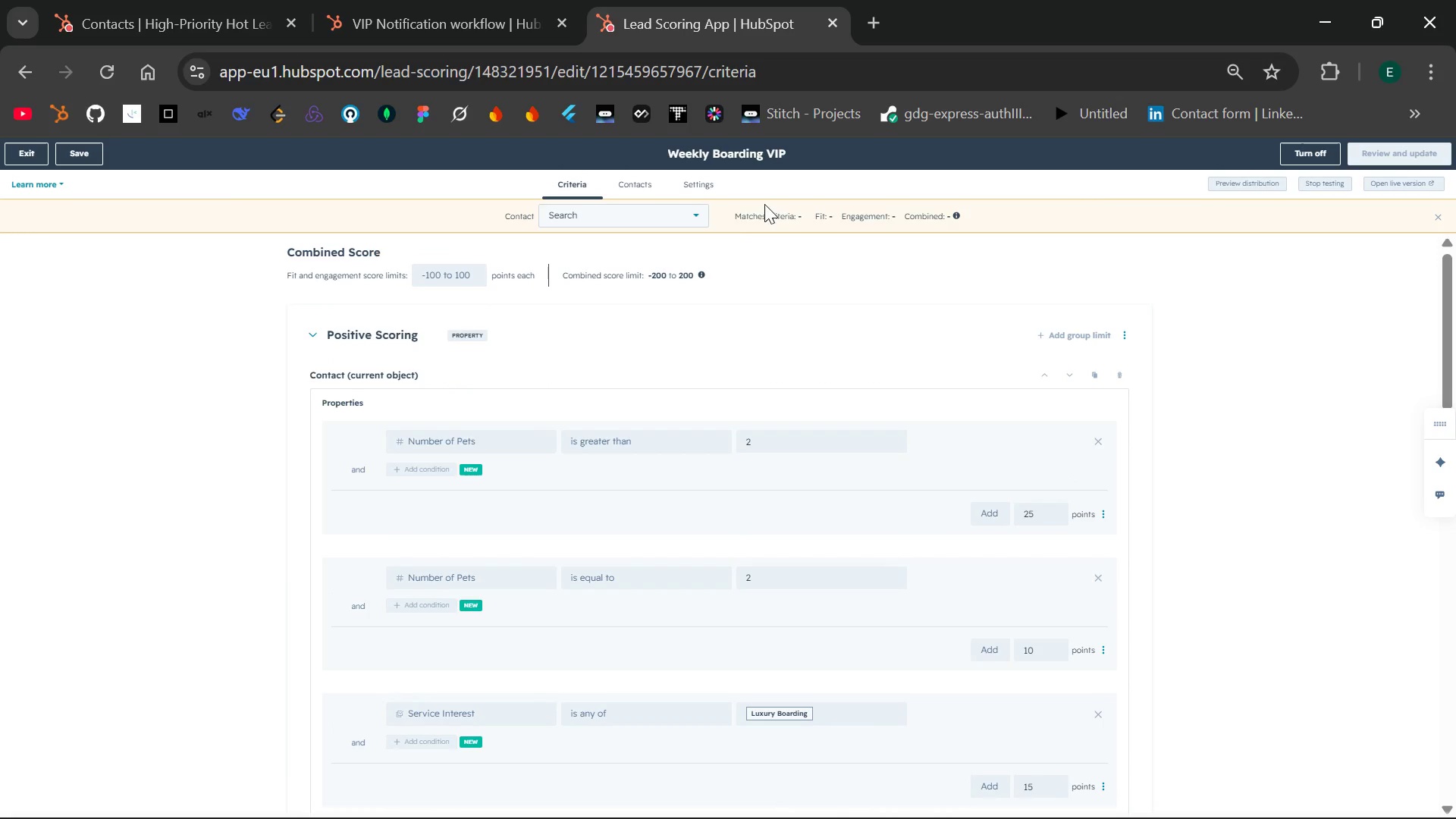 
left_click([699, 220])
 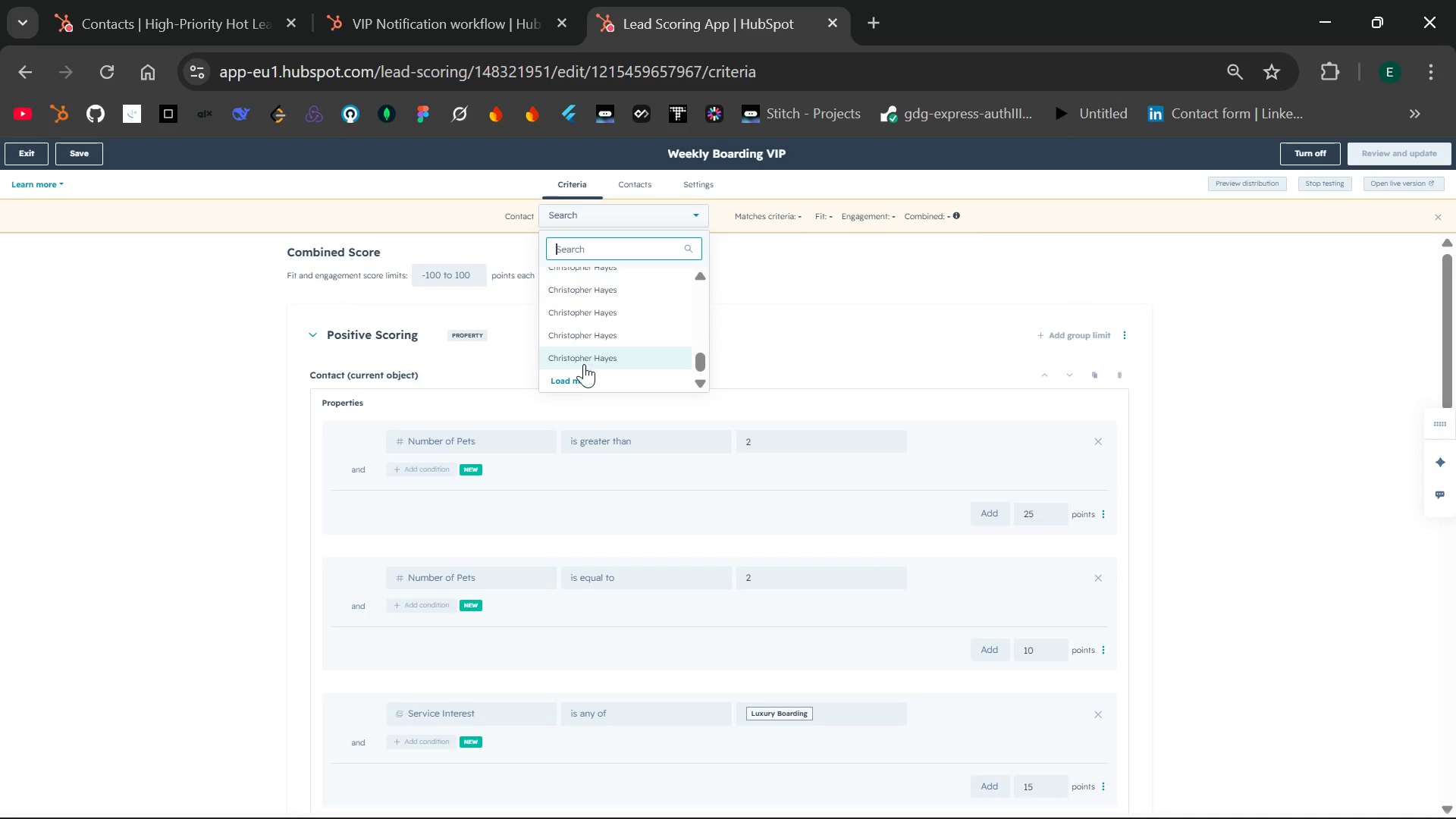 
left_click([605, 353])
 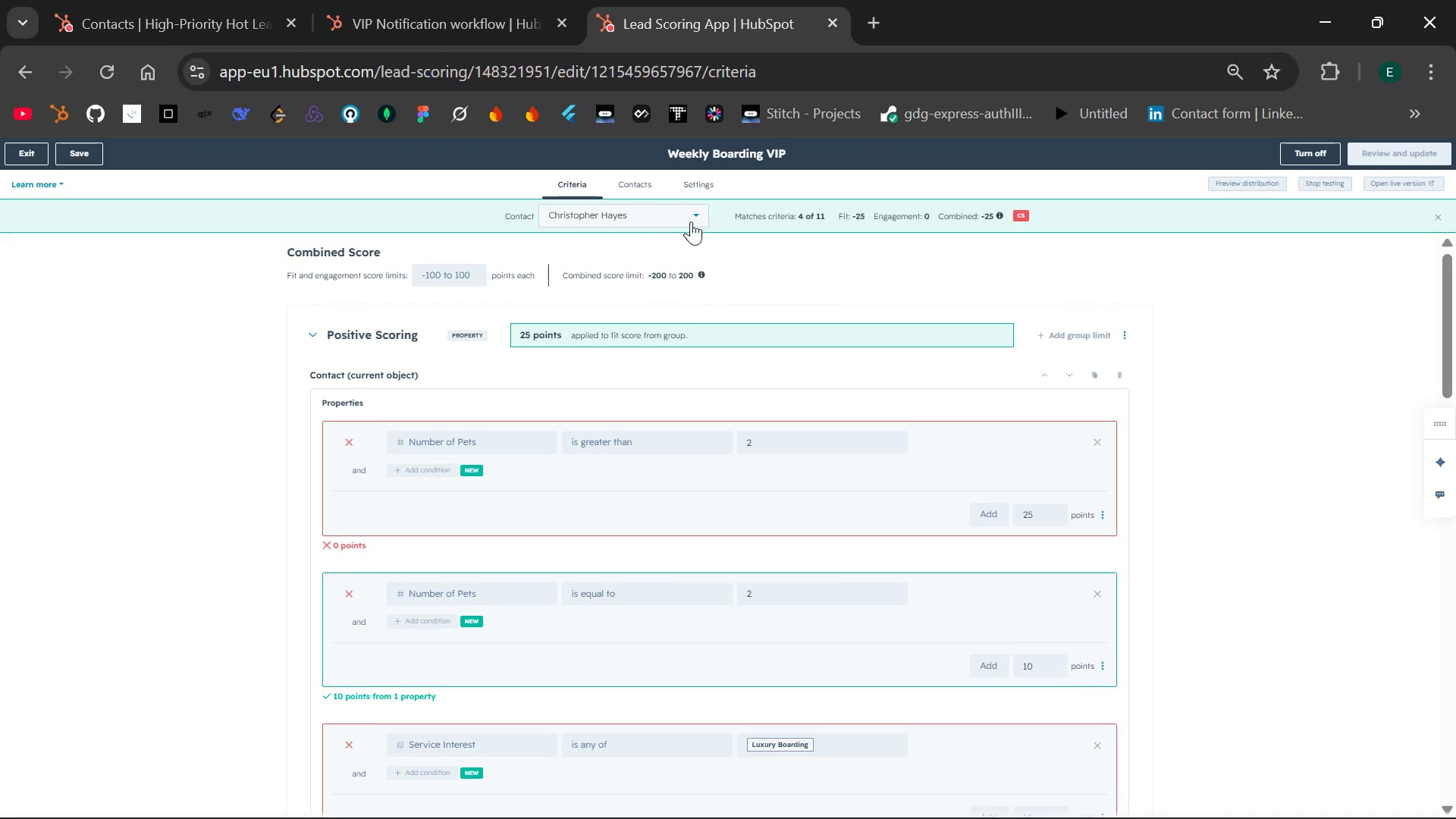 
left_click([694, 215])
 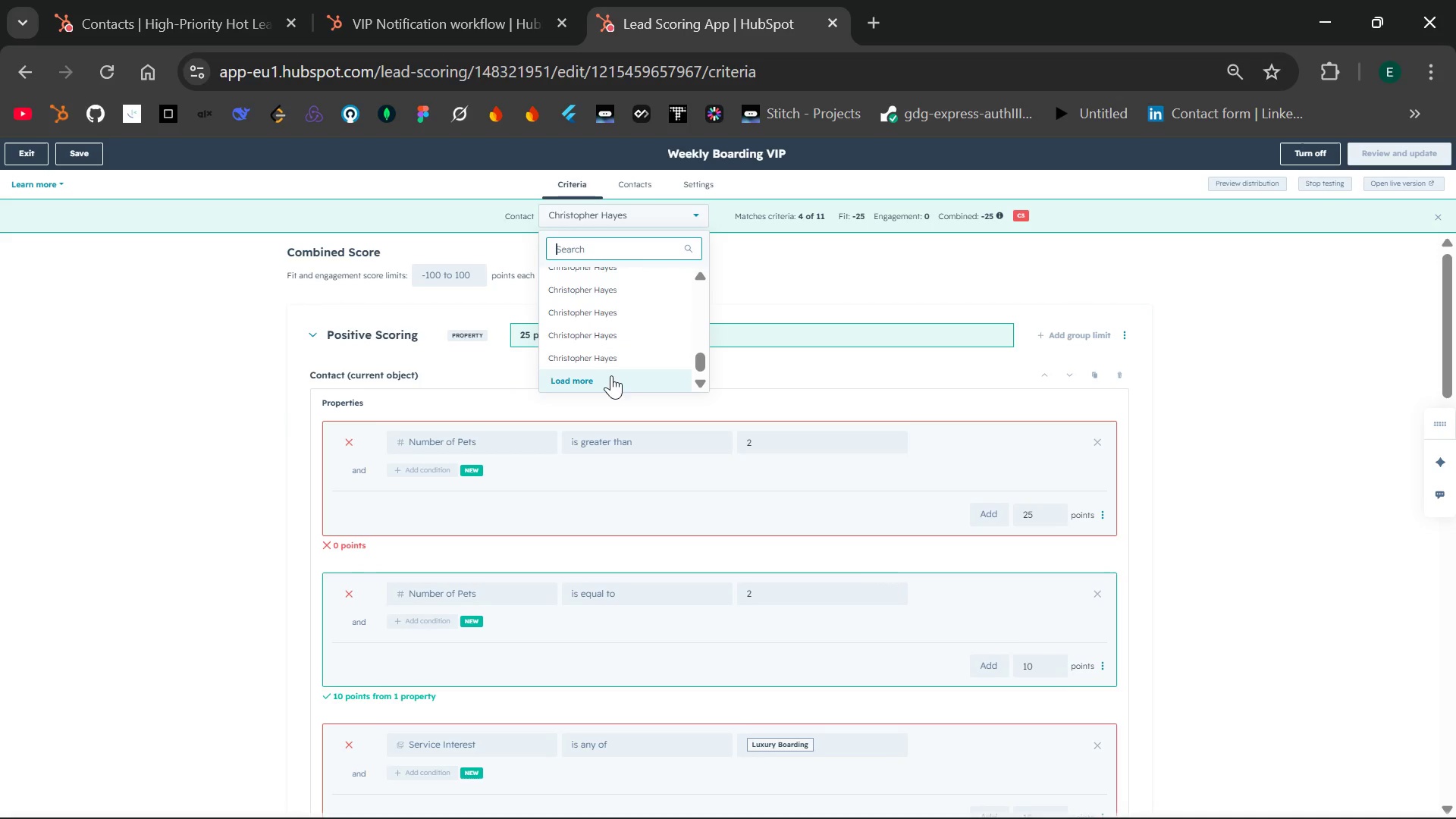 
left_click([605, 376])
 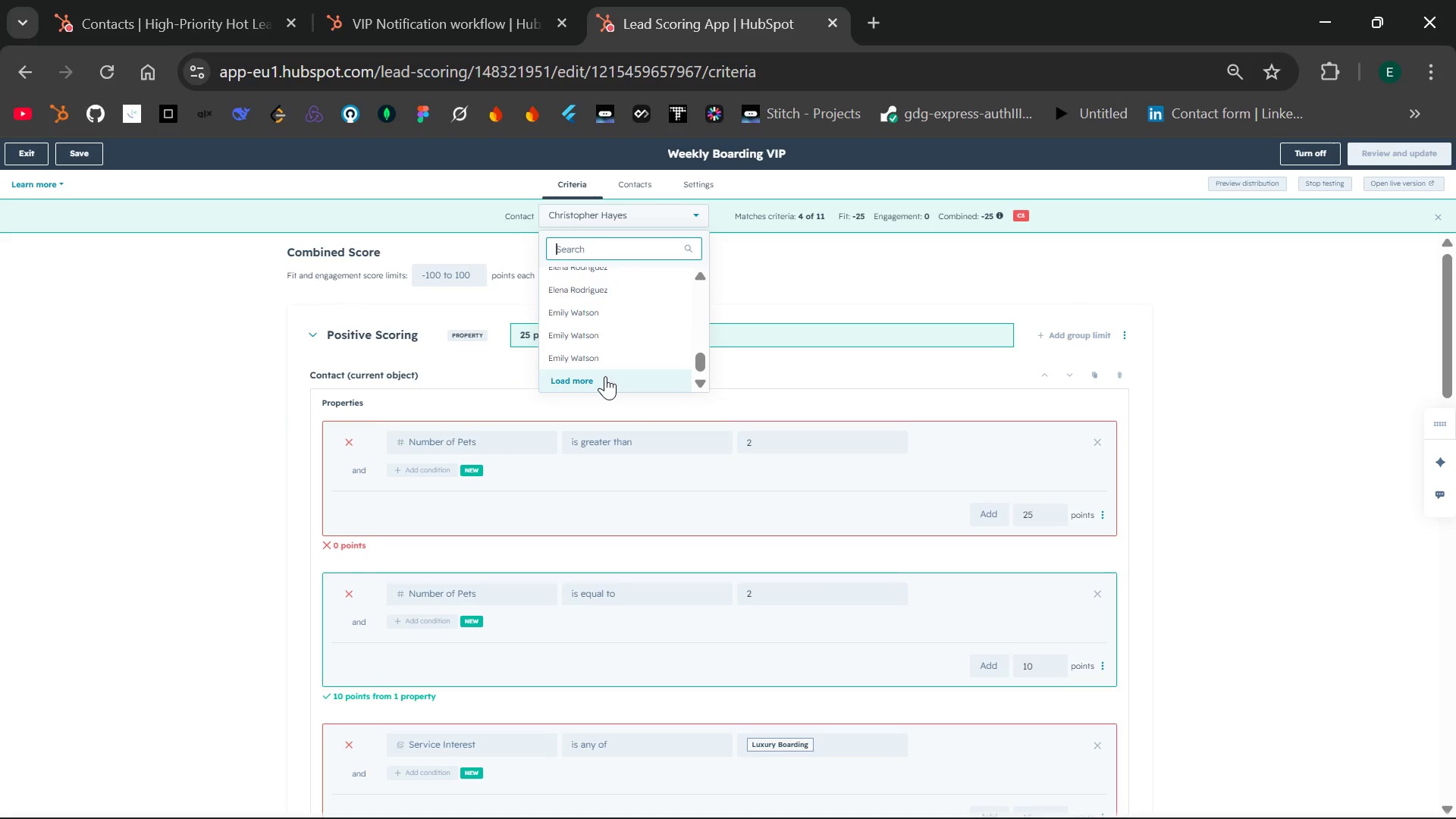 
left_click([607, 334])
 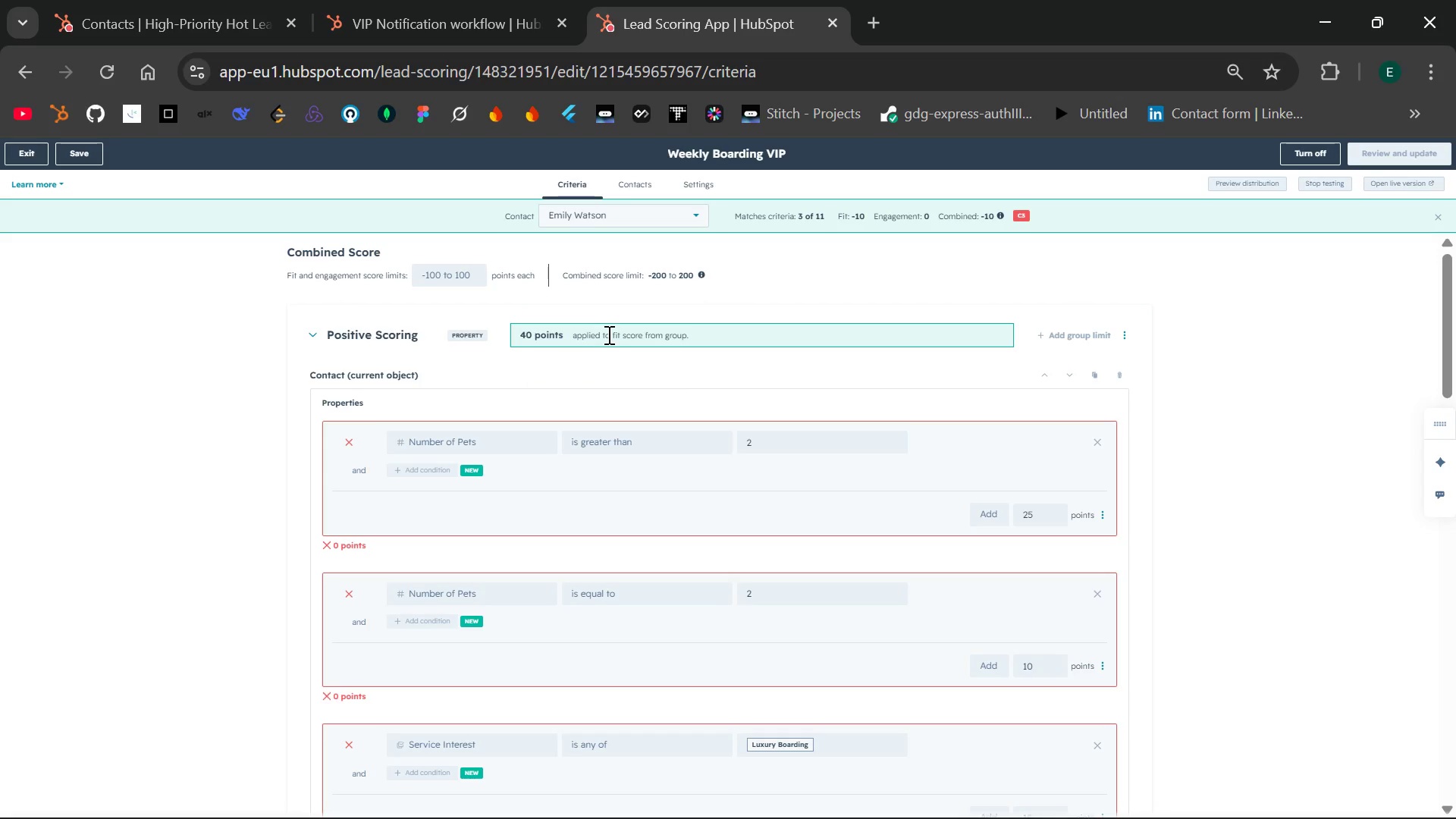 
mouse_move([661, 518])
 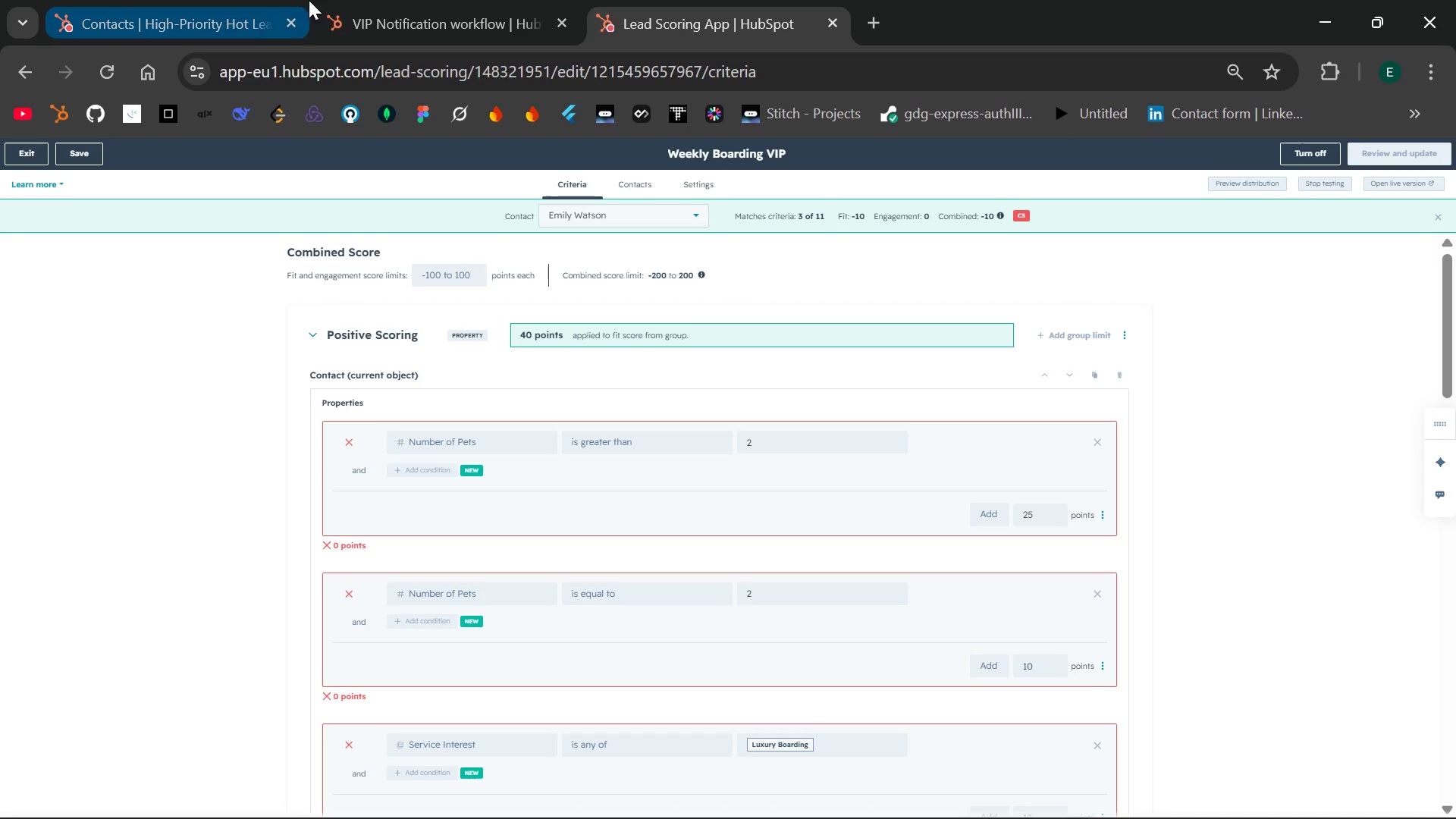 
left_click([356, 0])
 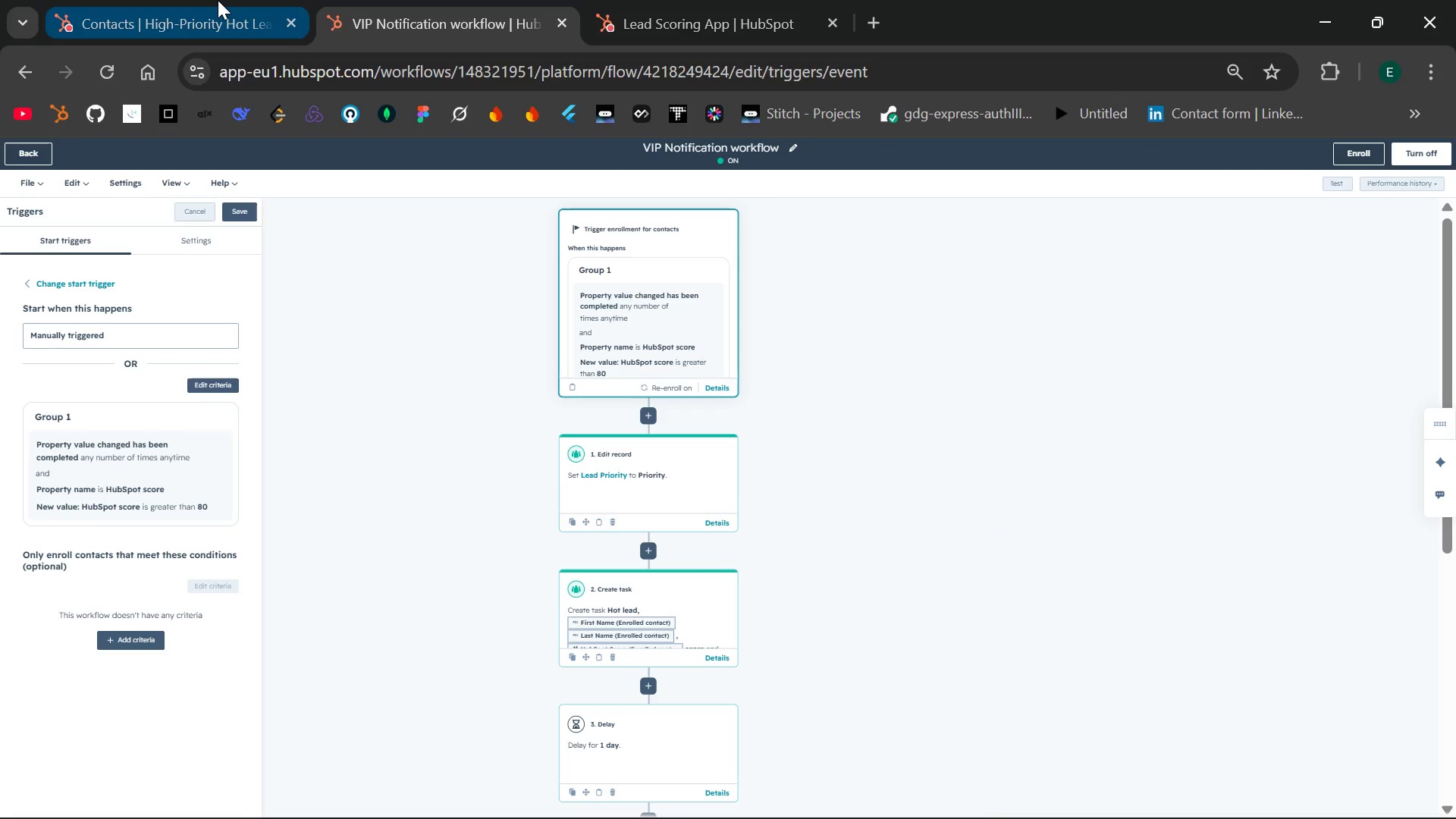 
left_click([218, 0])
 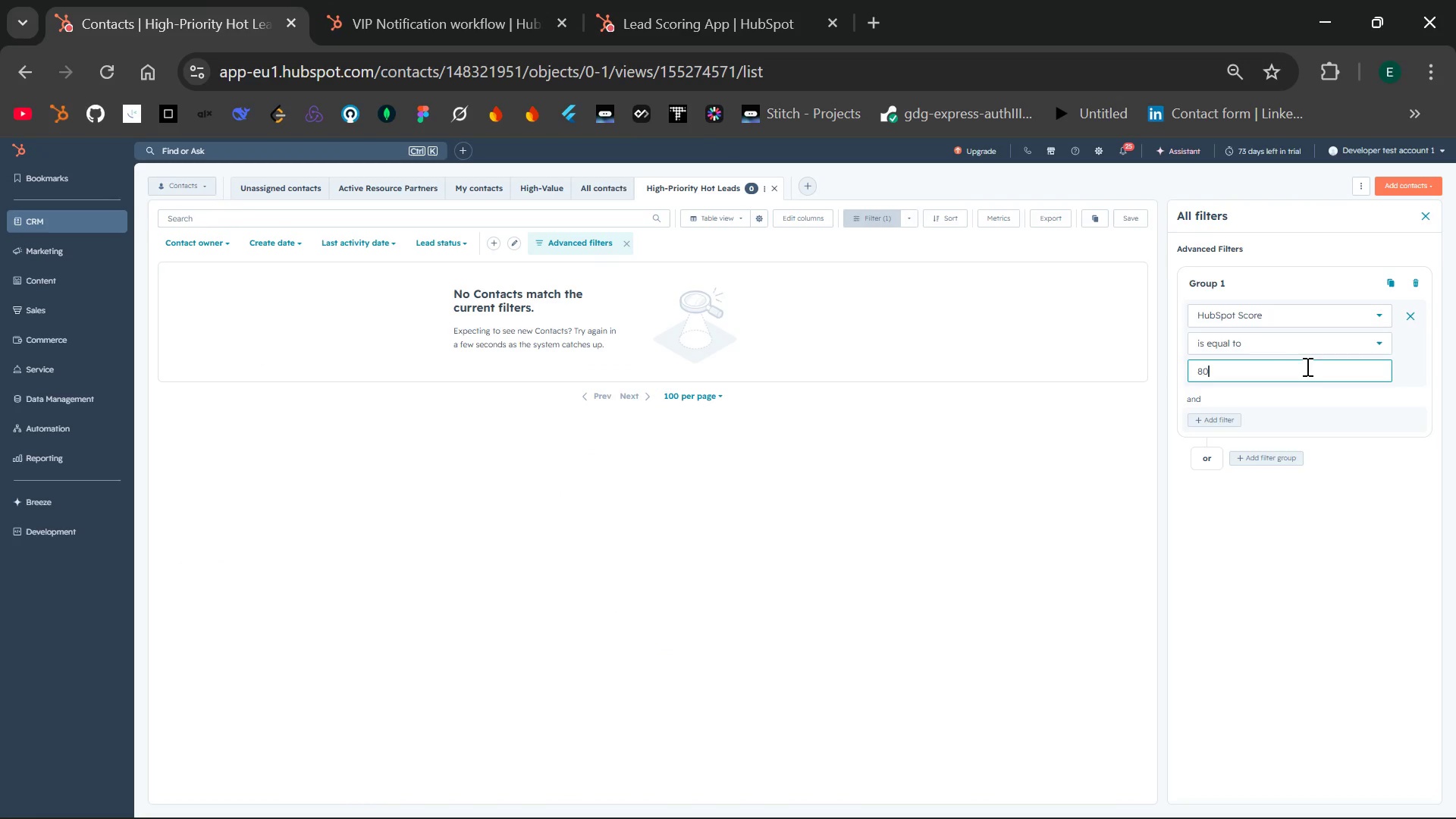 
key(Backspace)
type(25)
 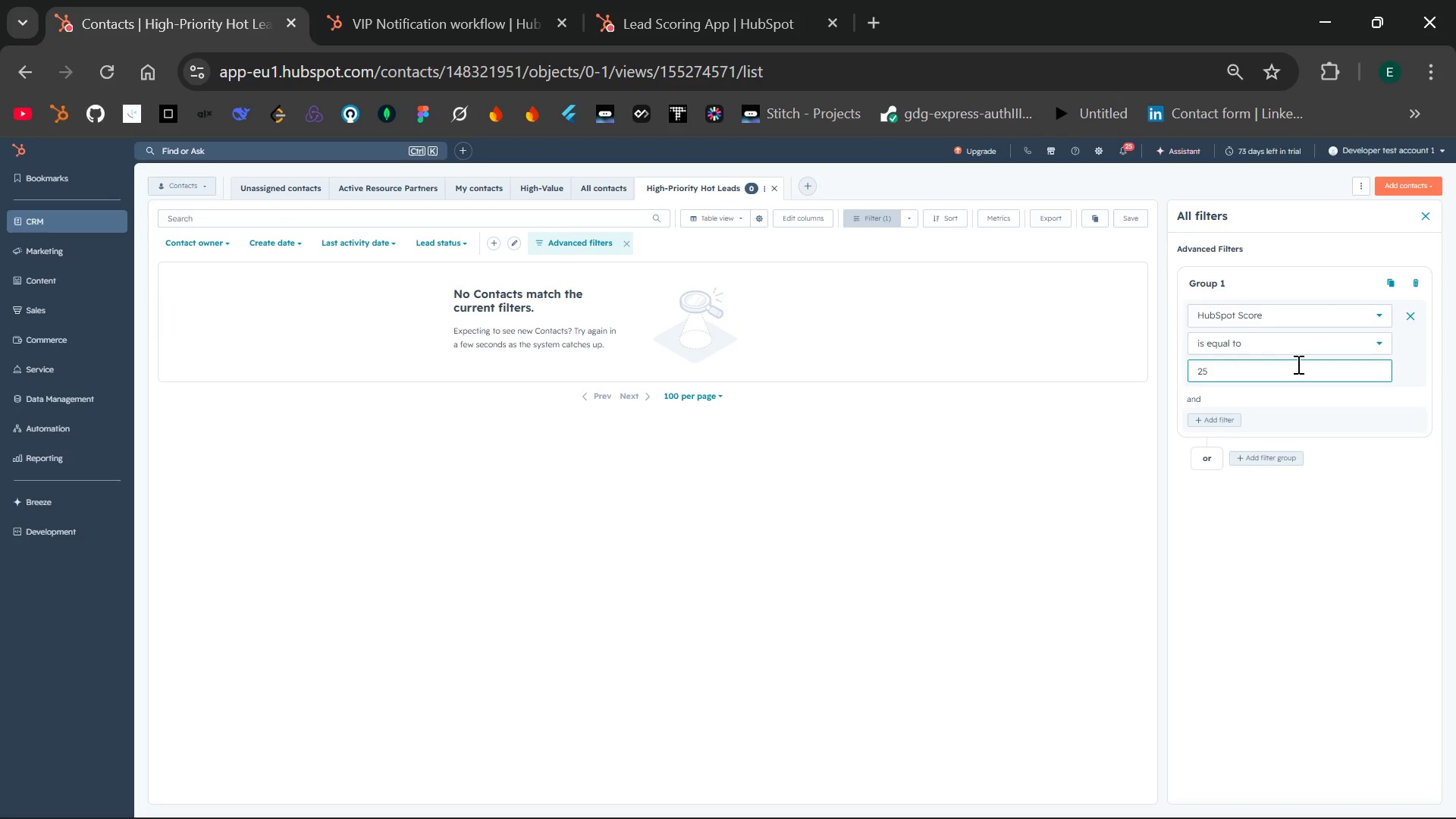 
wait(8.12)
 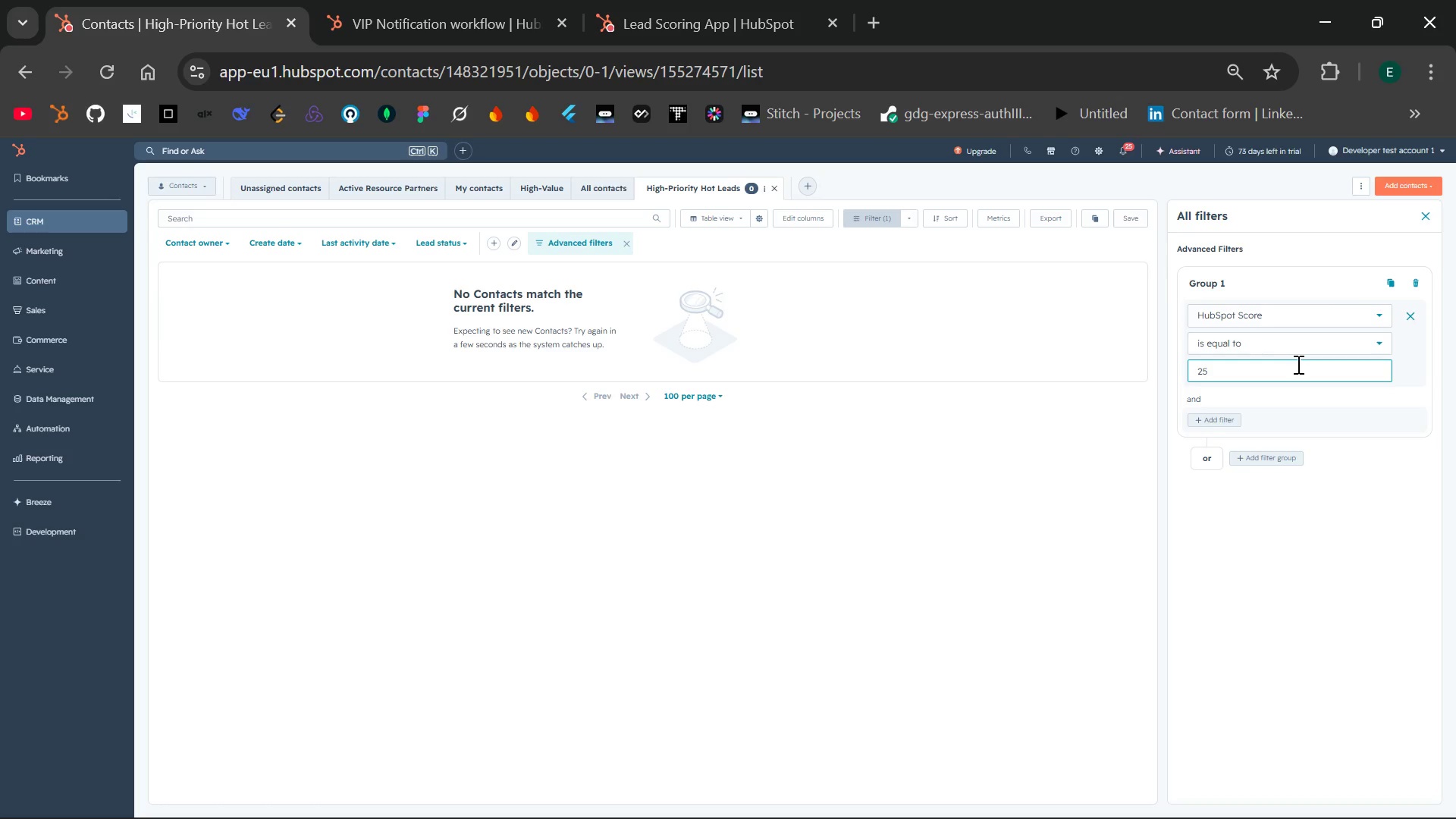 
left_click([1417, 277])
 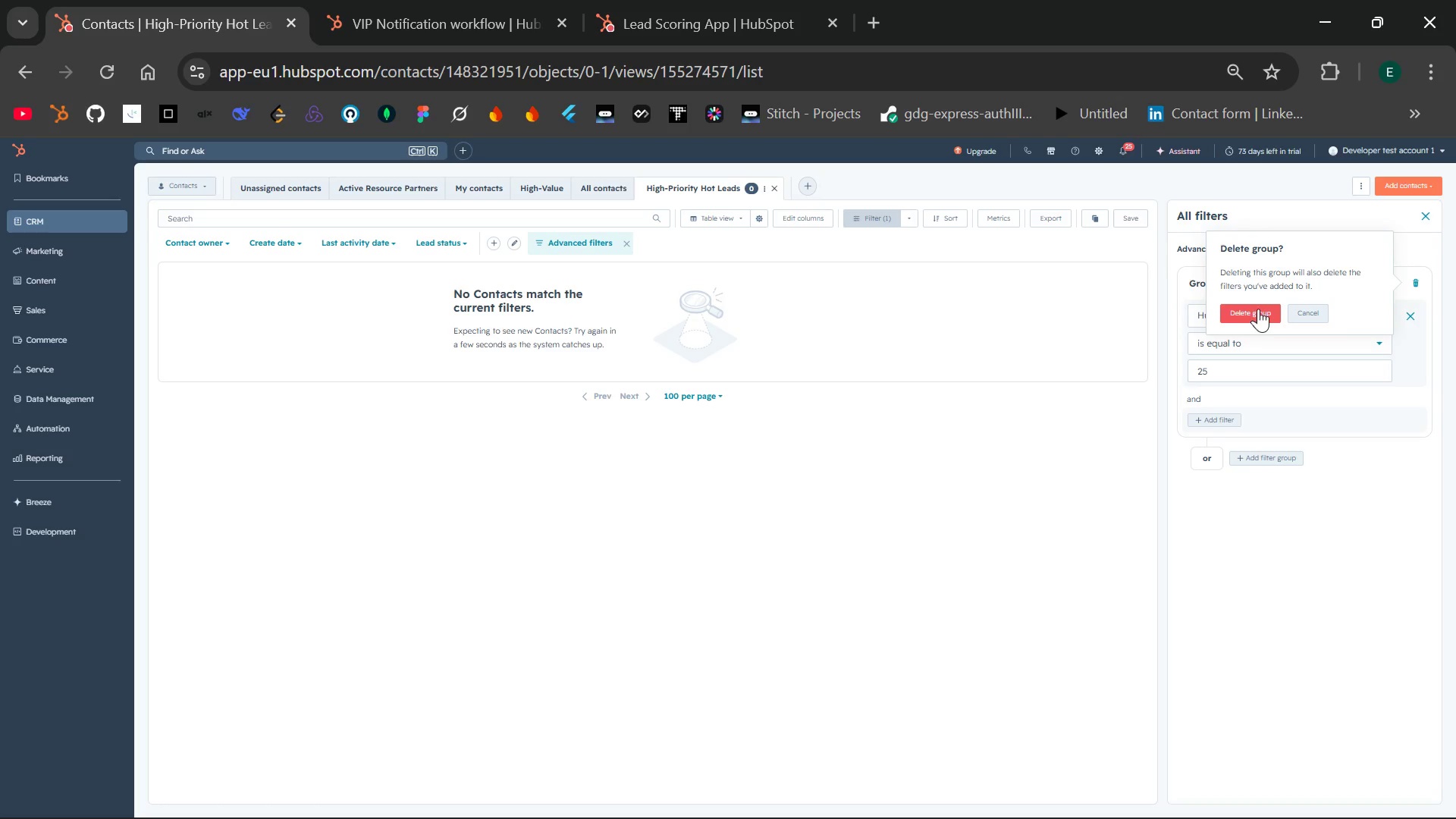 
left_click([1247, 315])
 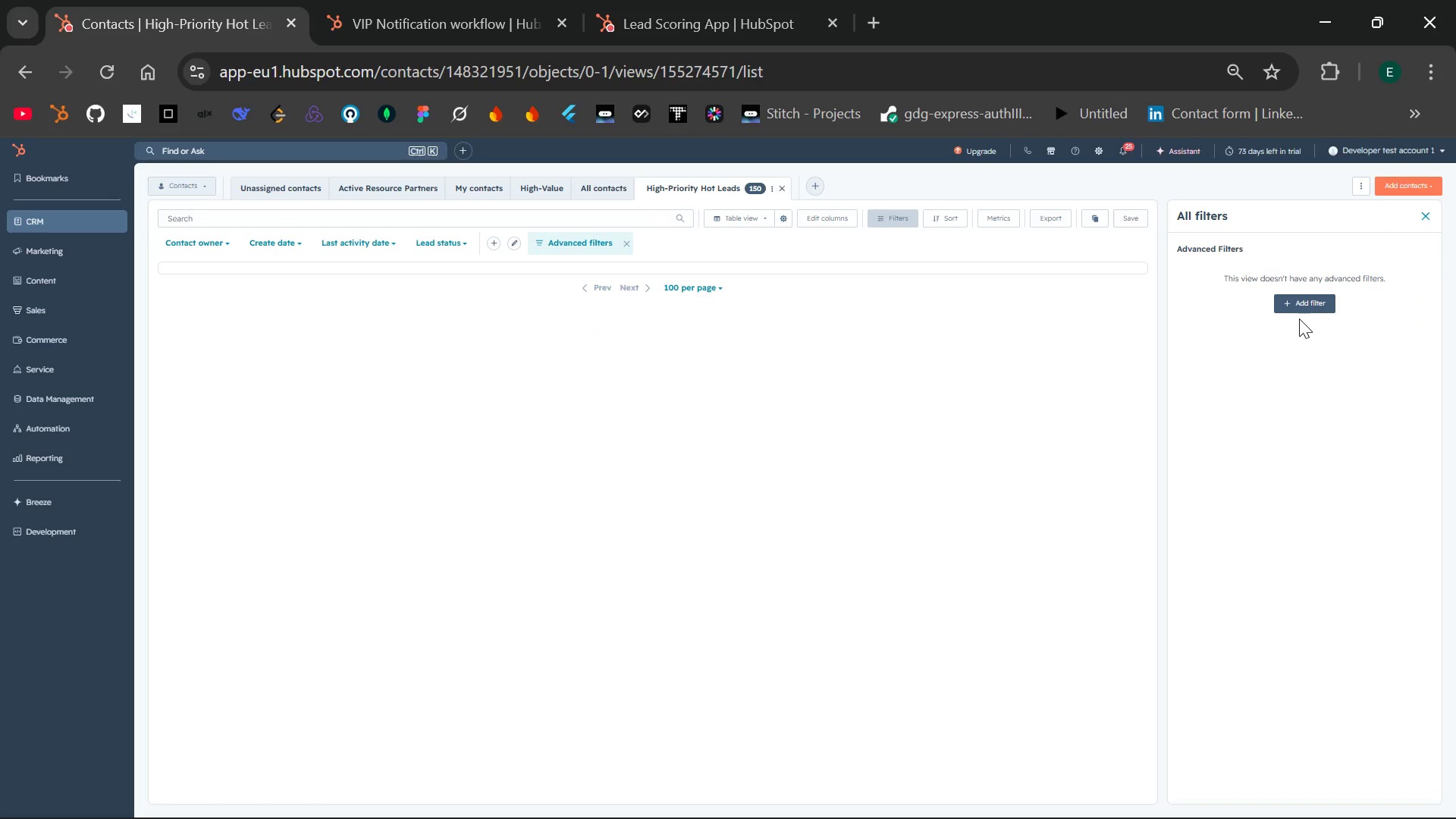 
left_click([1301, 314])
 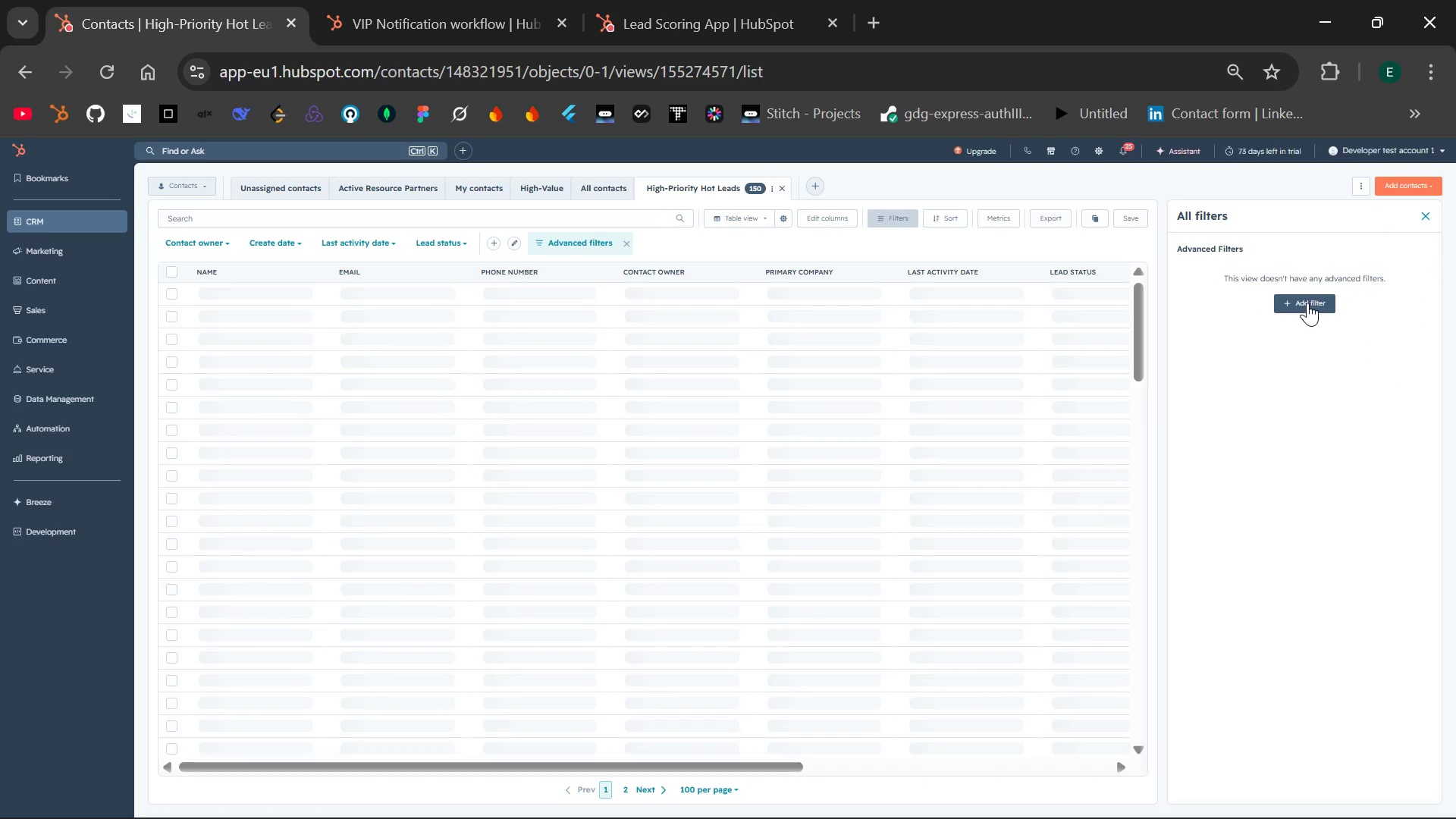 
left_click([1307, 303])
 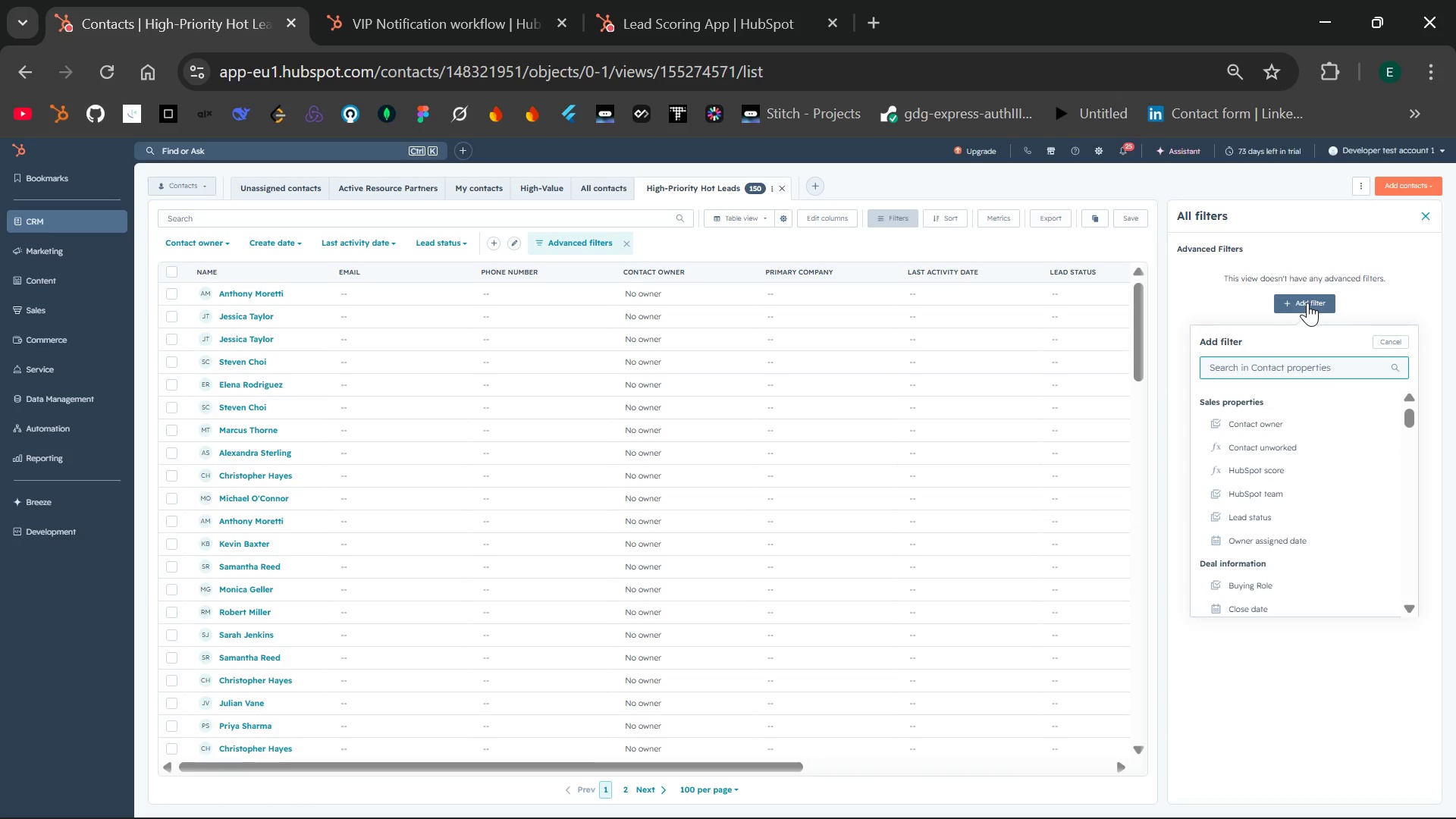 
type(Lad Pr)
 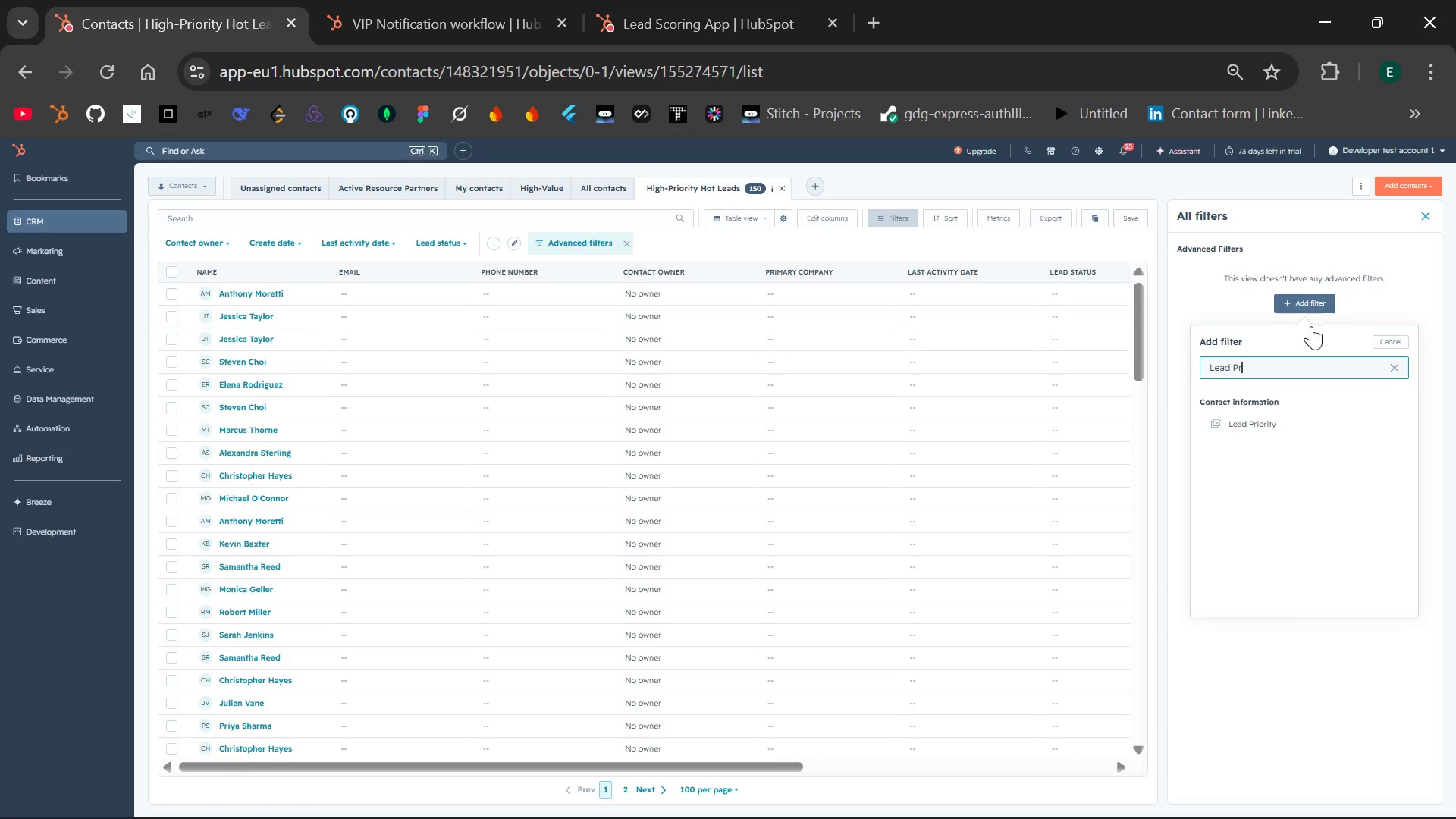 
left_click([1301, 417])
 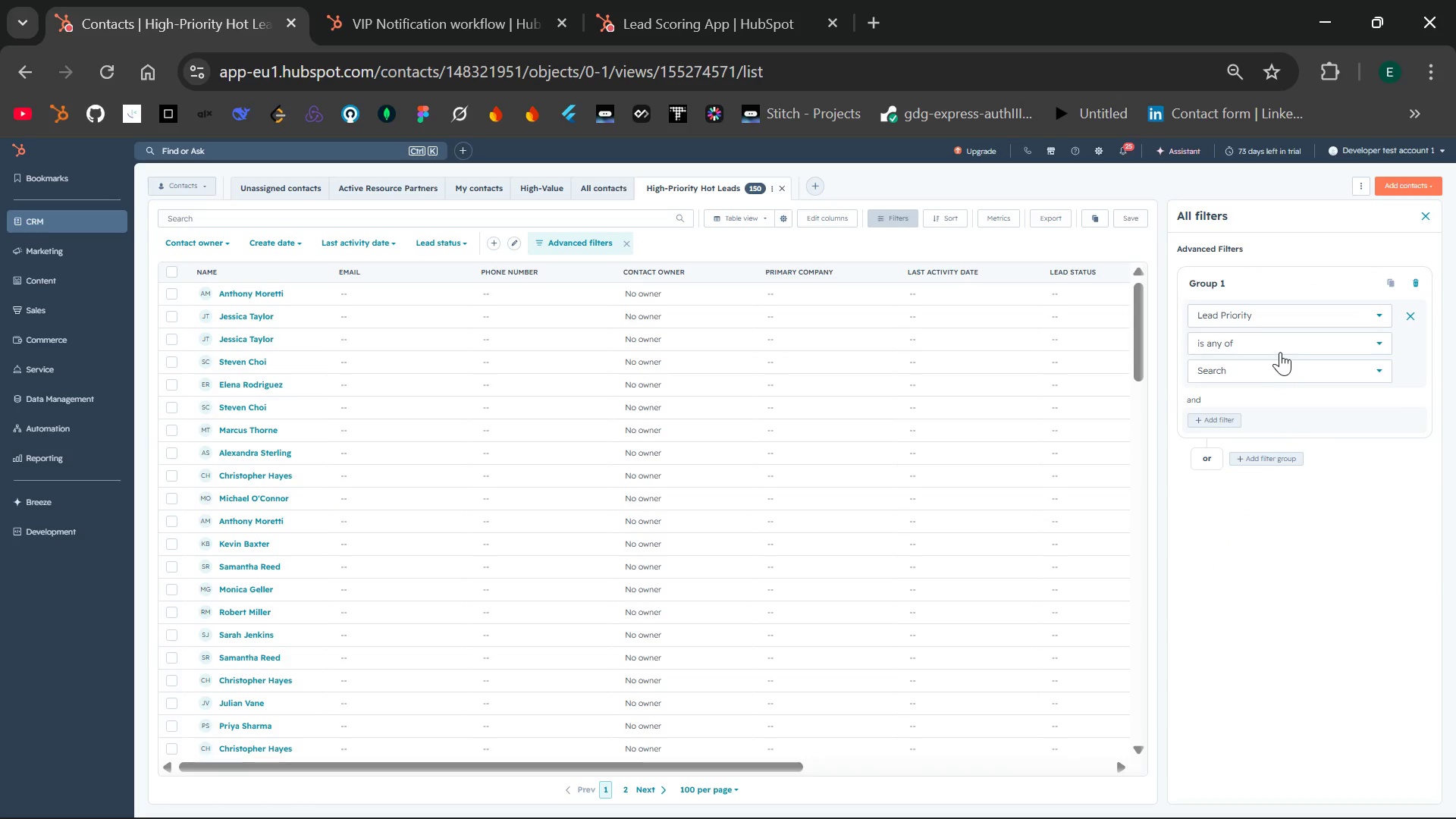 
wait(5.48)
 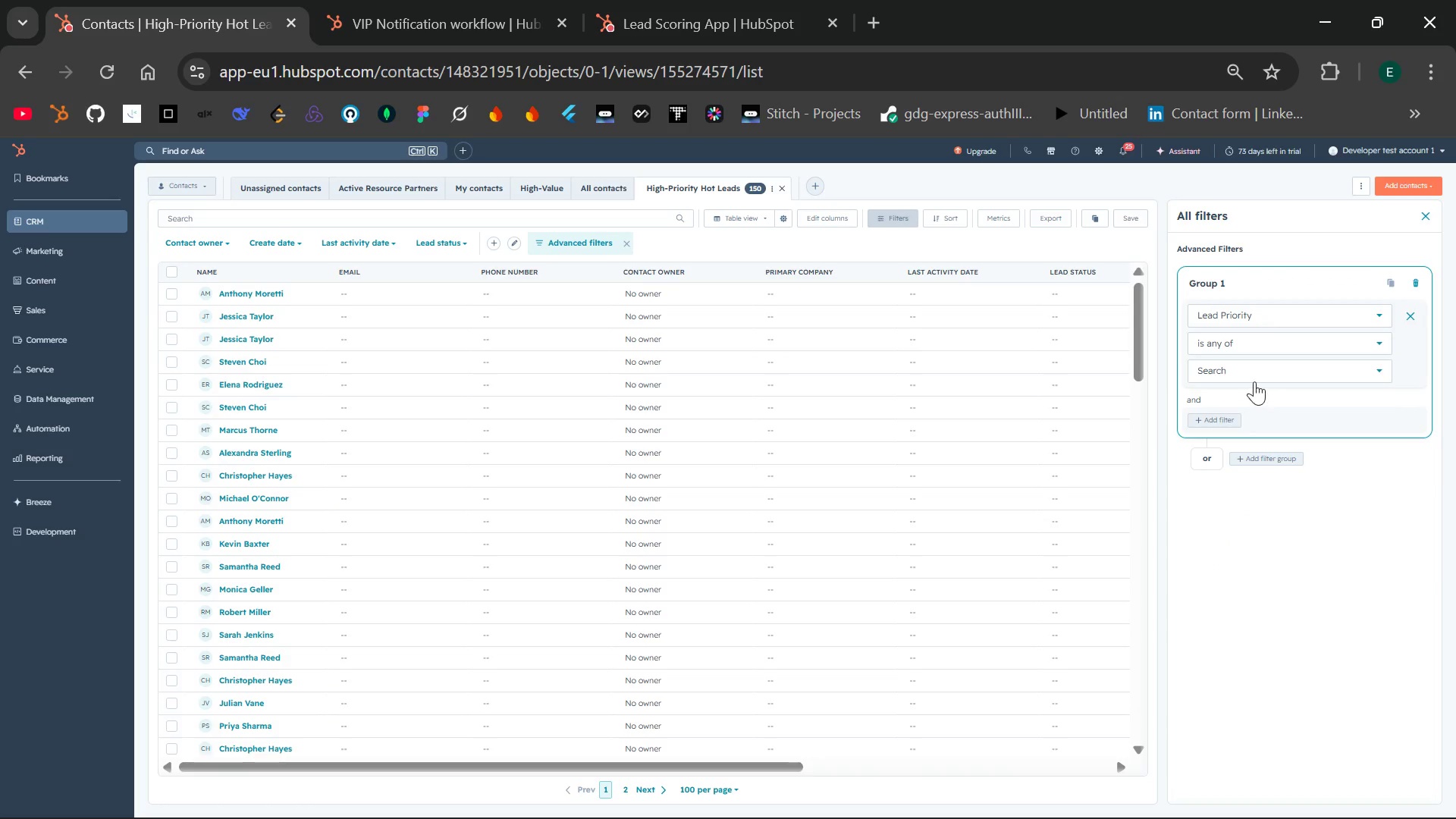 
left_click([1267, 336])
 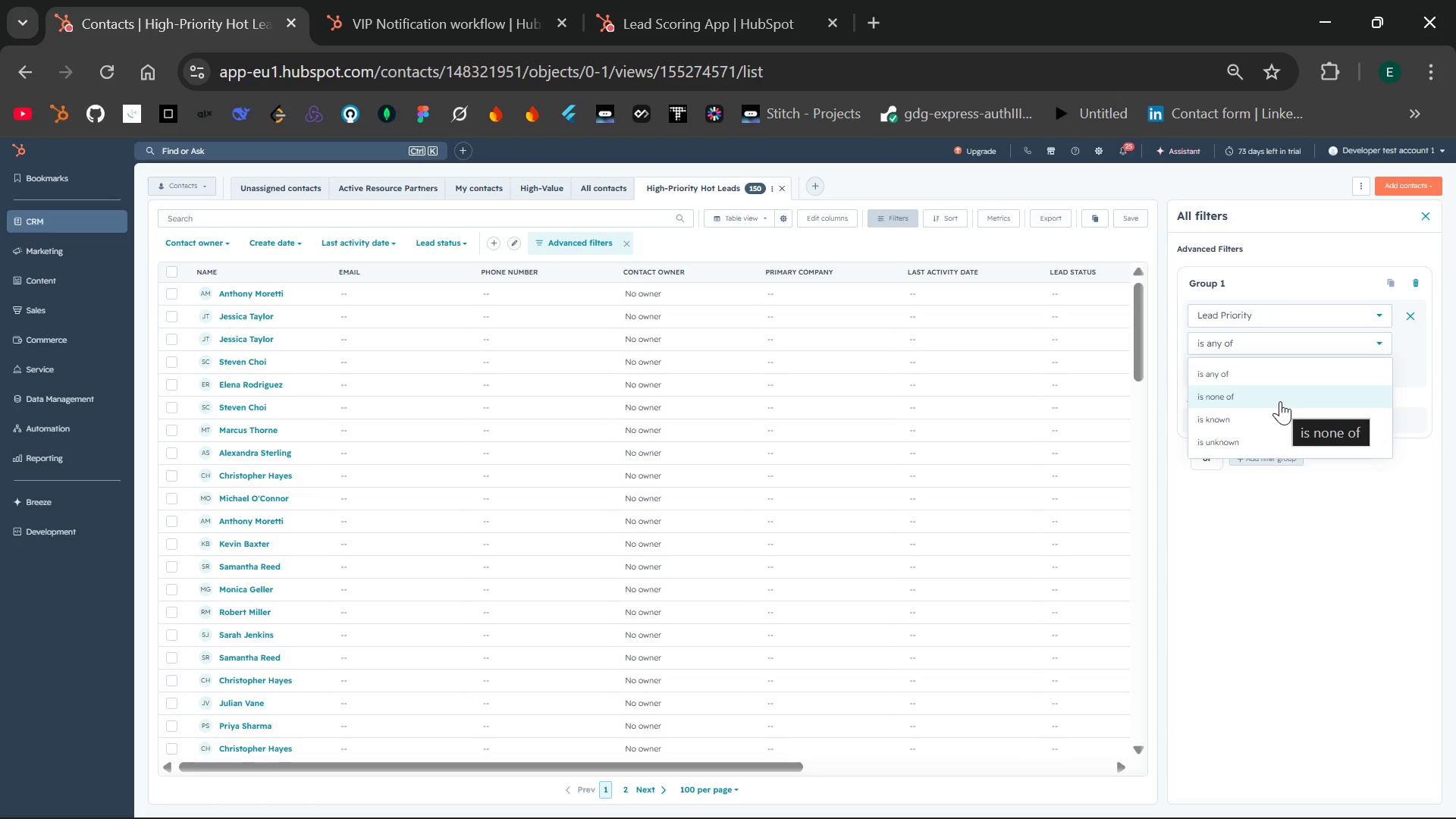 
wait(5.39)
 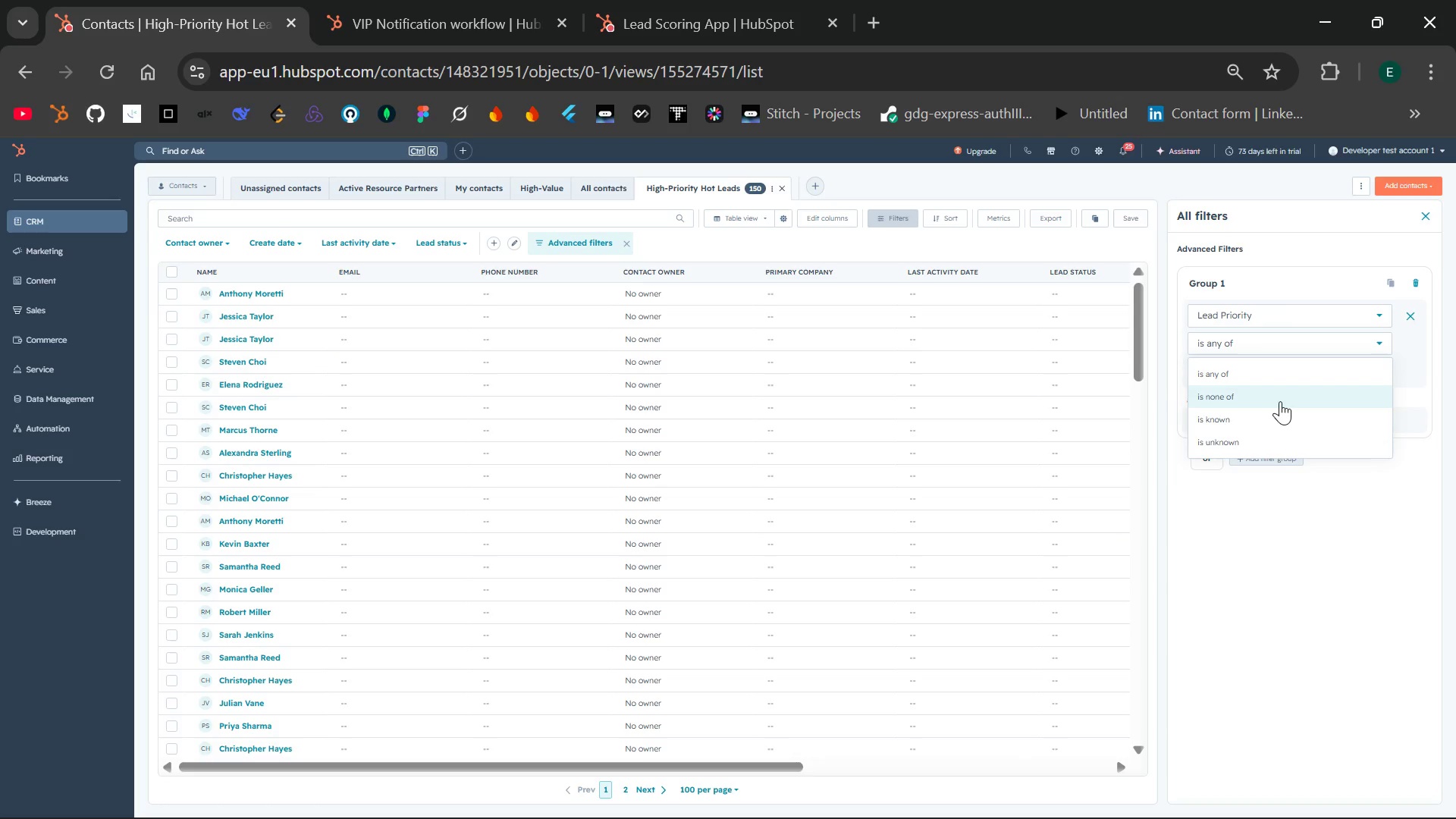 
left_click([1311, 331])
 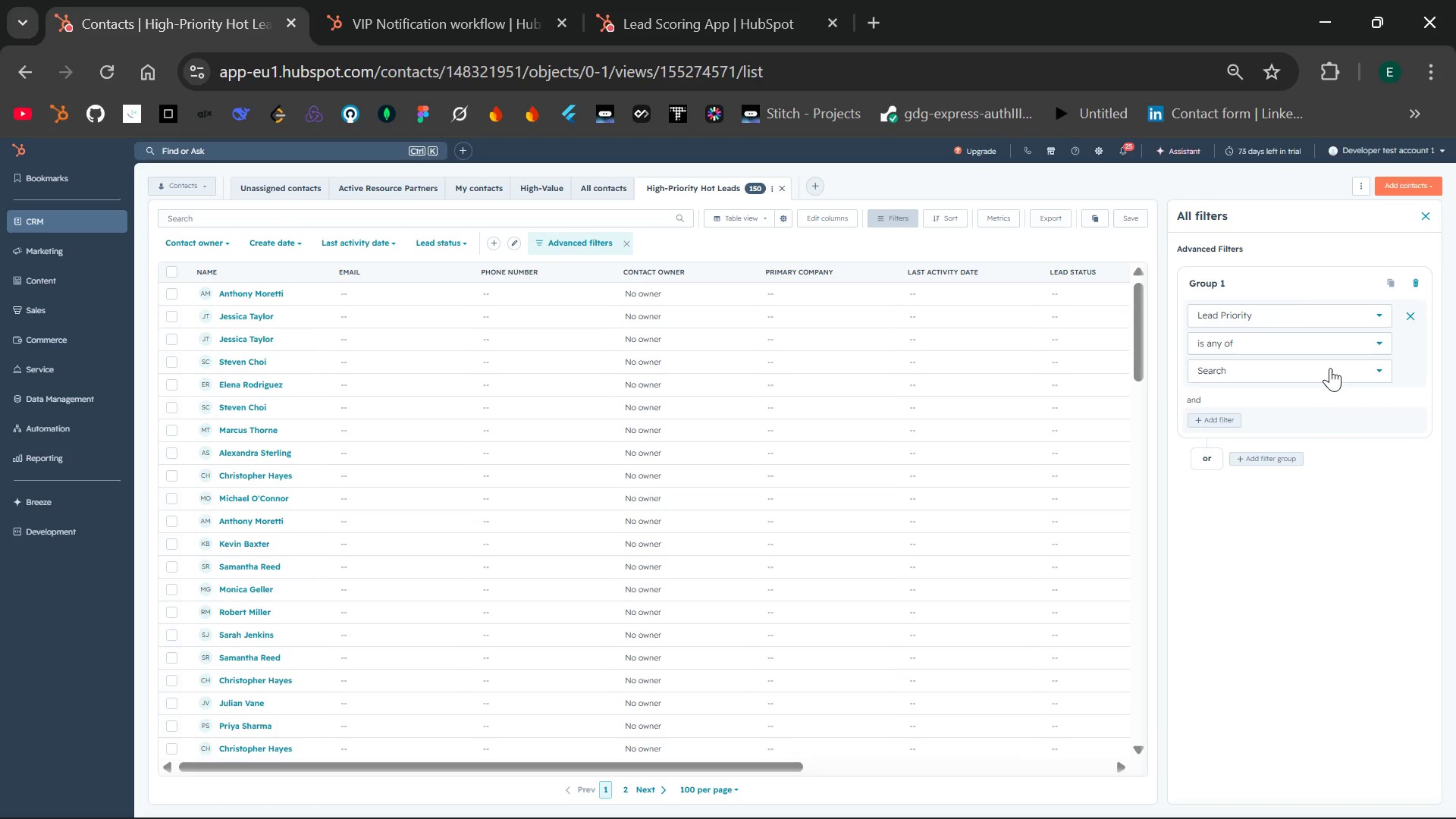 
left_click([1330, 368])
 